 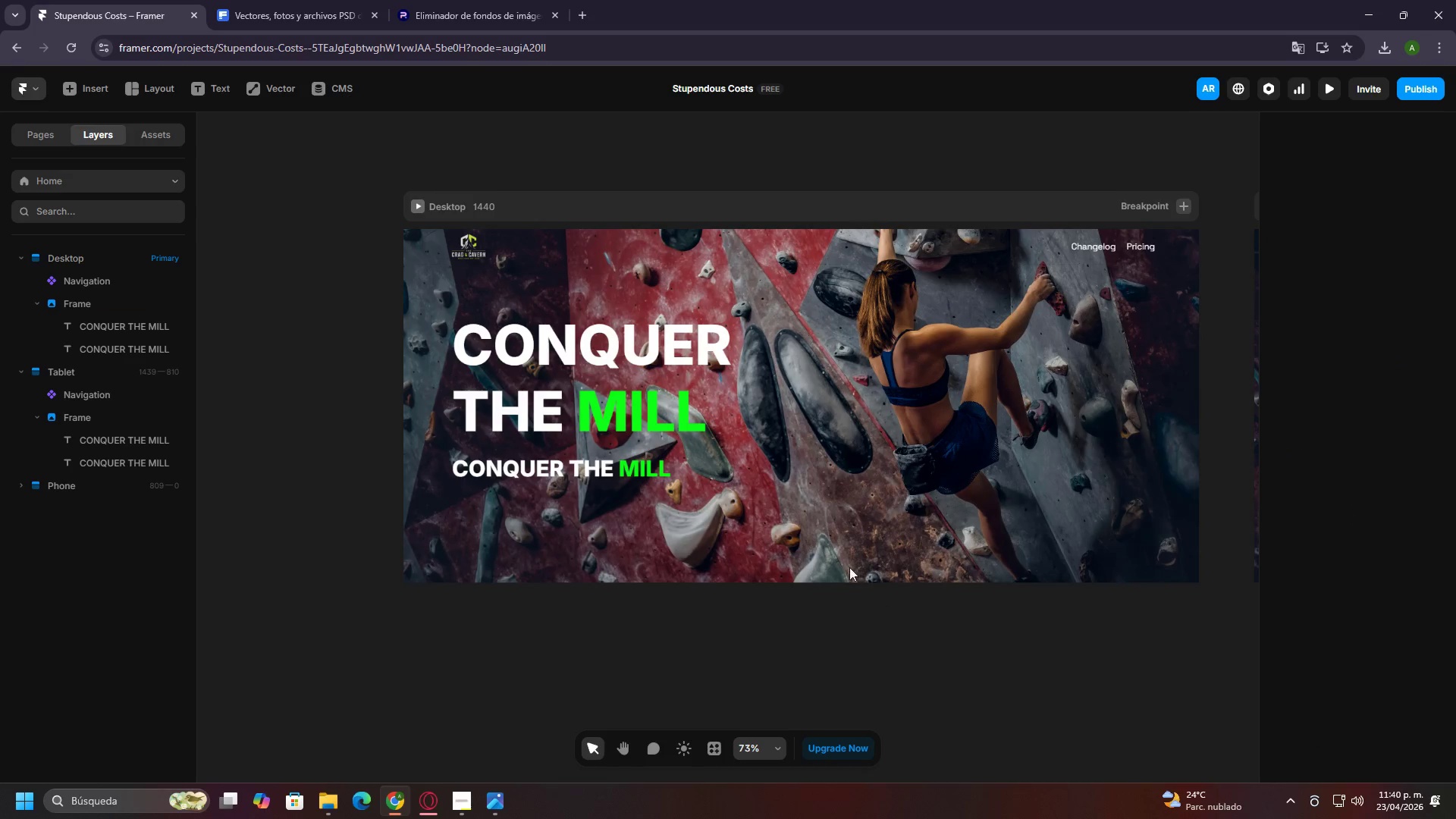 
scroll: coordinate [780, 526], scroll_direction: up, amount: 1.0
 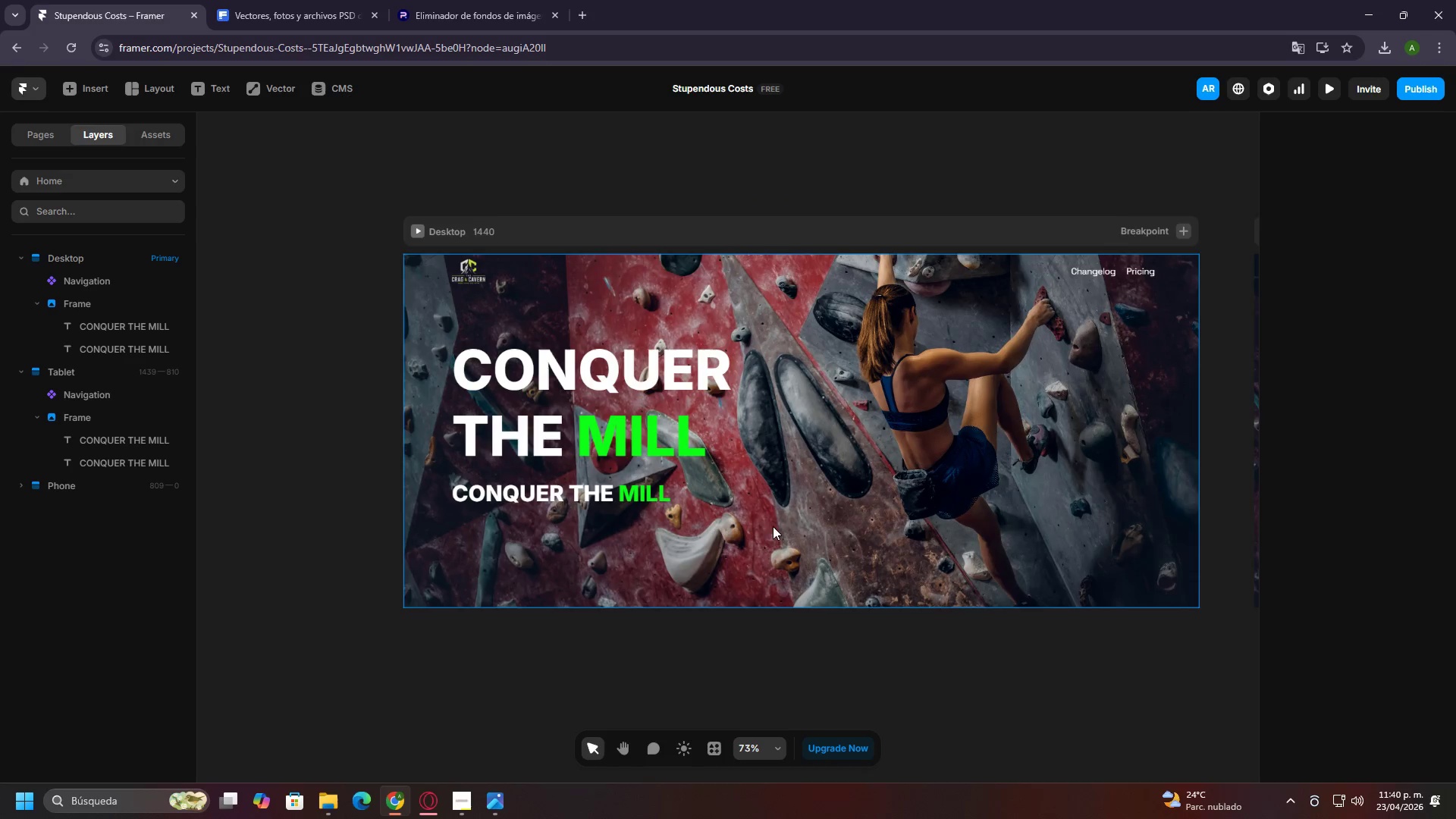 
scroll: coordinate [772, 522], scroll_direction: none, amount: 0.0
 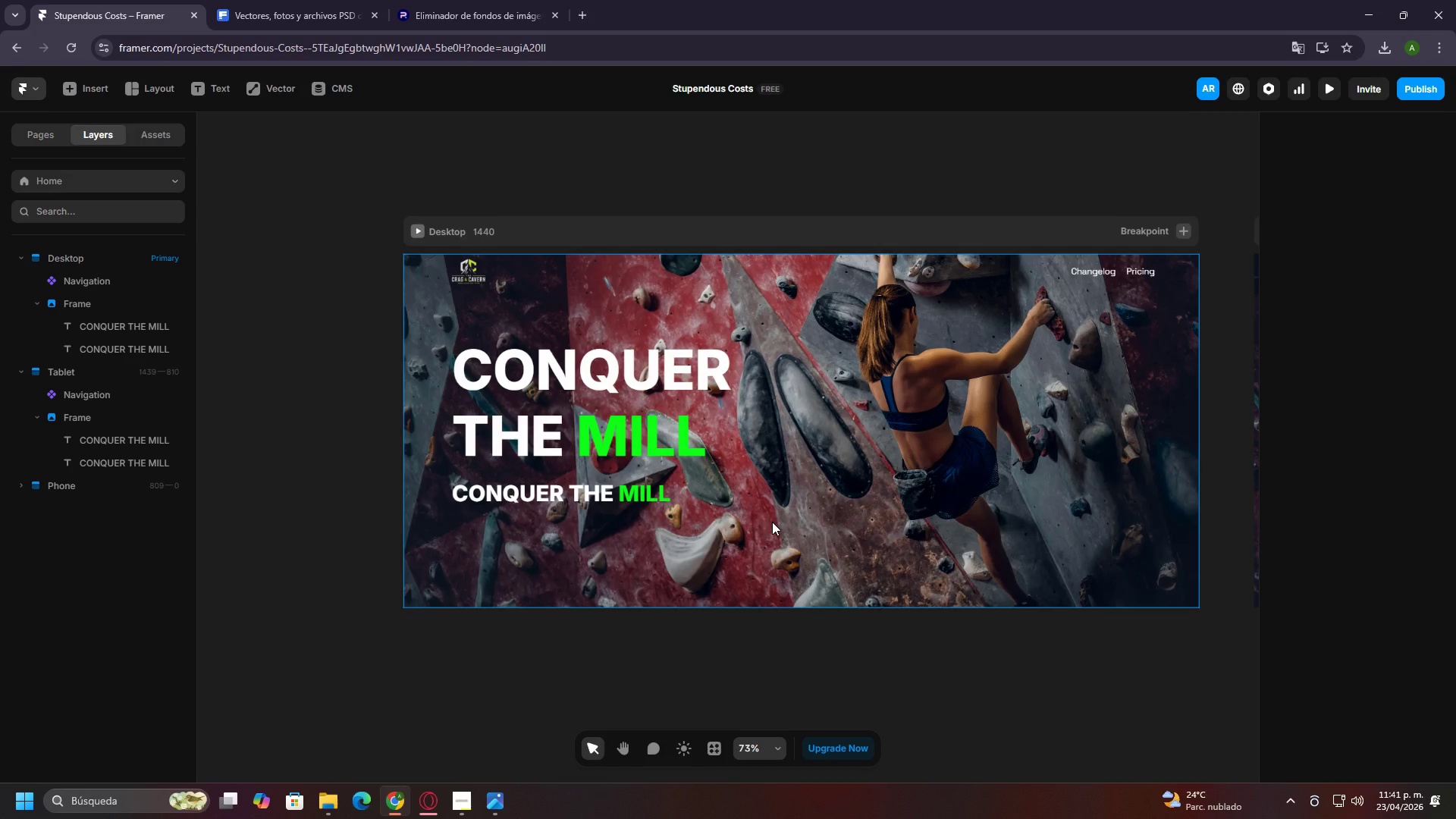 
wait(6.34)
 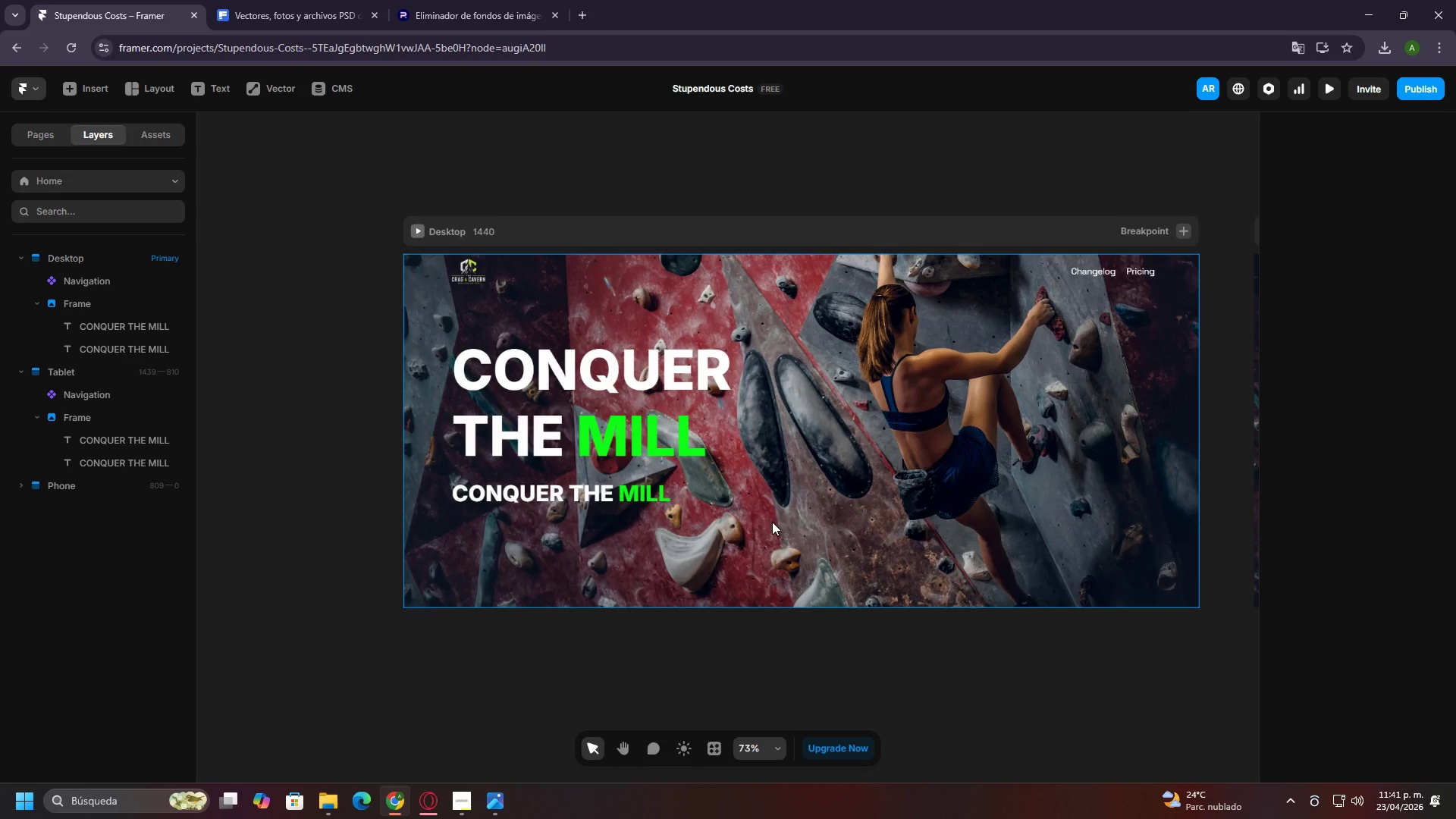 
double_click([598, 487])
 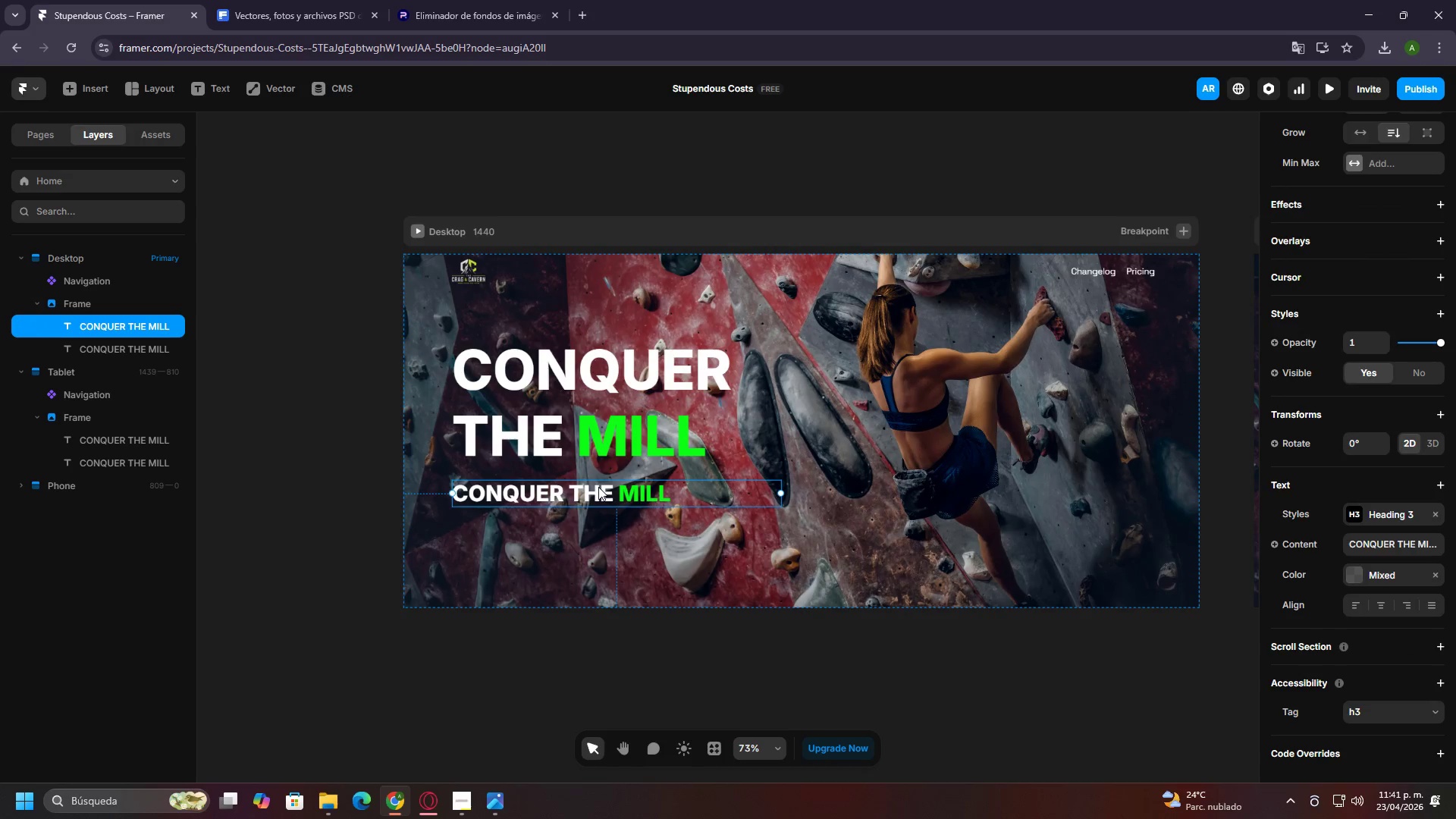 
triple_click([598, 487])
 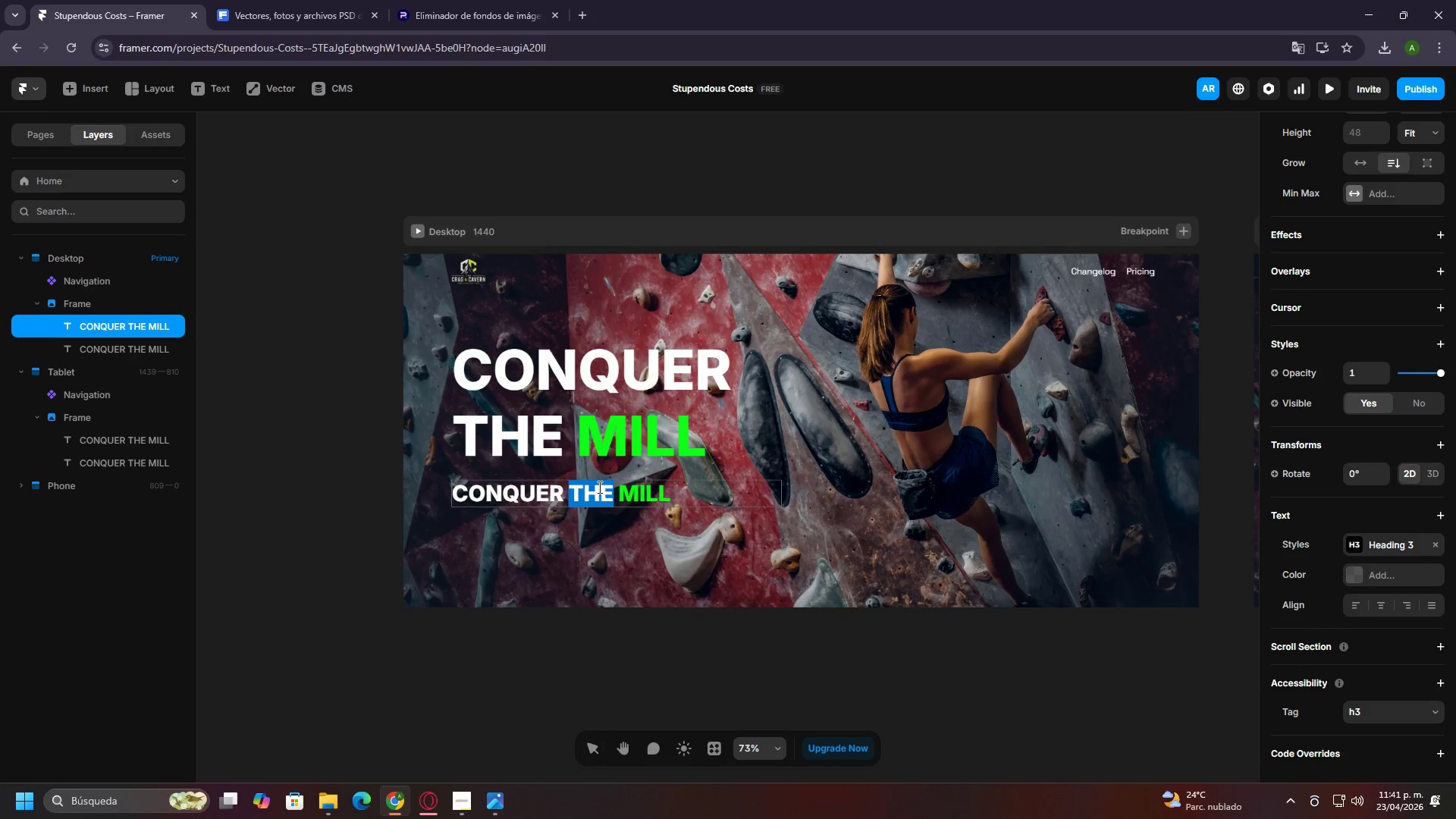 
triple_click([598, 487])
 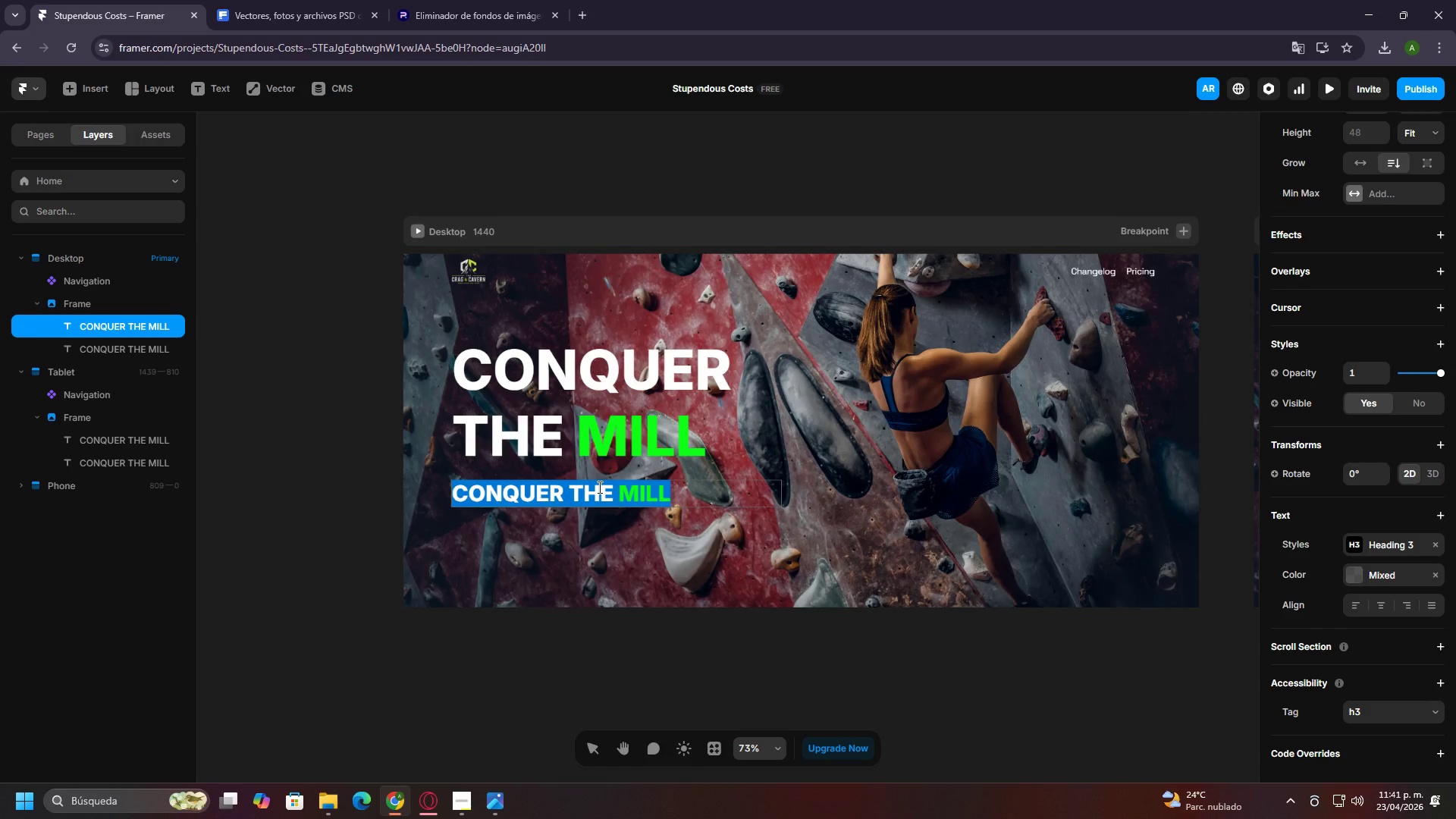 
type(24&7 aCCES)
key(Backspace)
key(Backspace)
key(Backspace)
key(Backspace)
key(Backspace)
type(Acces  ;)
key(Backspace)
type(= MoonBoard Training)
 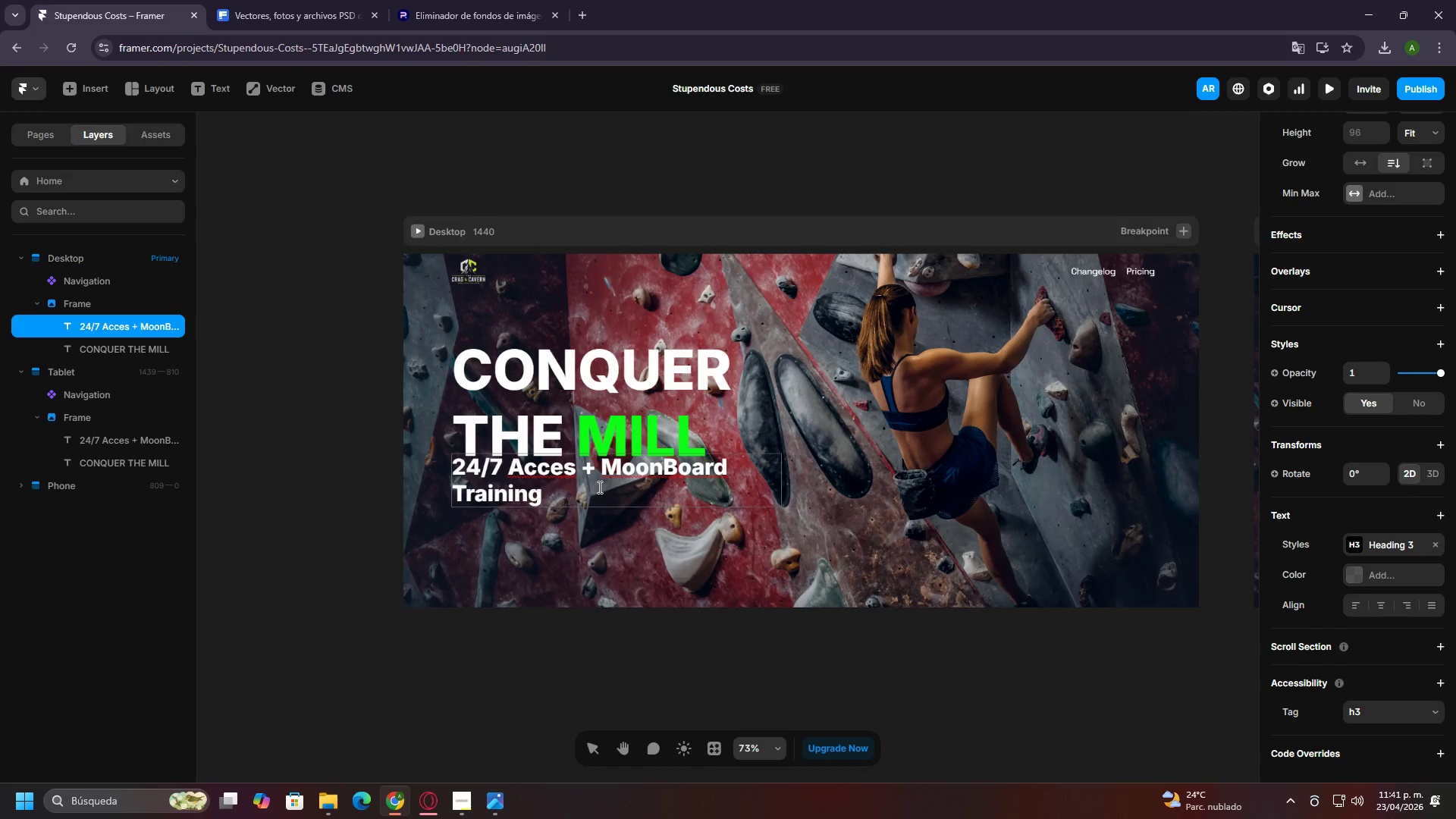 
double_click([598, 487])
 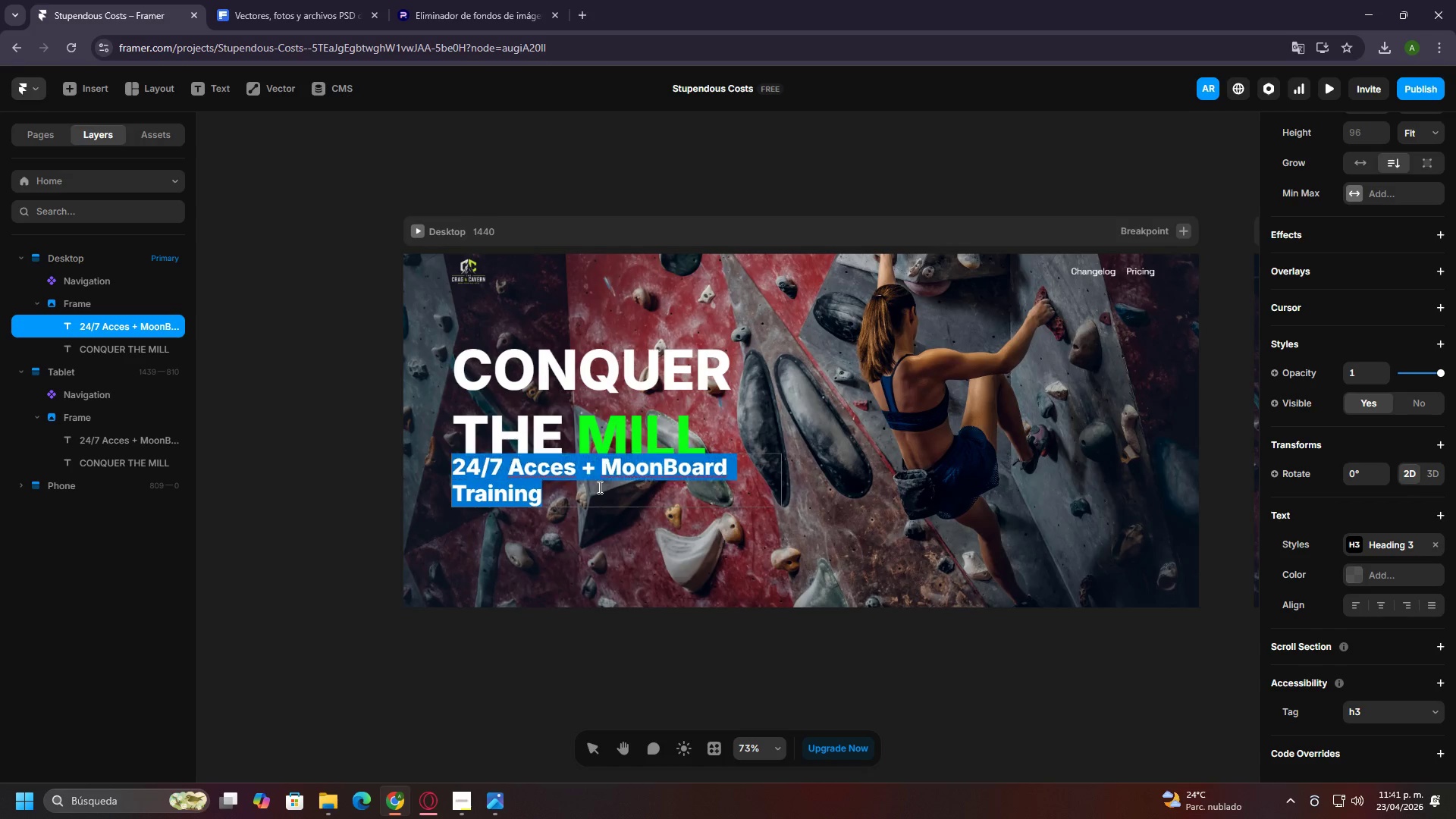 
triple_click([598, 487])
 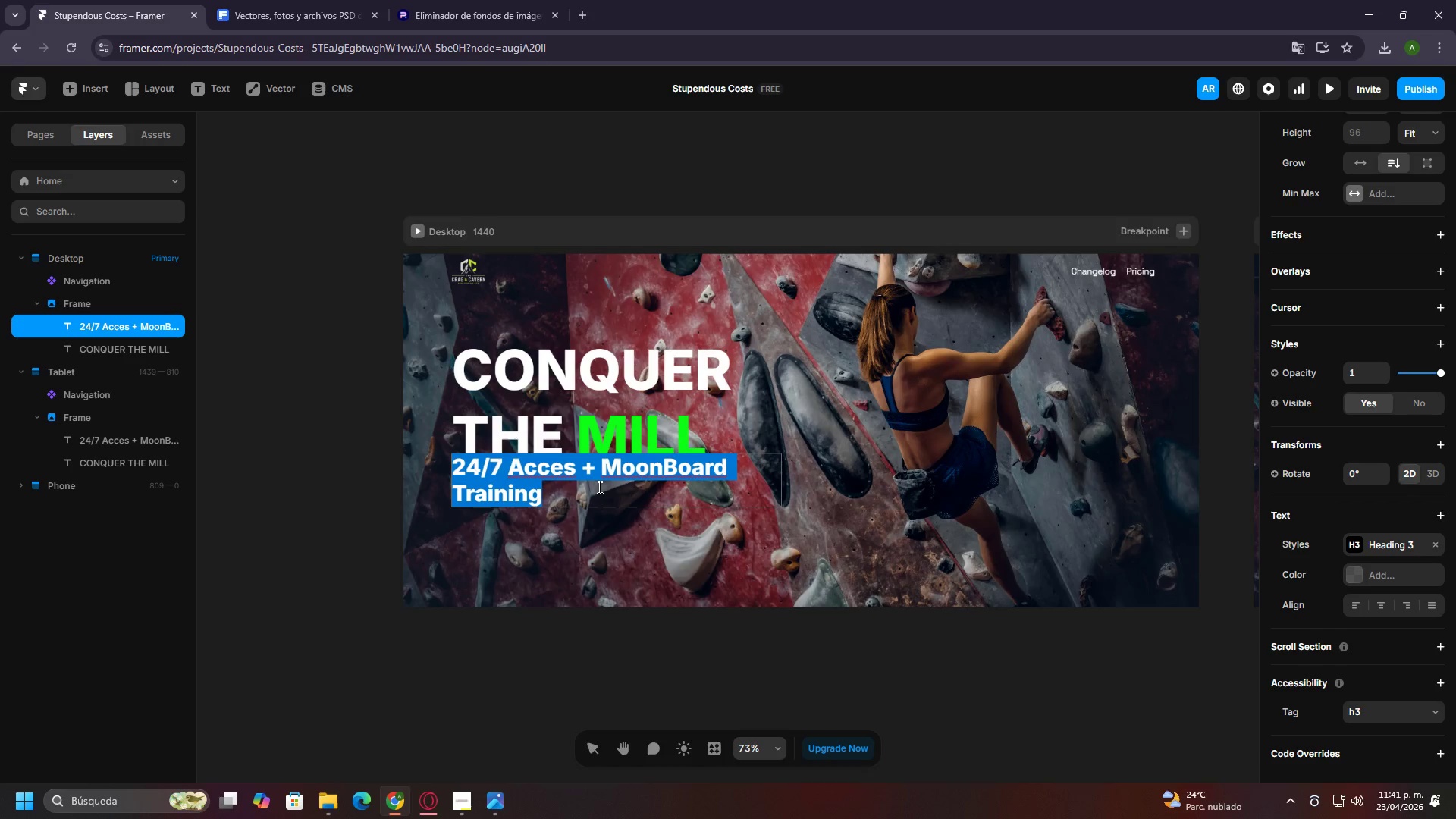 
triple_click([598, 487])
 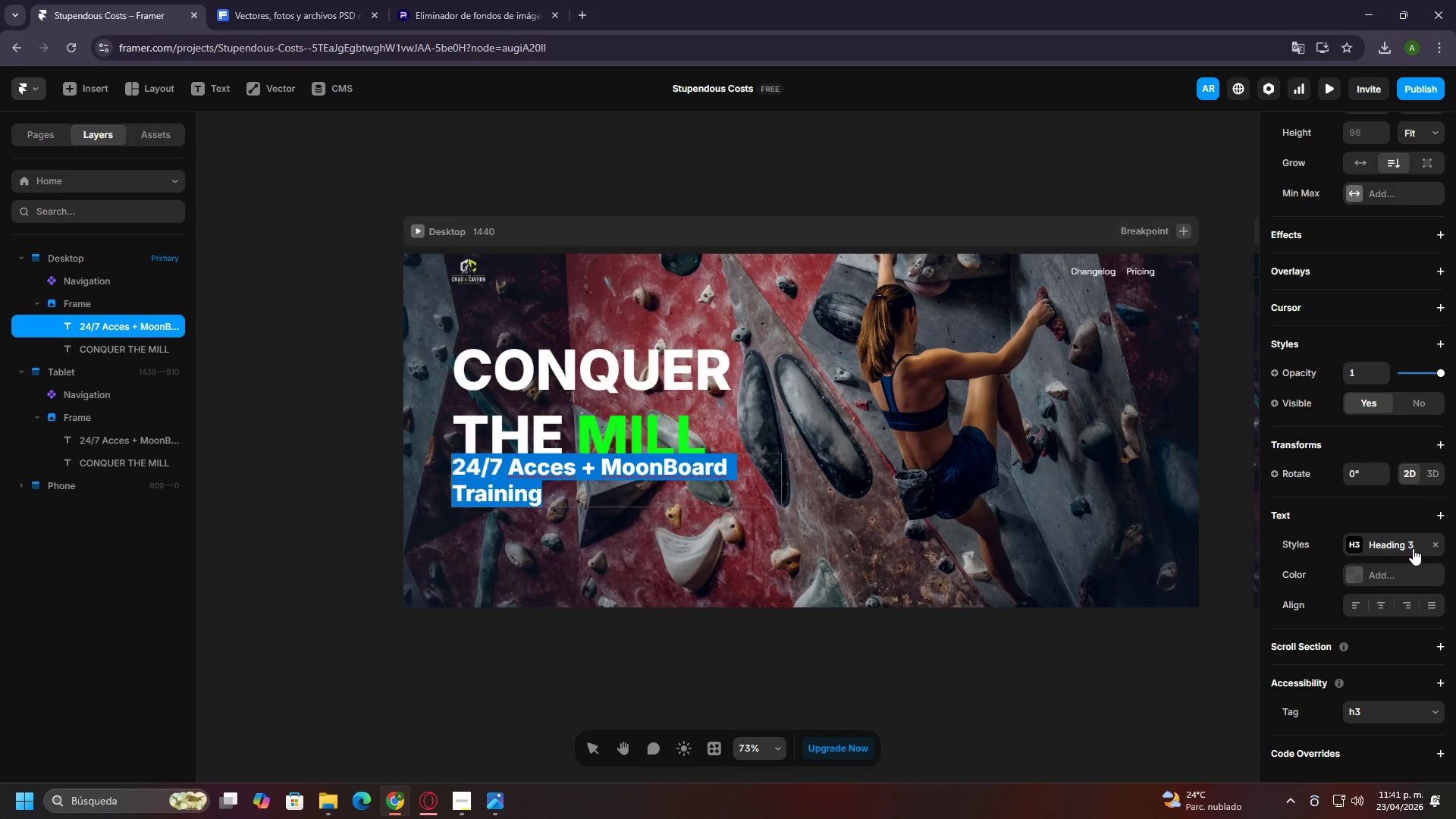 
left_click([1405, 548])
 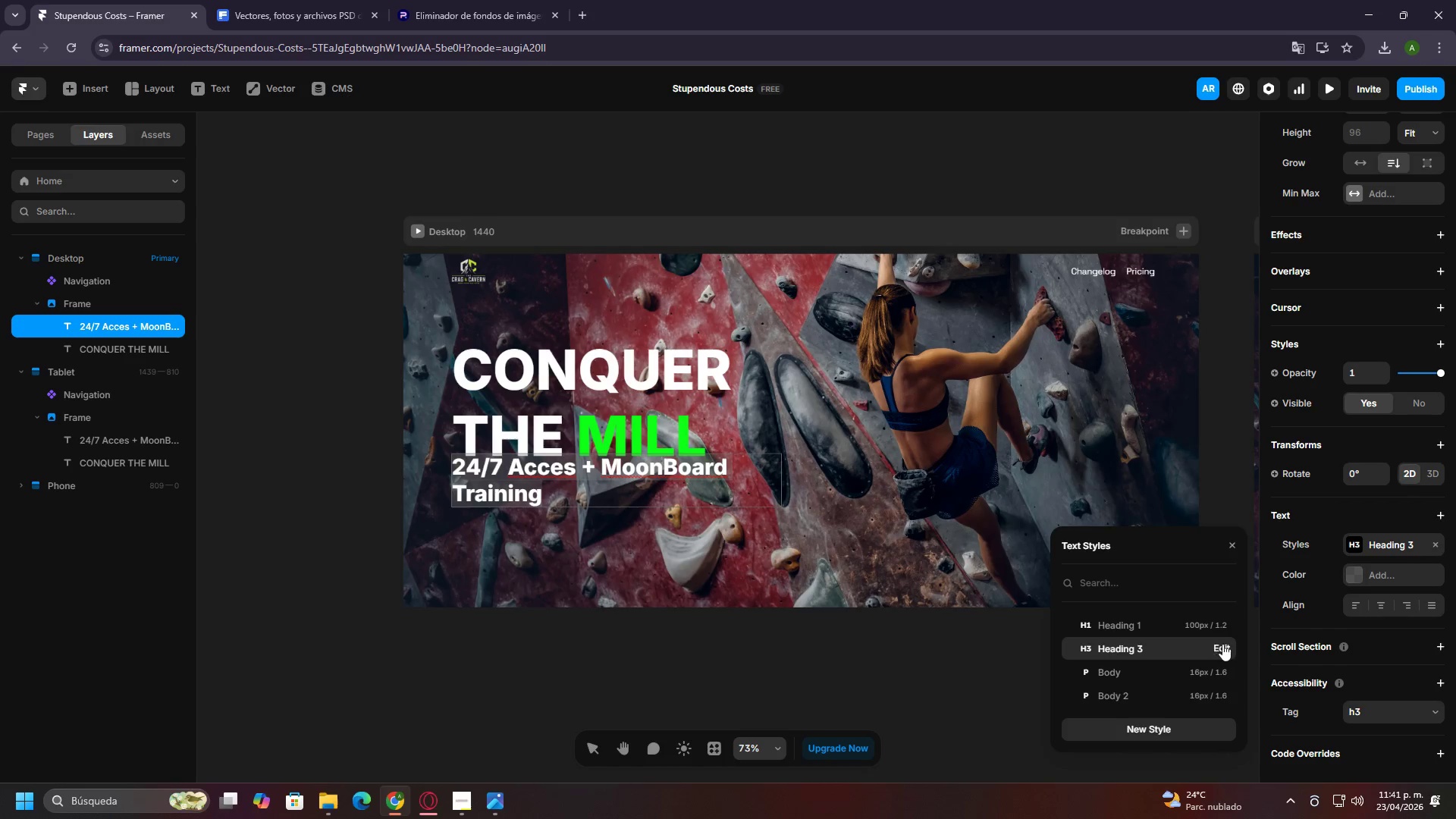 
left_click([1227, 643])
 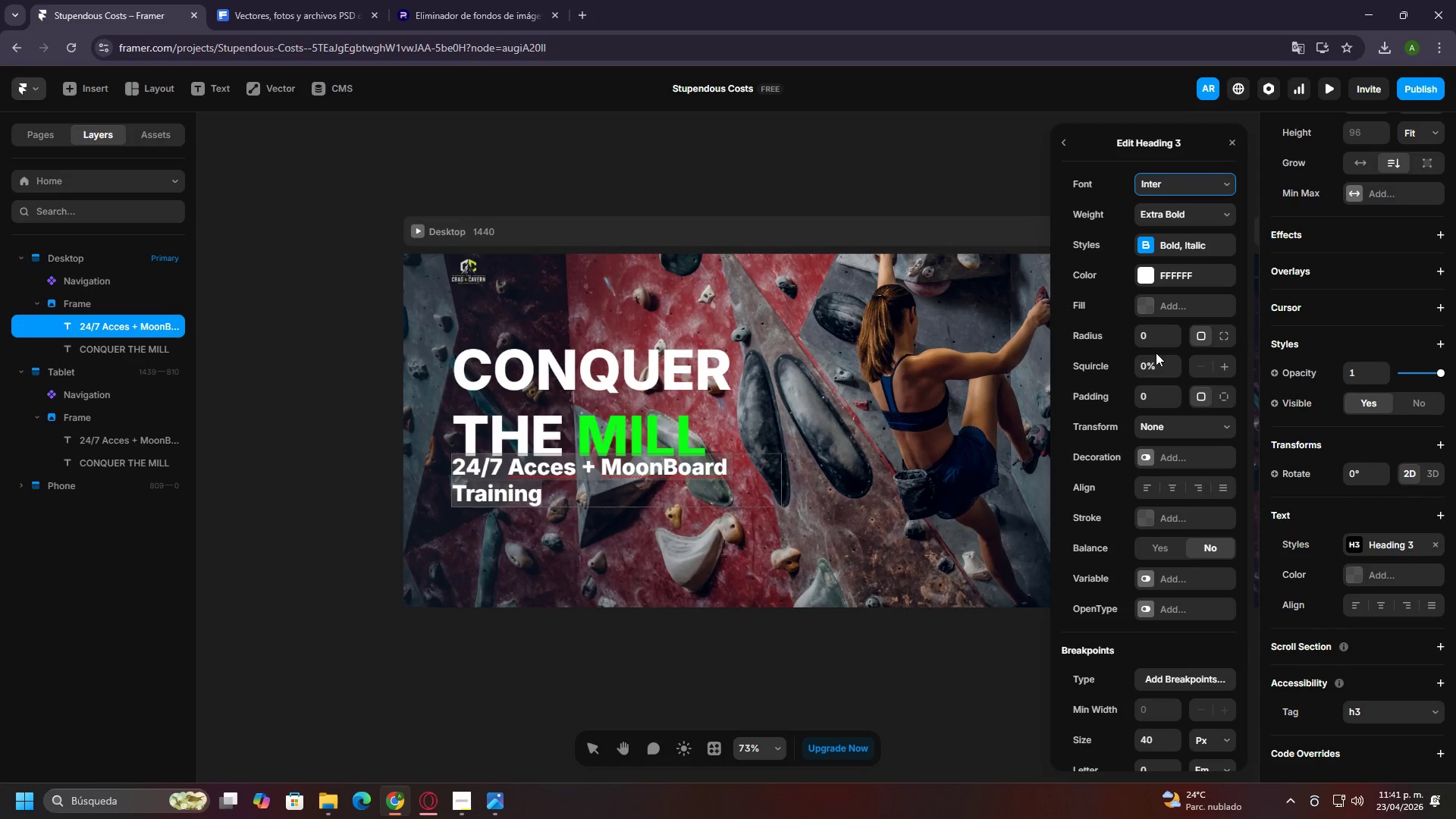 
scroll: coordinate [1174, 388], scroll_direction: down, amount: 8.0
 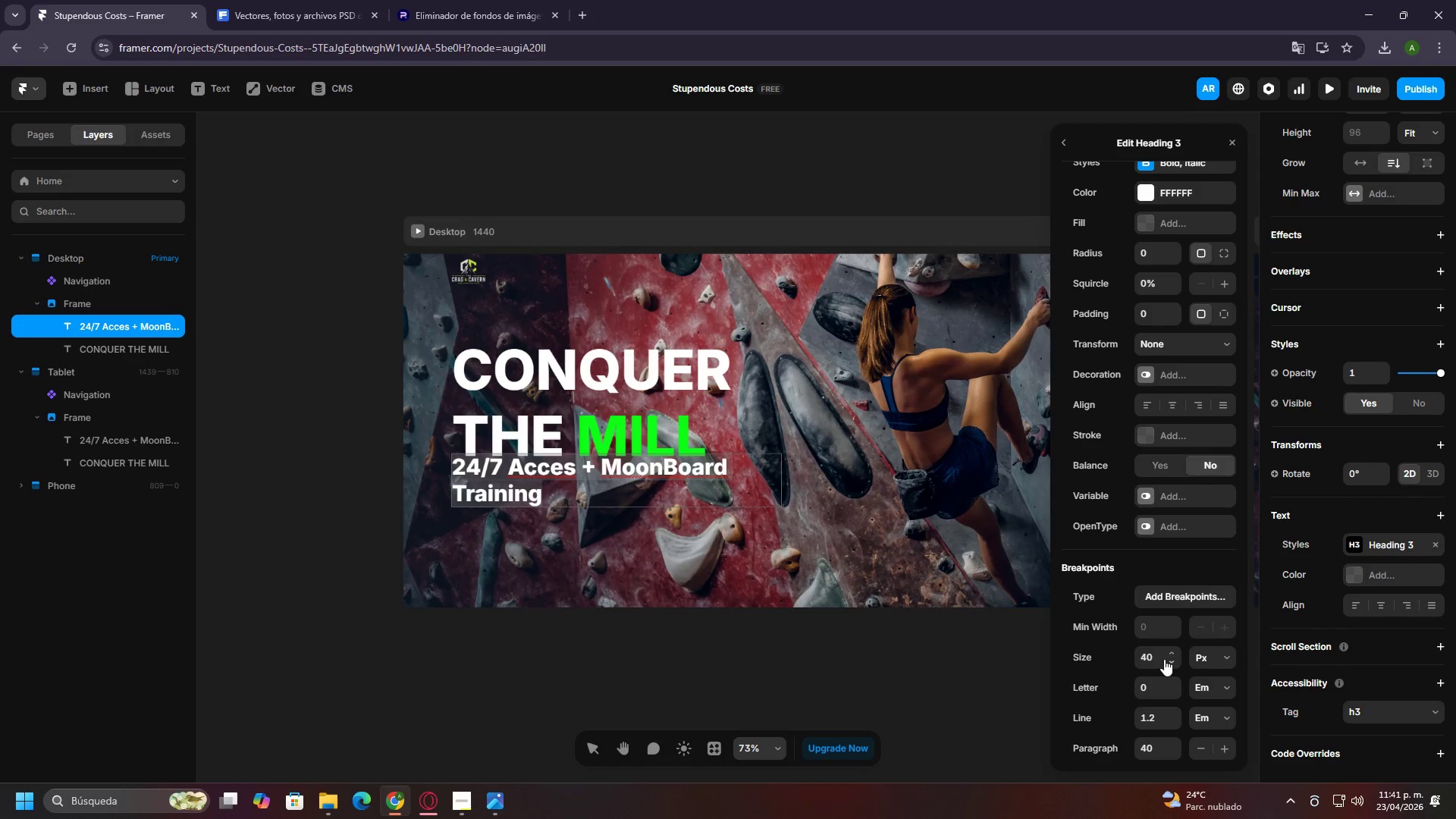 
double_click([1158, 658])
 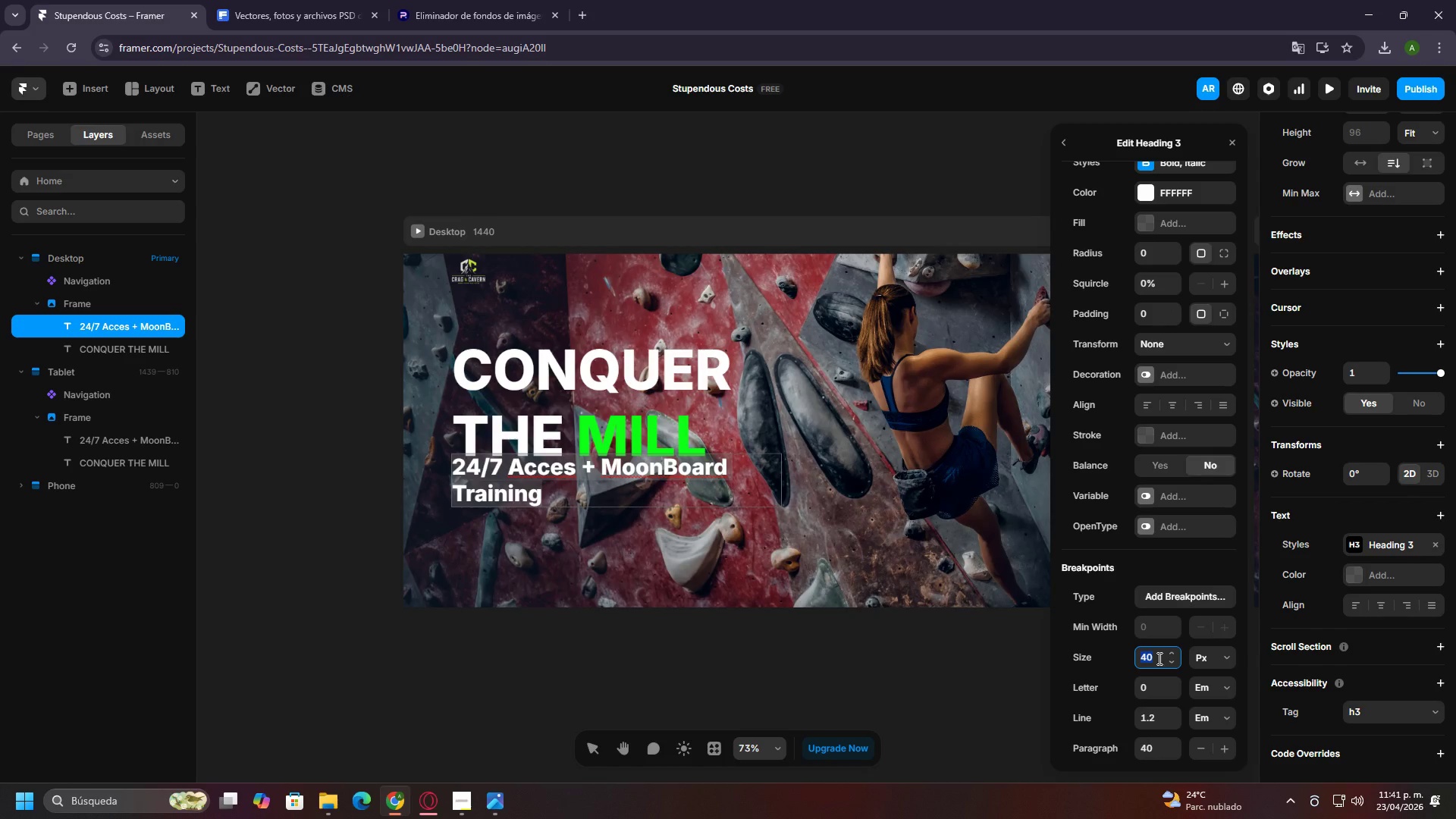 
type(31)
key(Backspace)
type(2)
 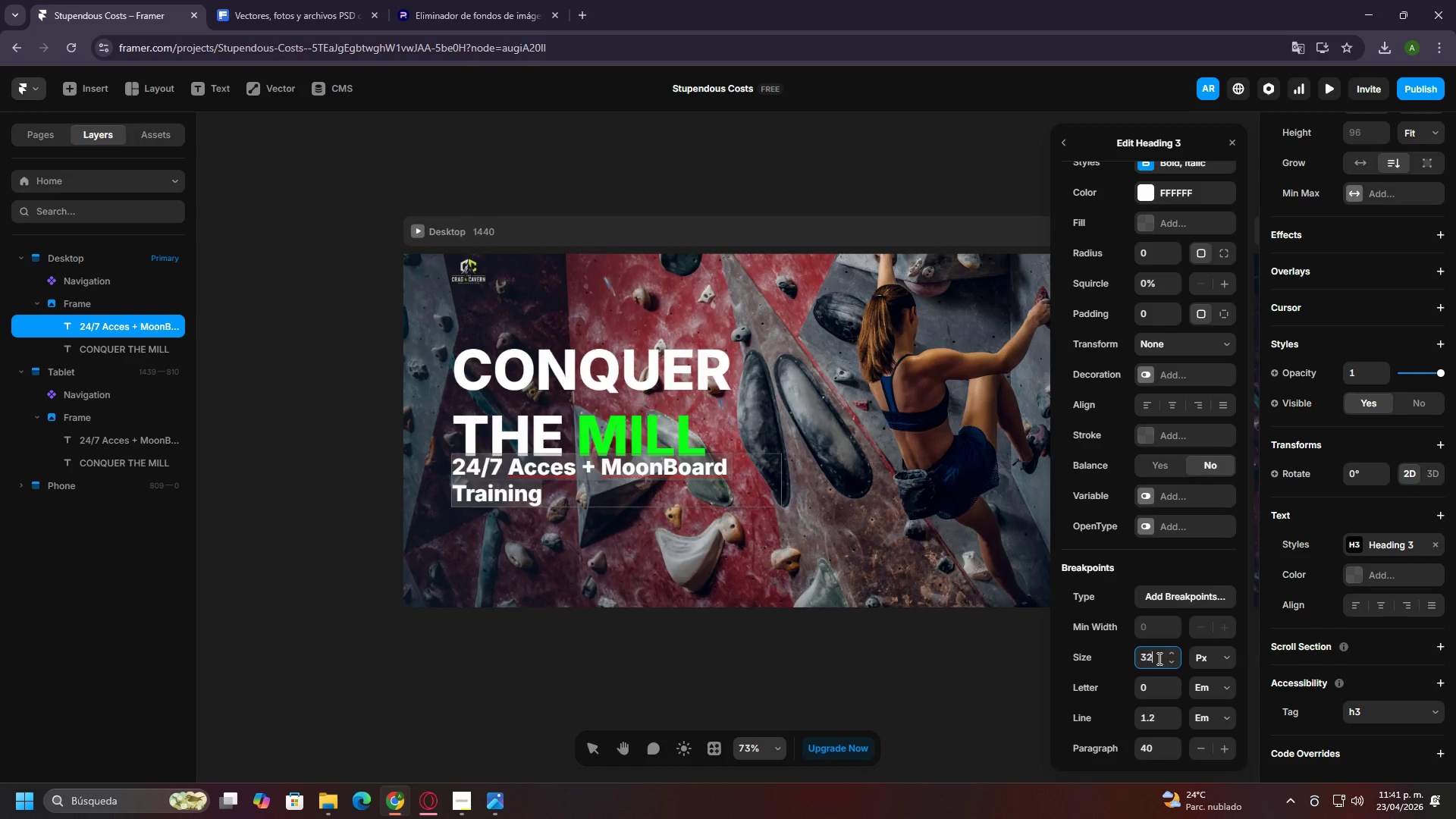 
key(Enter)
 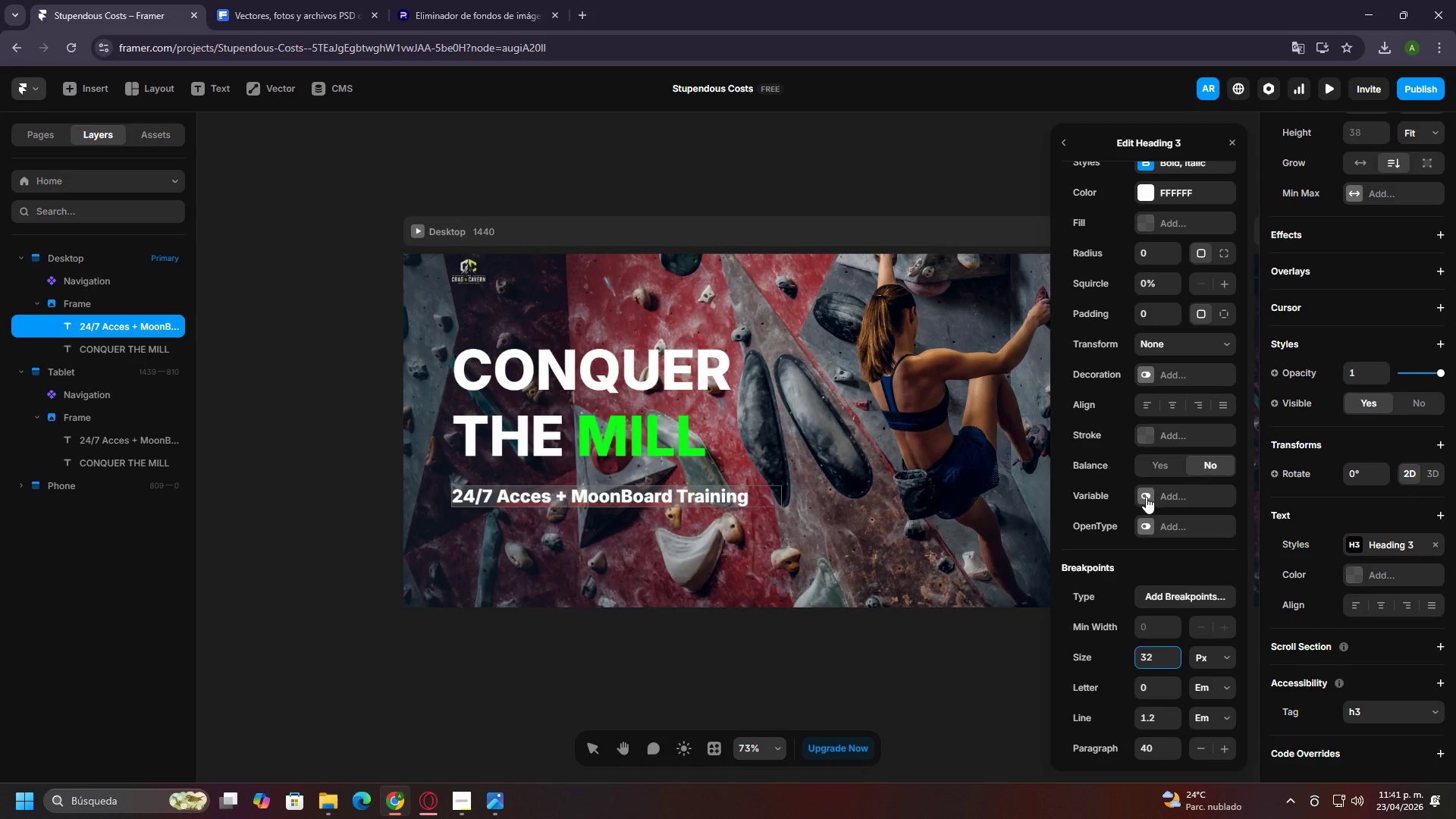 
scroll: coordinate [1145, 484], scroll_direction: up, amount: 11.0
 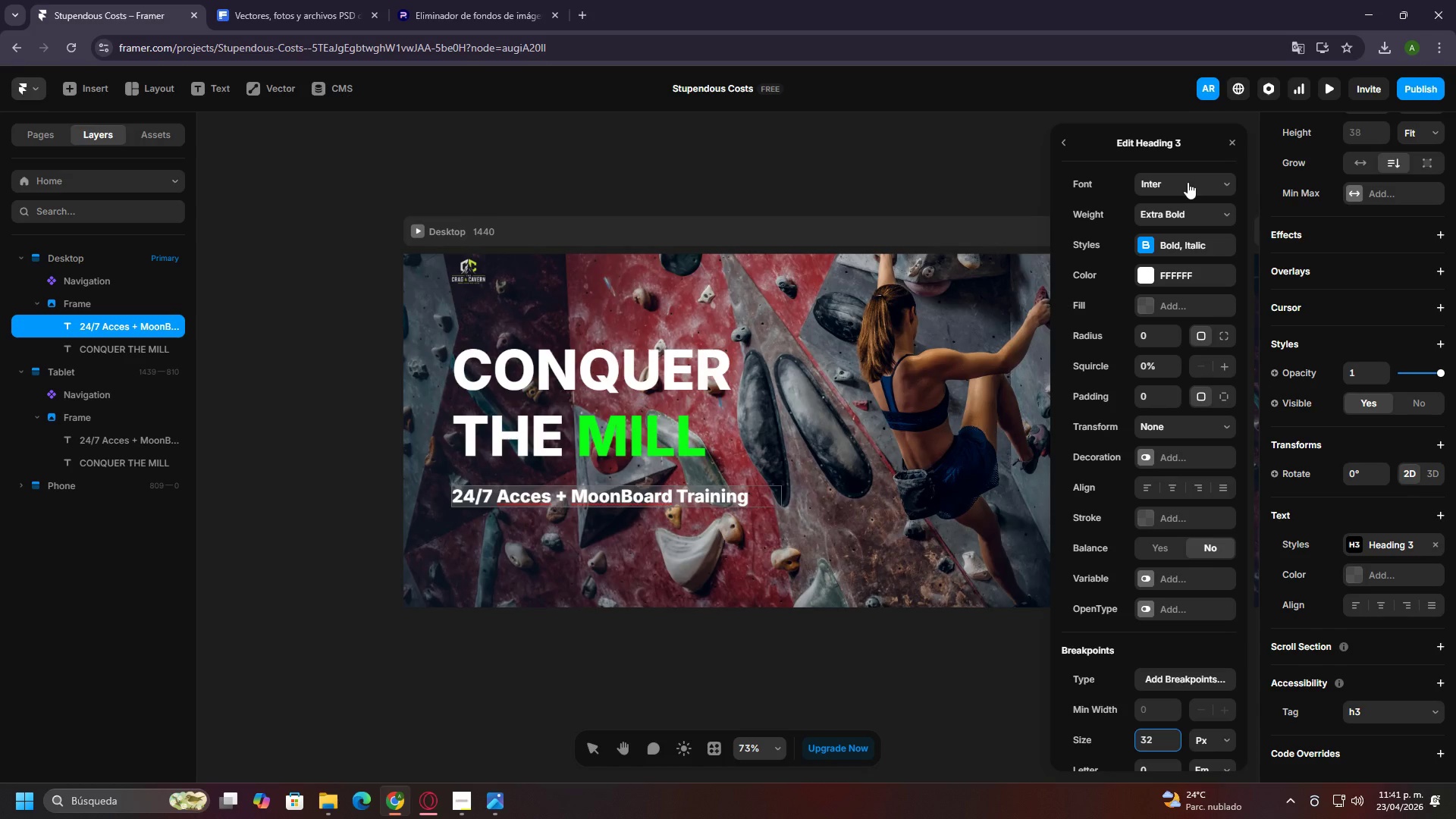 
left_click([1188, 182])
 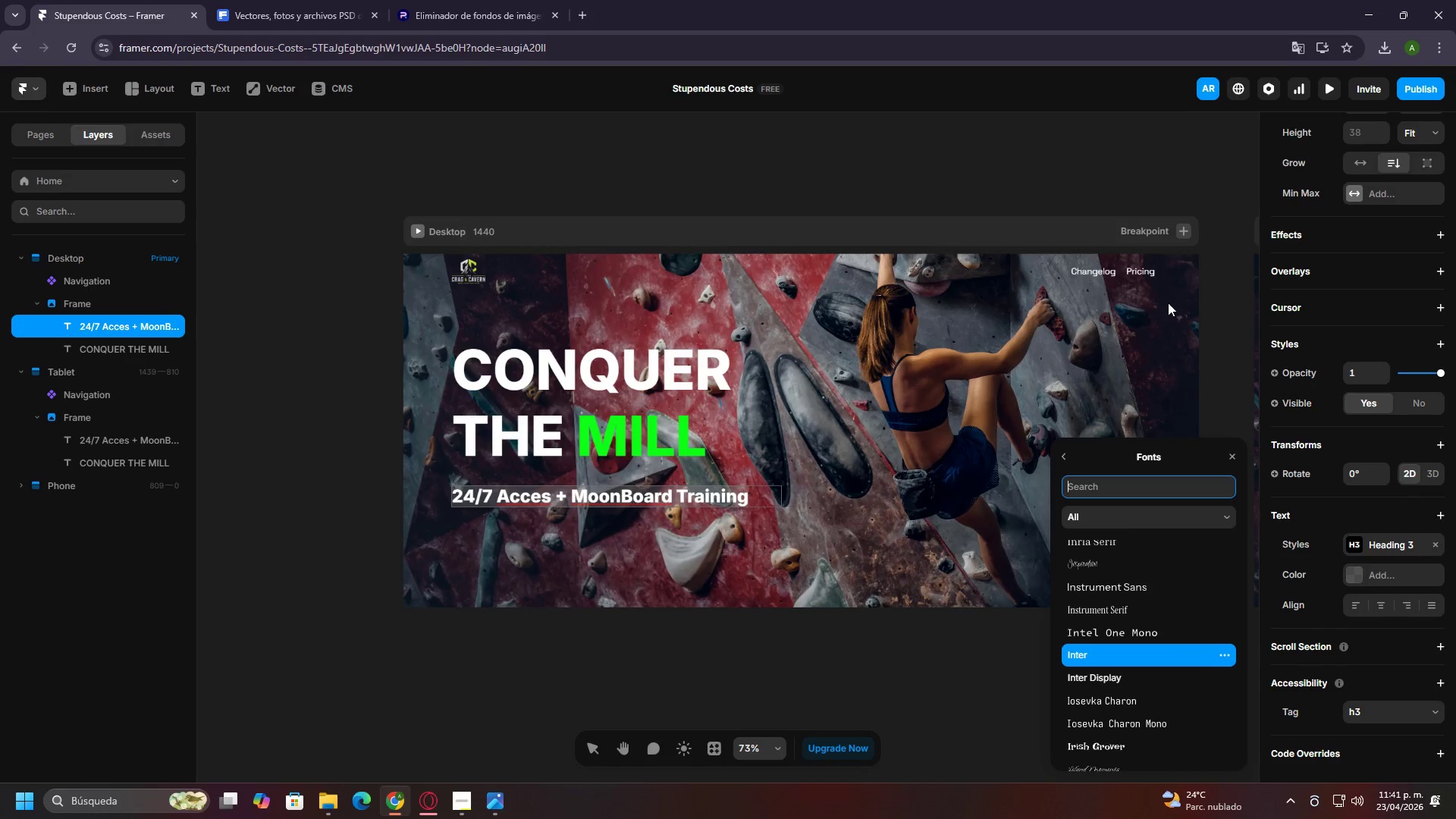 
type(space)
 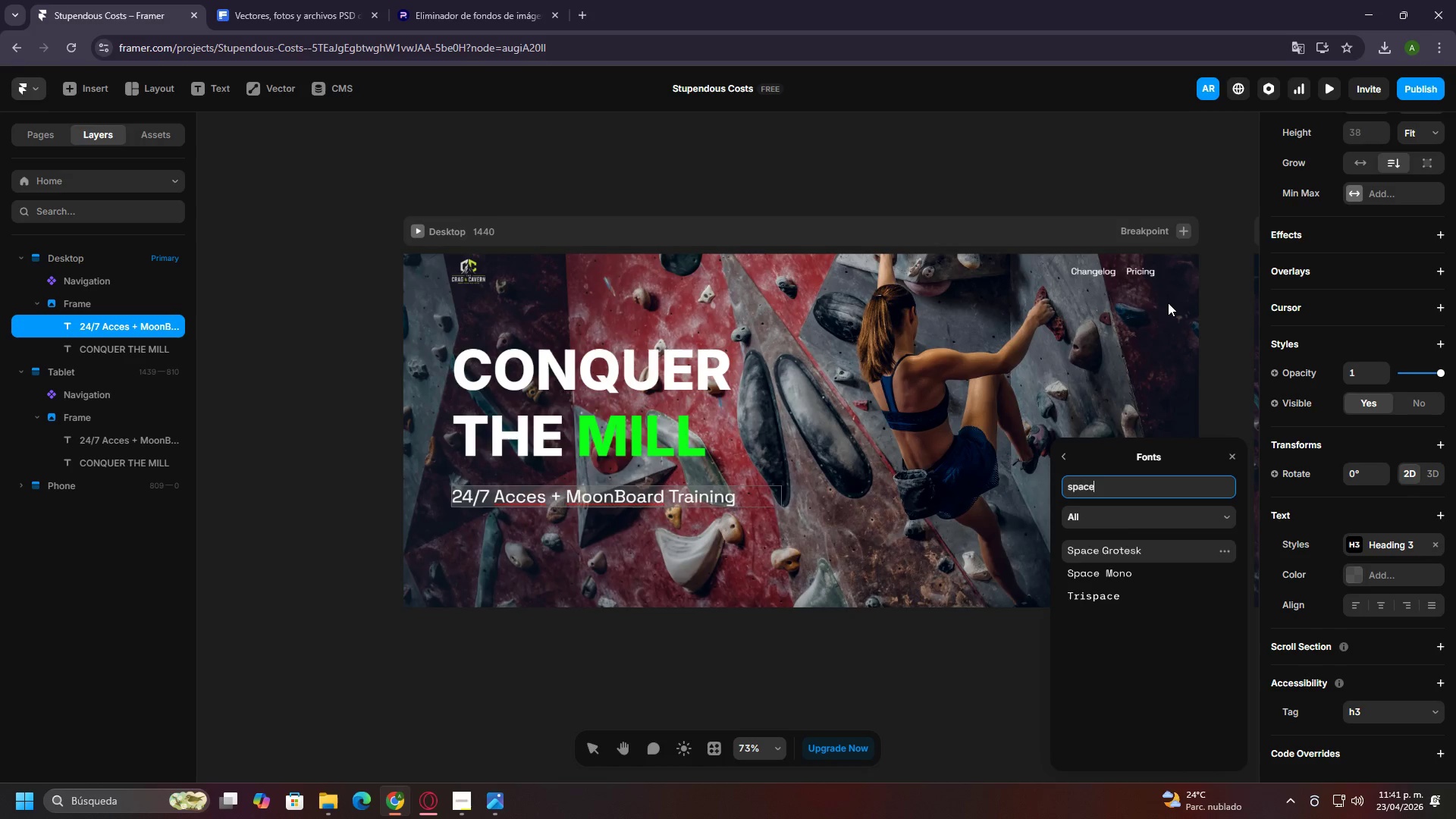 
key(Enter)
 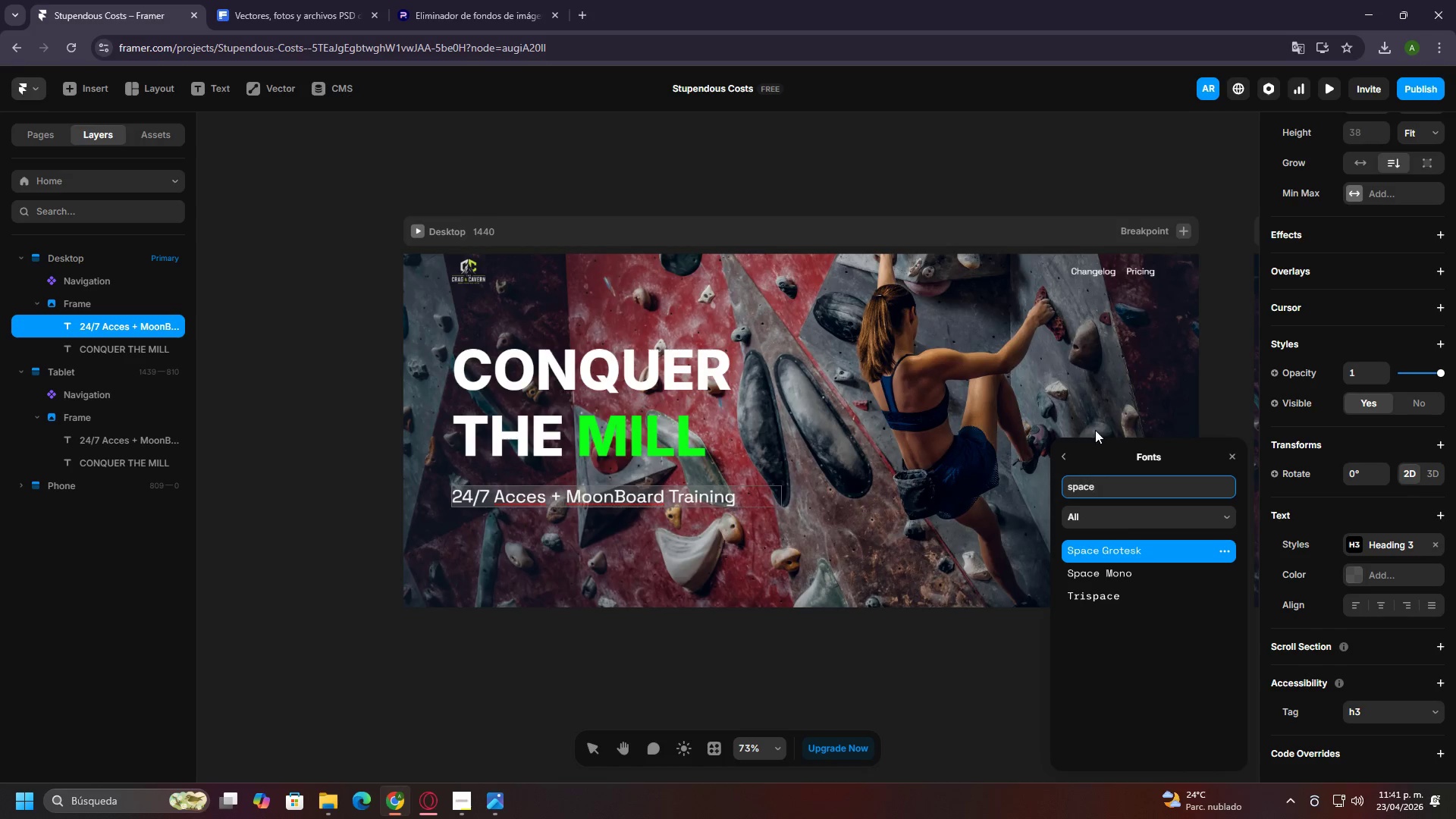 
left_click([1063, 456])
 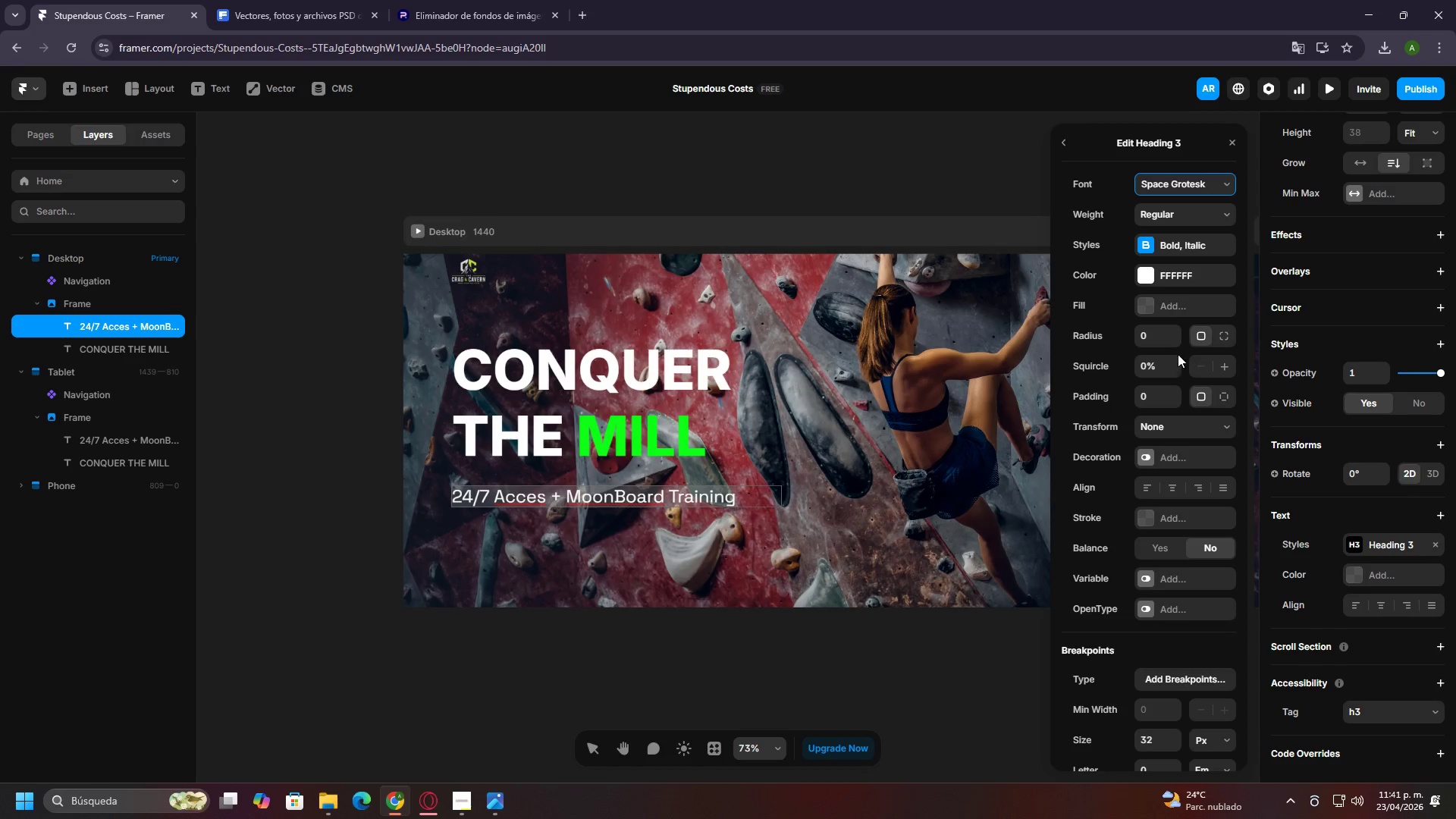 
scroll: coordinate [1181, 349], scroll_direction: down, amount: 8.0
 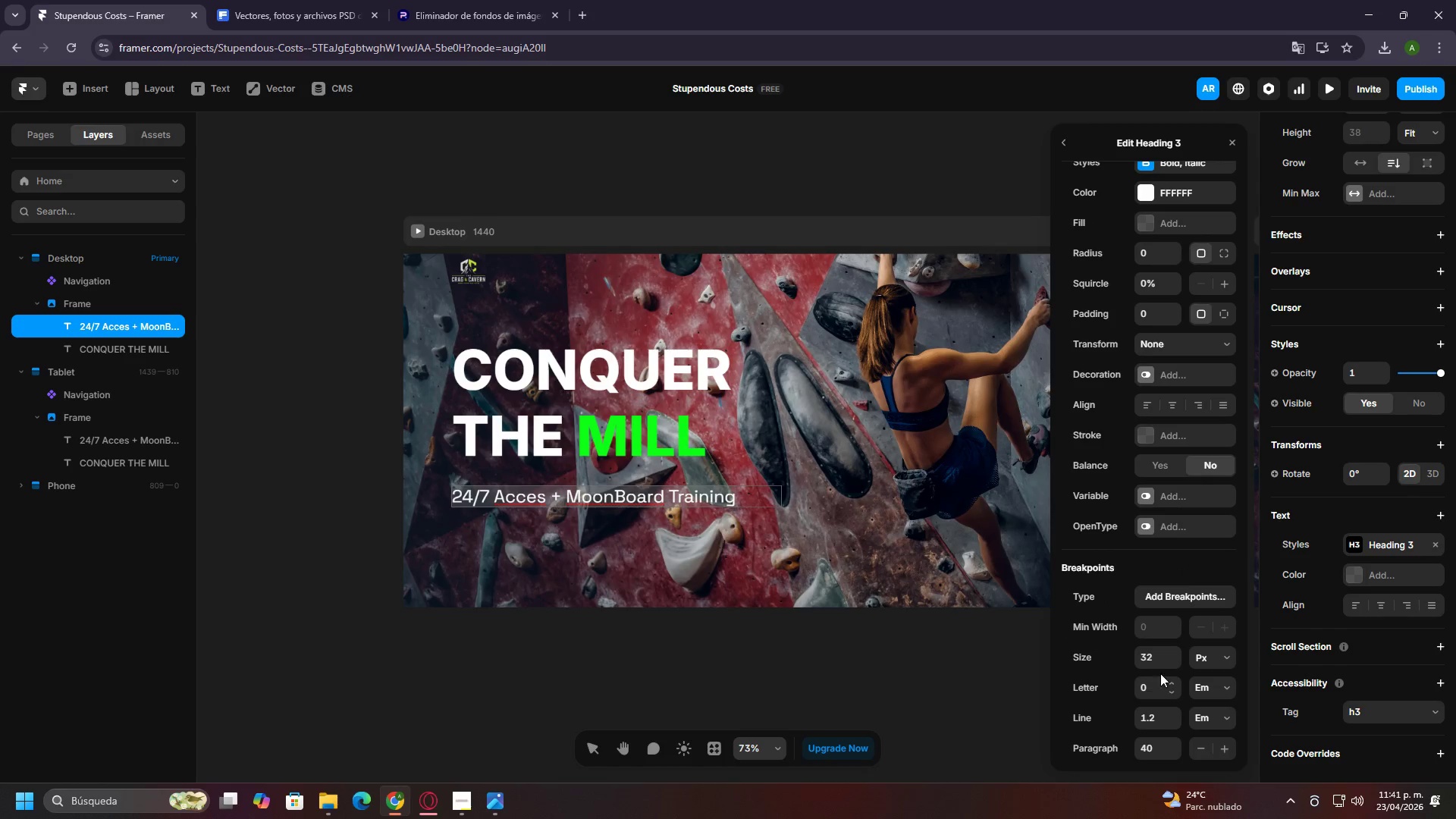 
left_click([1159, 662])
 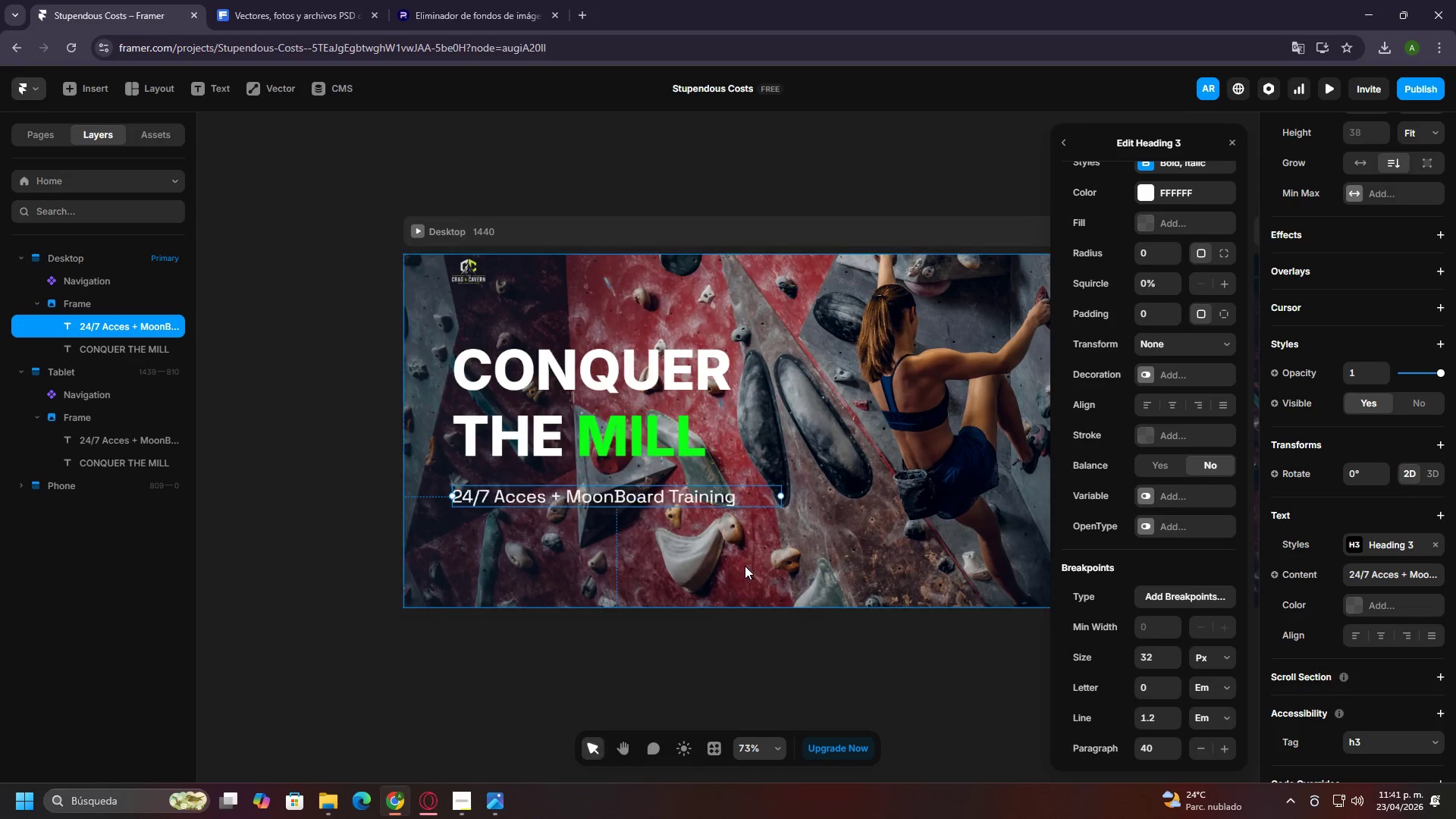 
double_click([745, 566])
 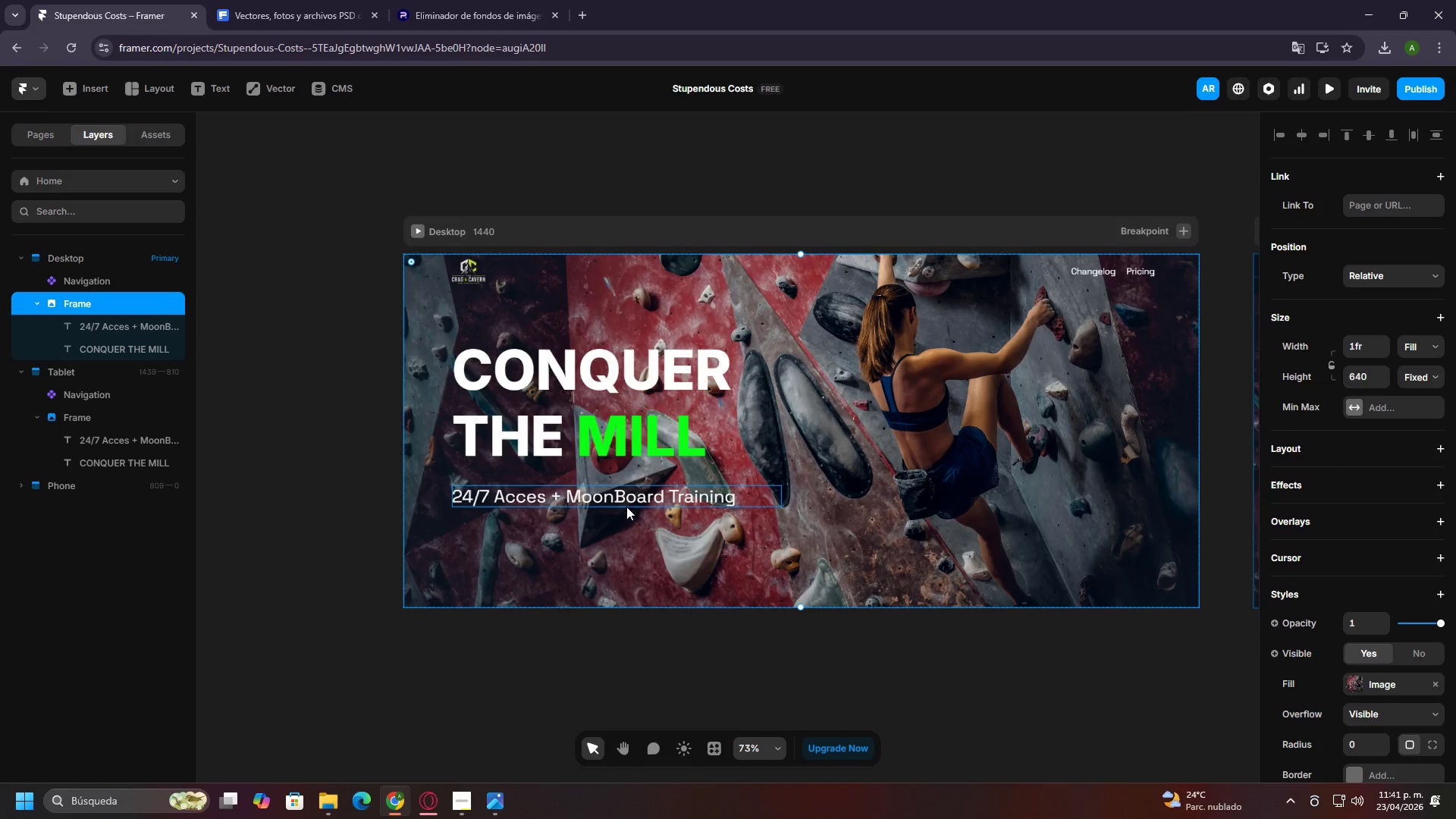 
left_click([614, 497])
 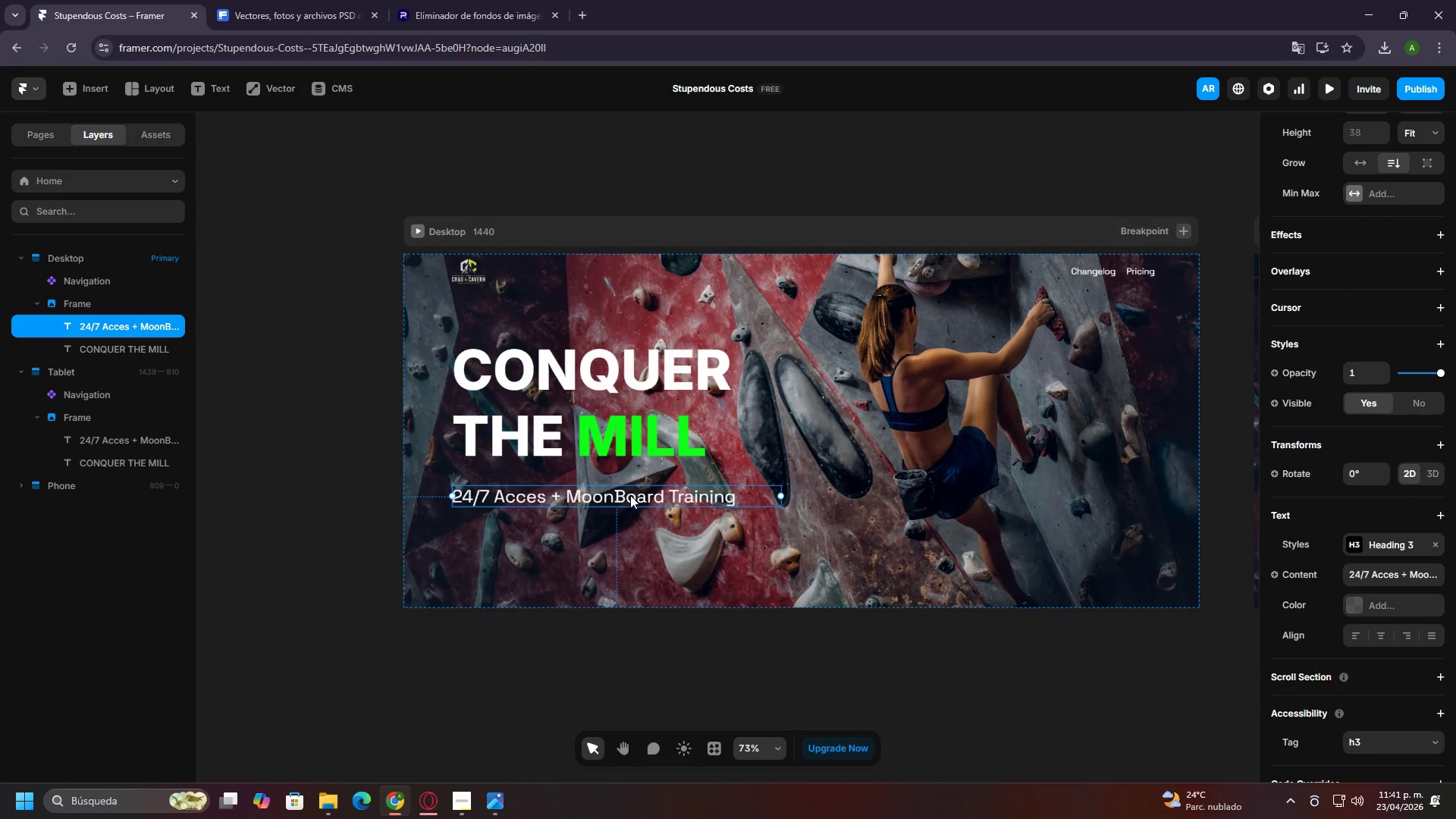 
left_click_drag(start_coordinate=[630, 495], to_coordinate=[635, 491])
 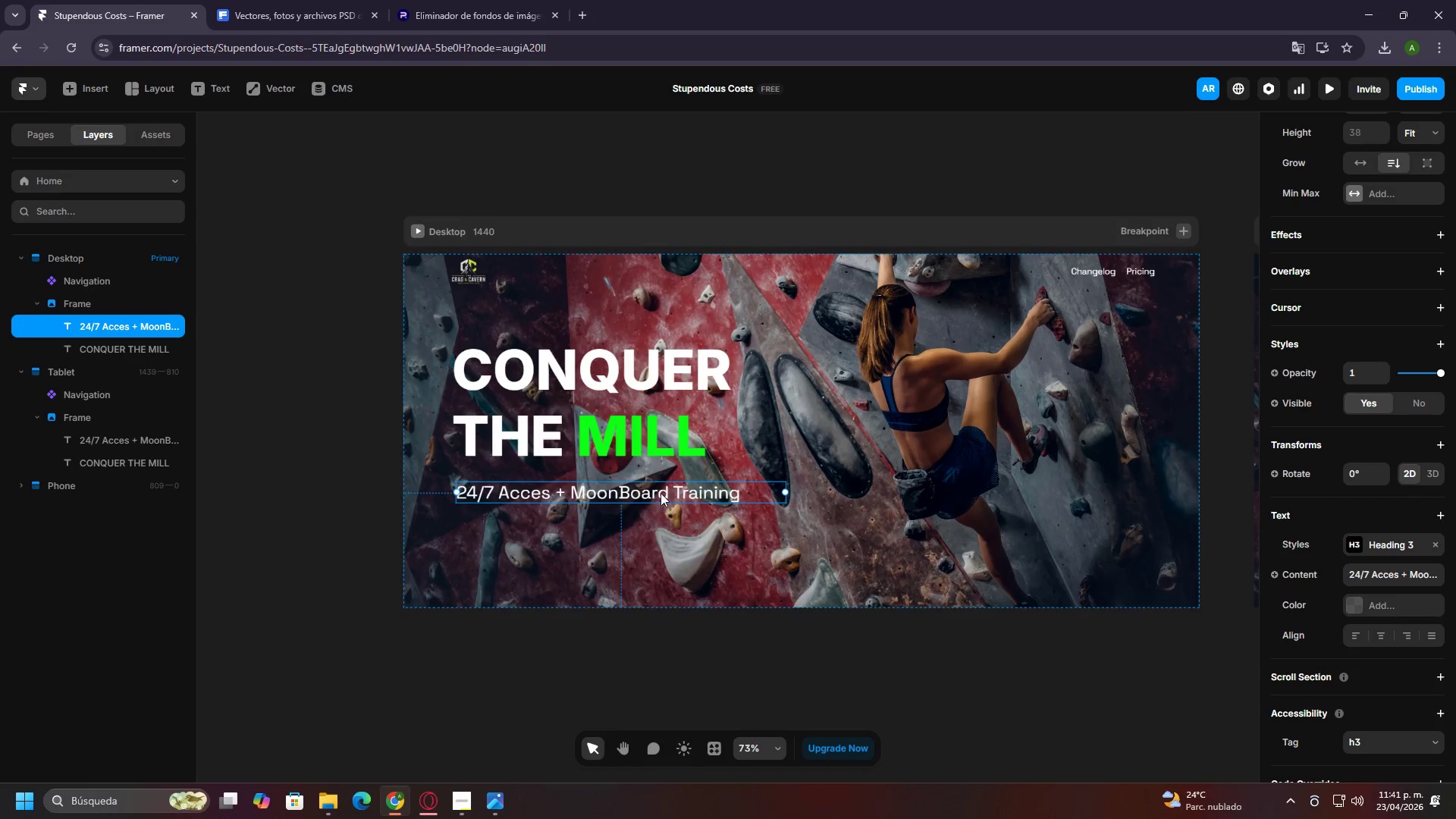 
key(Control+ControlLeft)
 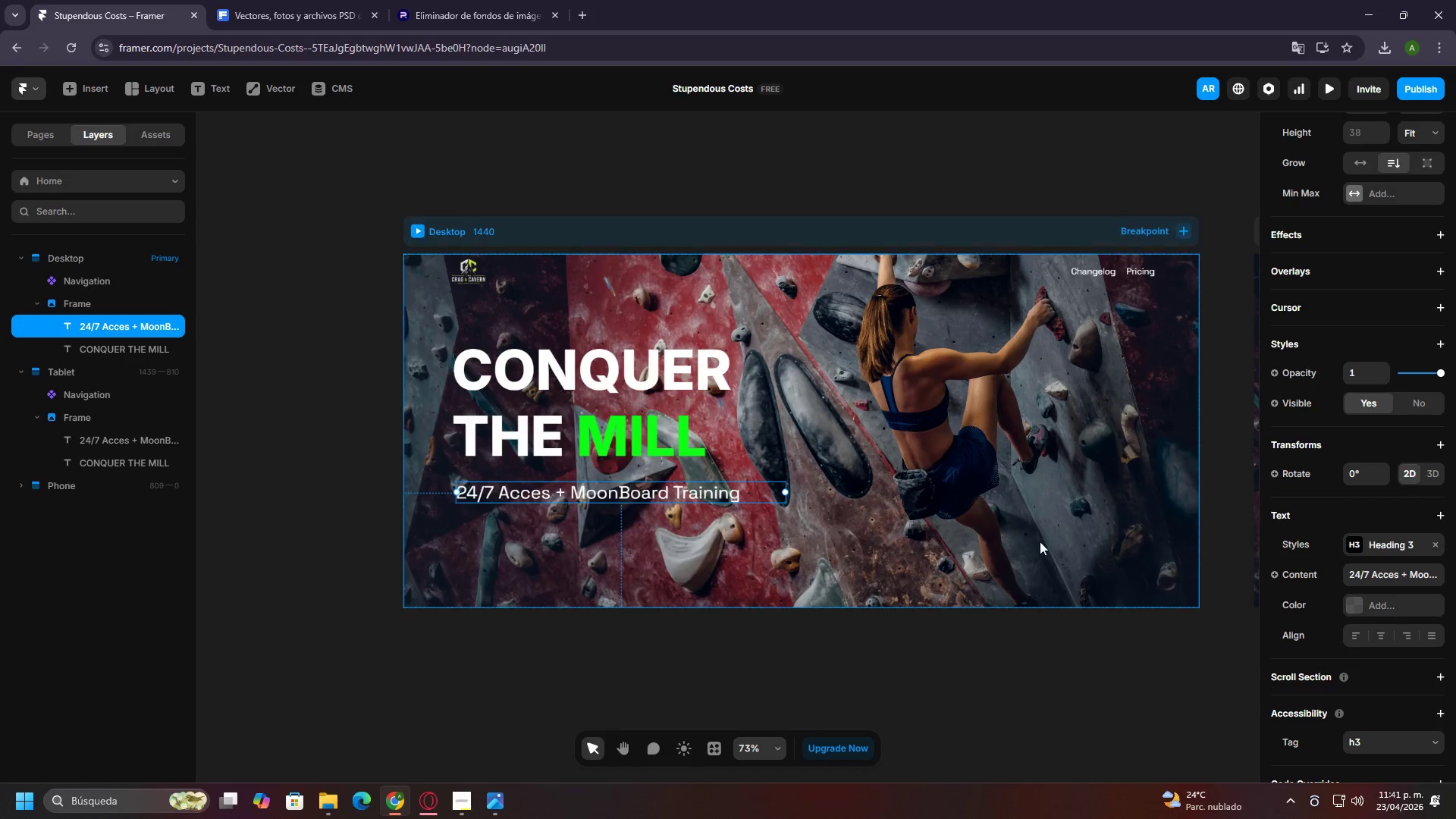 
key(Control+Z)
 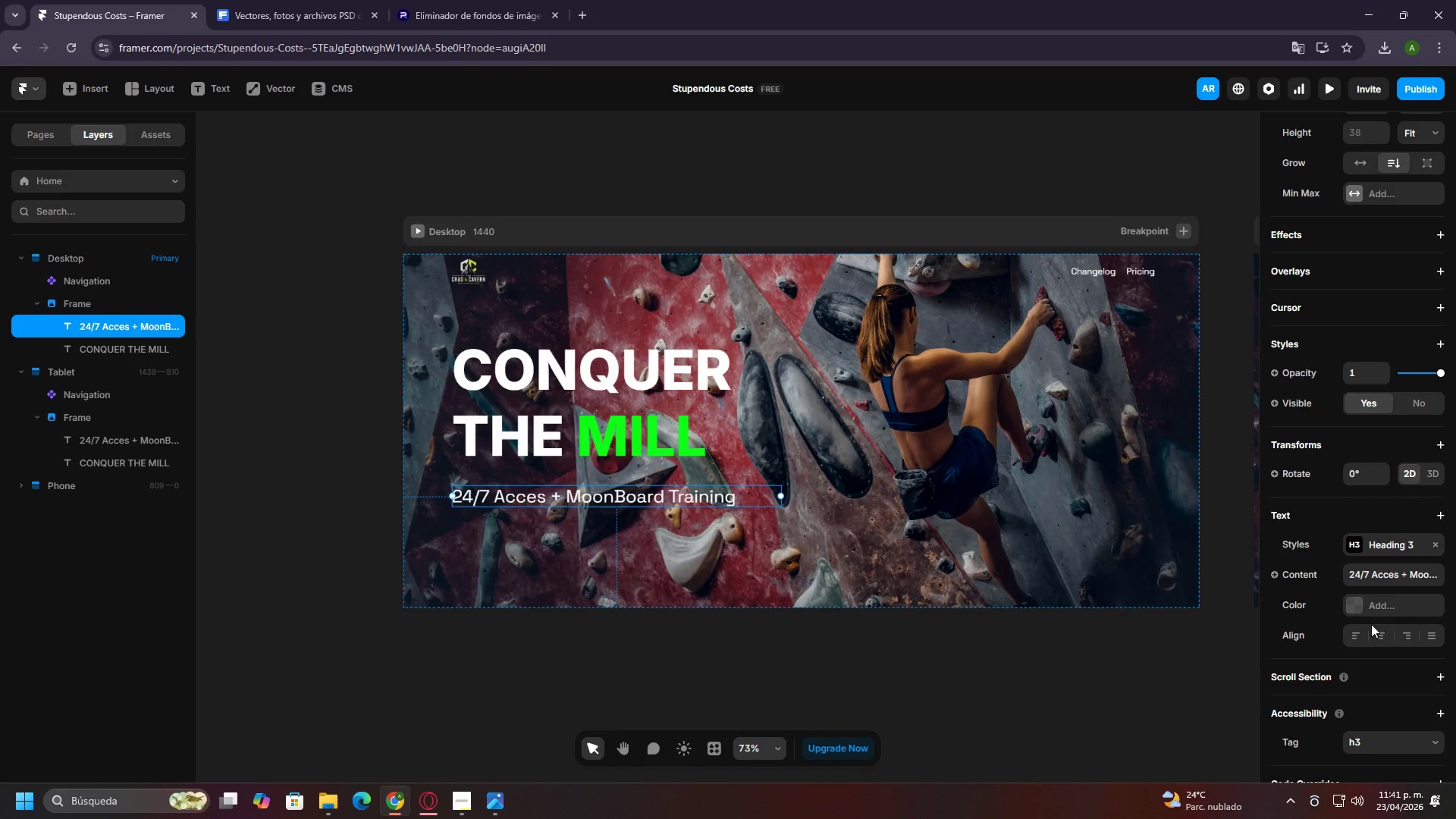 
left_click([1379, 629])
 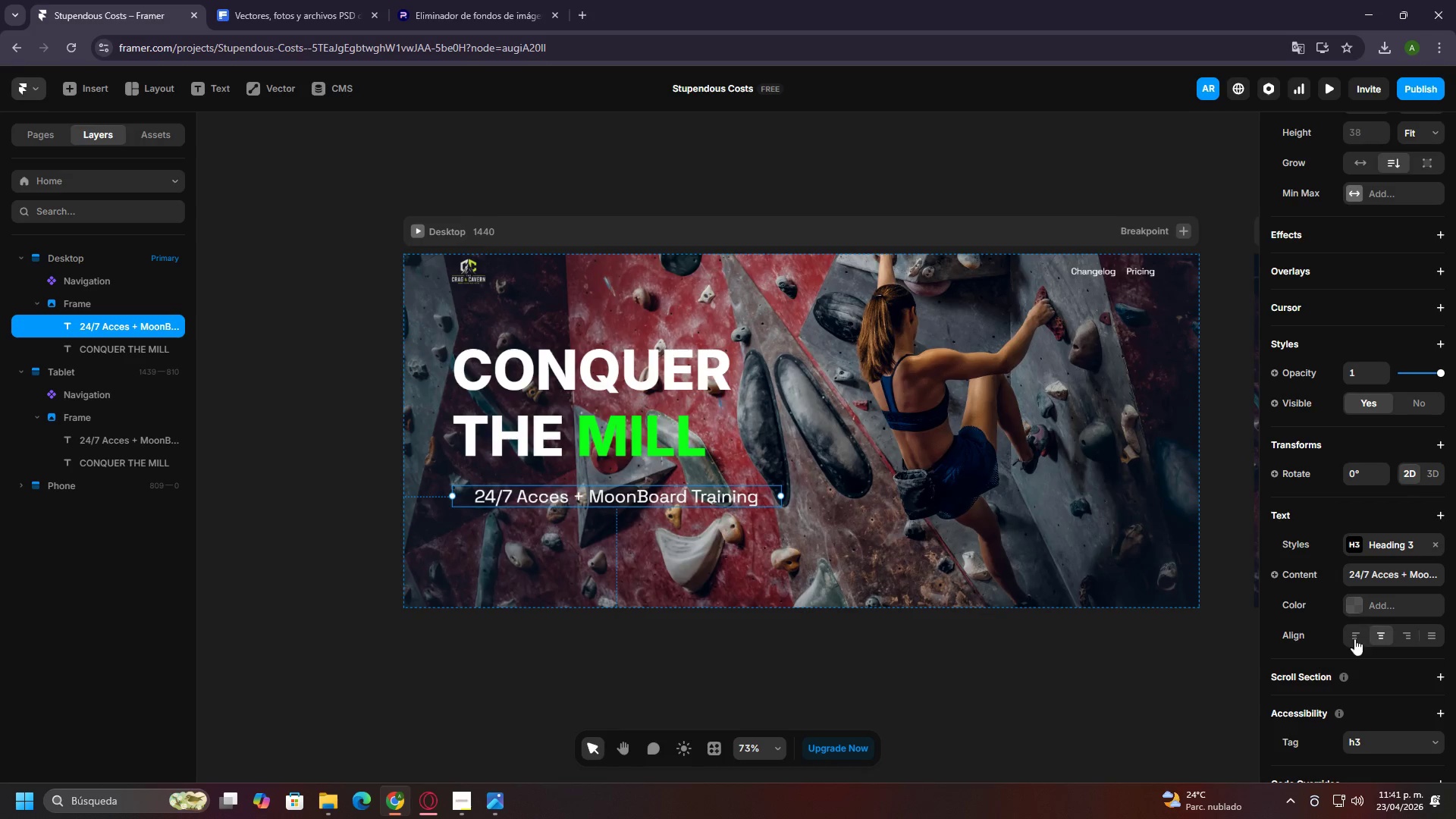 
double_click([1354, 646])
 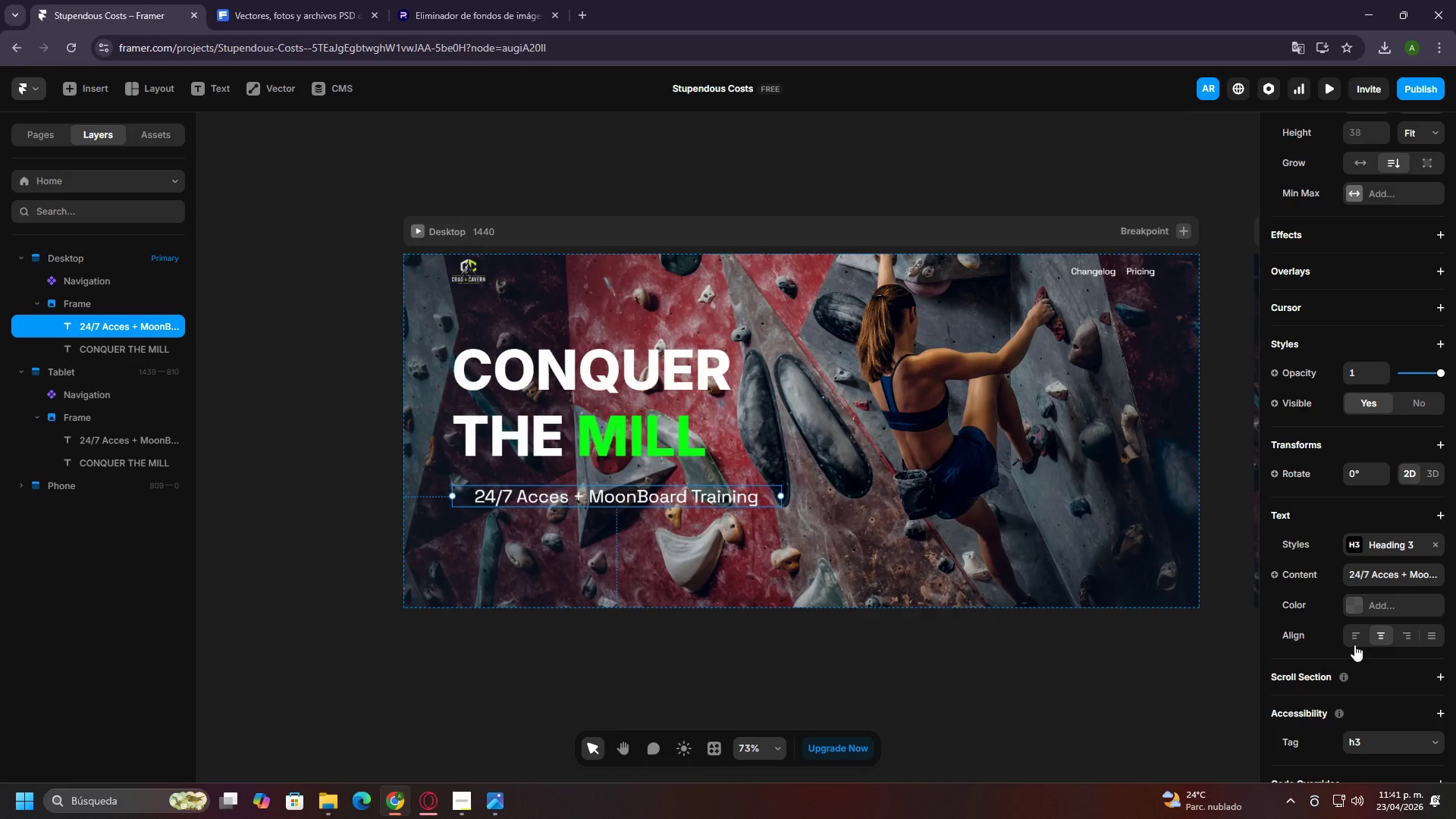 
triple_click([1354, 645])
 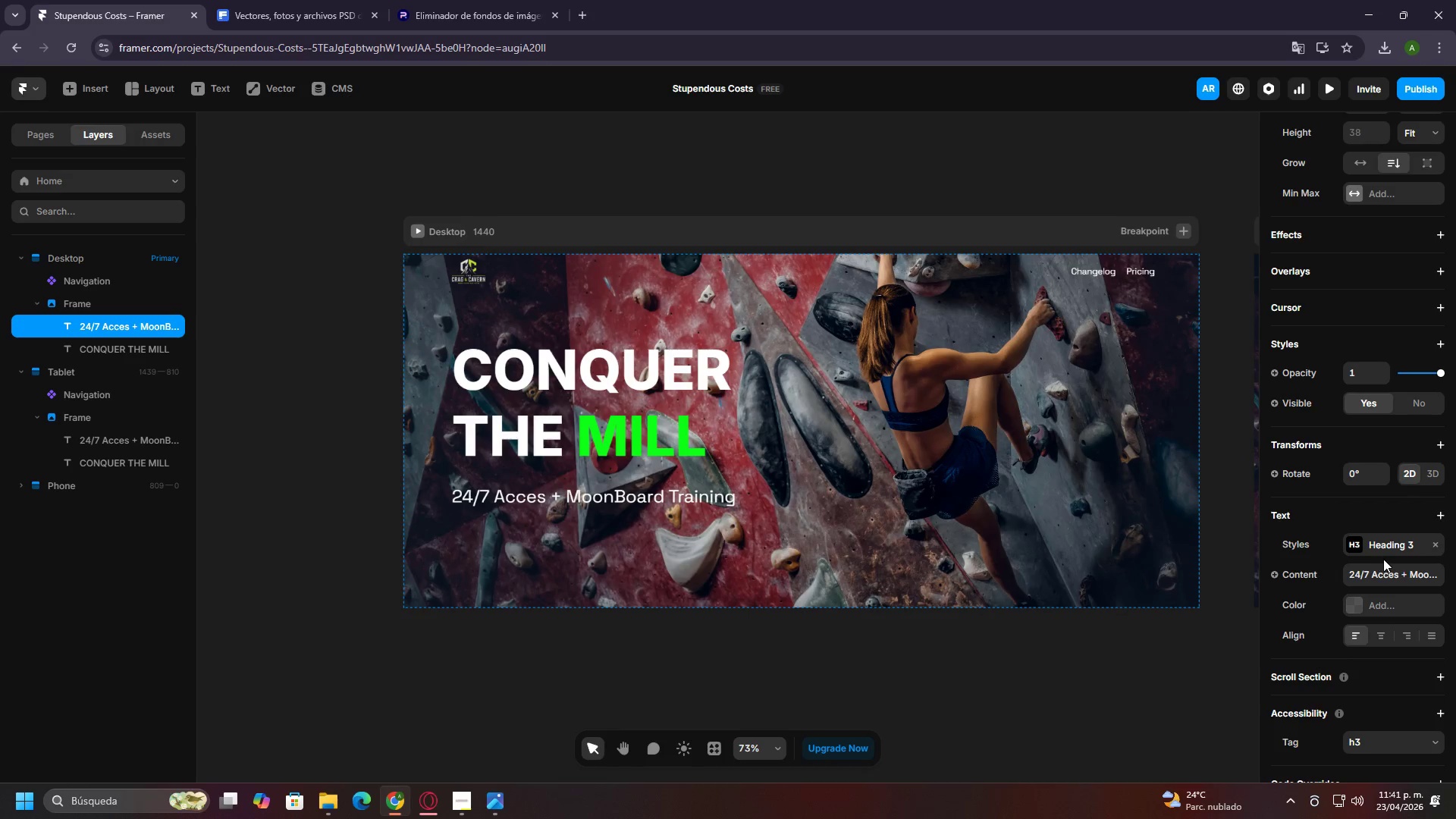 
left_click([1382, 544])
 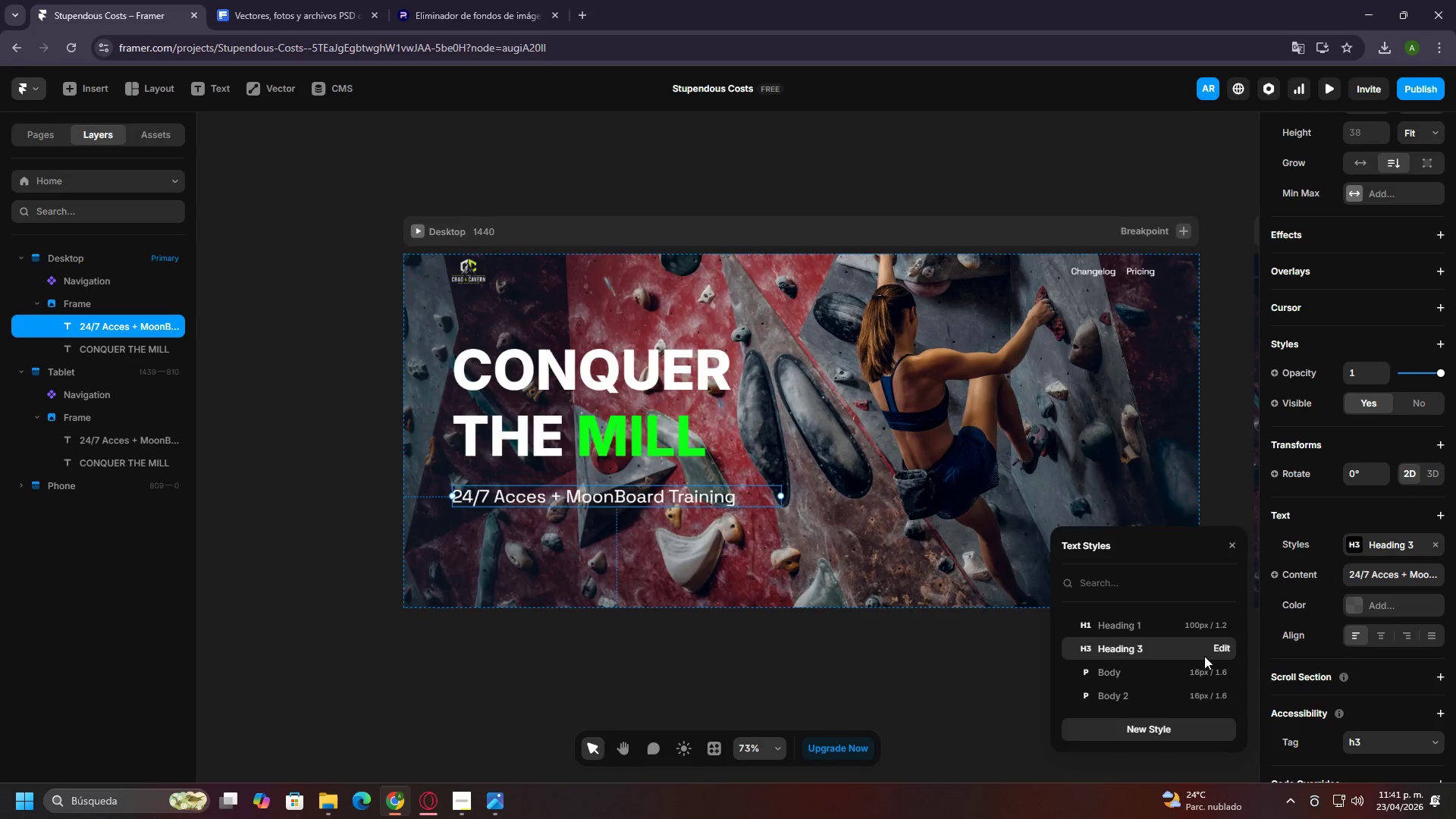 
left_click([1219, 651])
 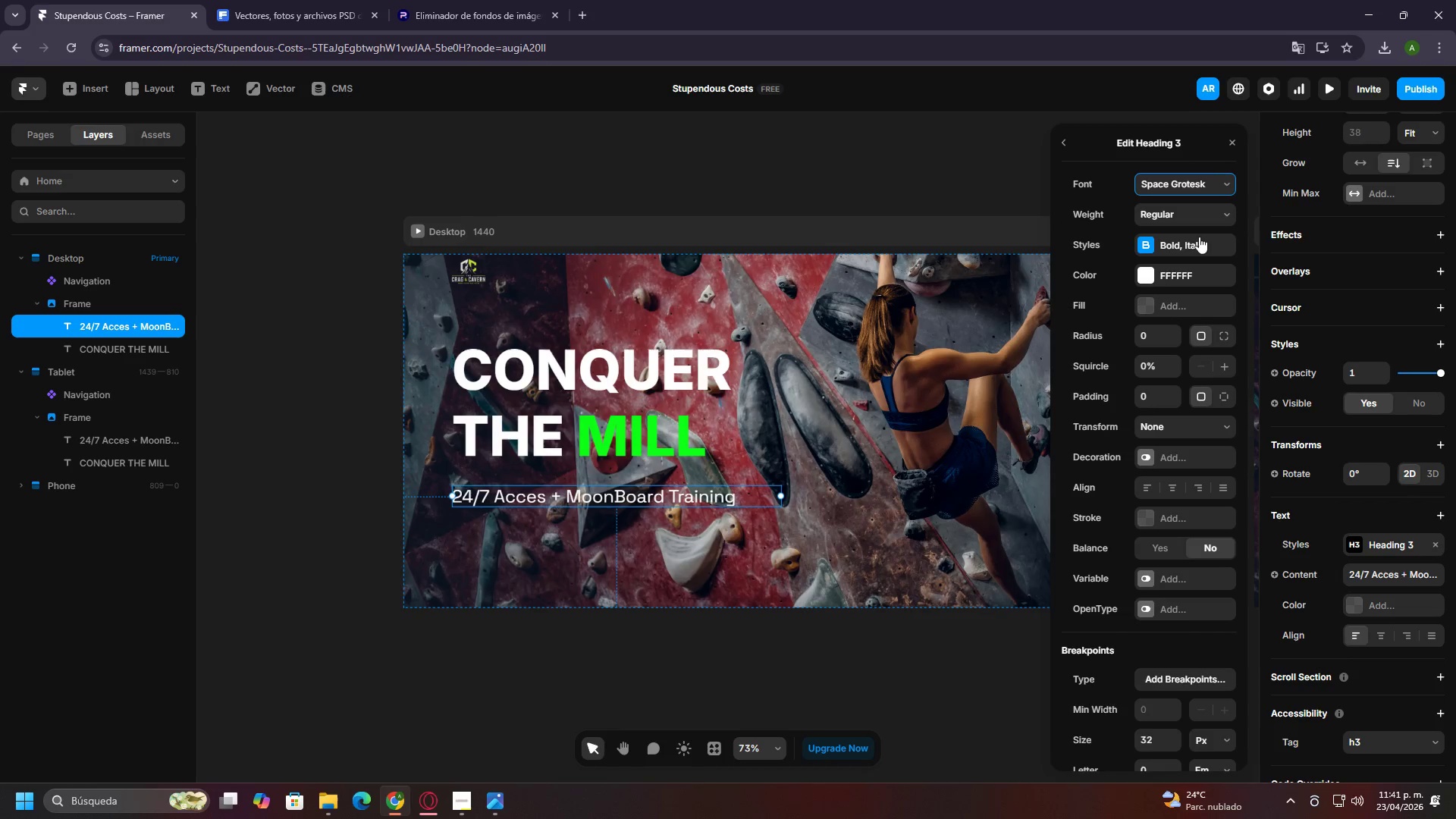 
left_click([1178, 215])
 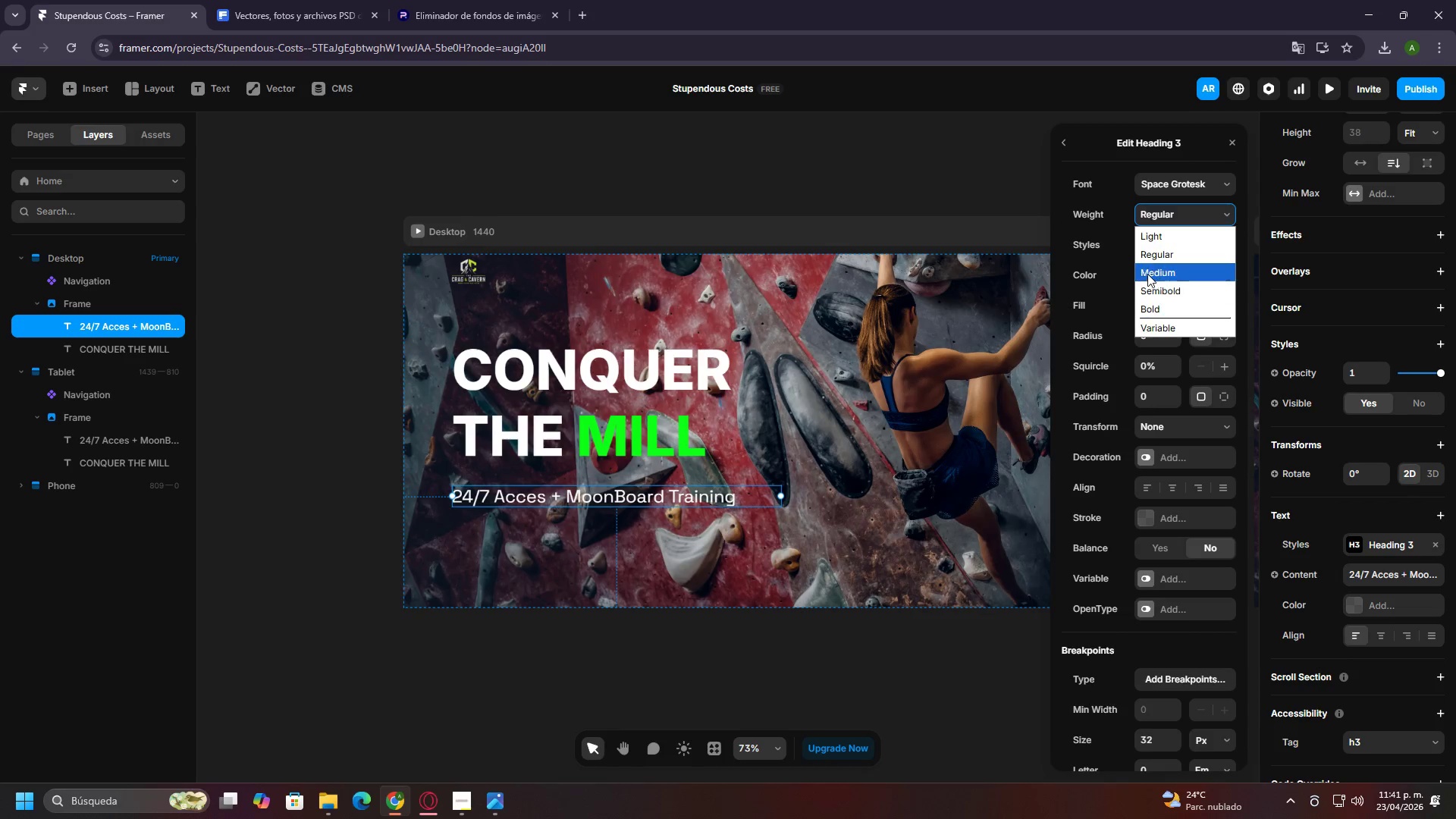 
left_click([1147, 273])
 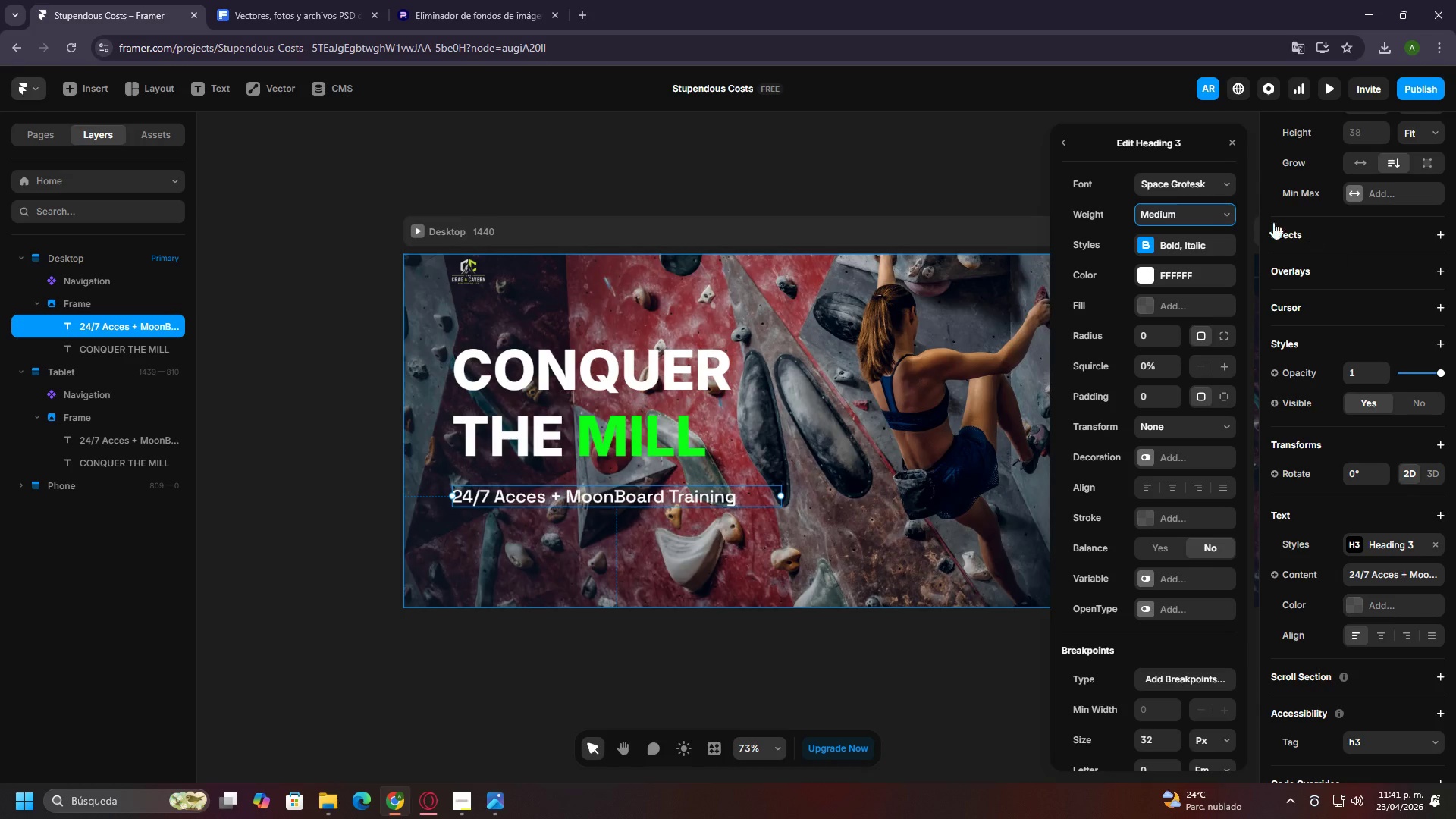 
left_click([1198, 216])
 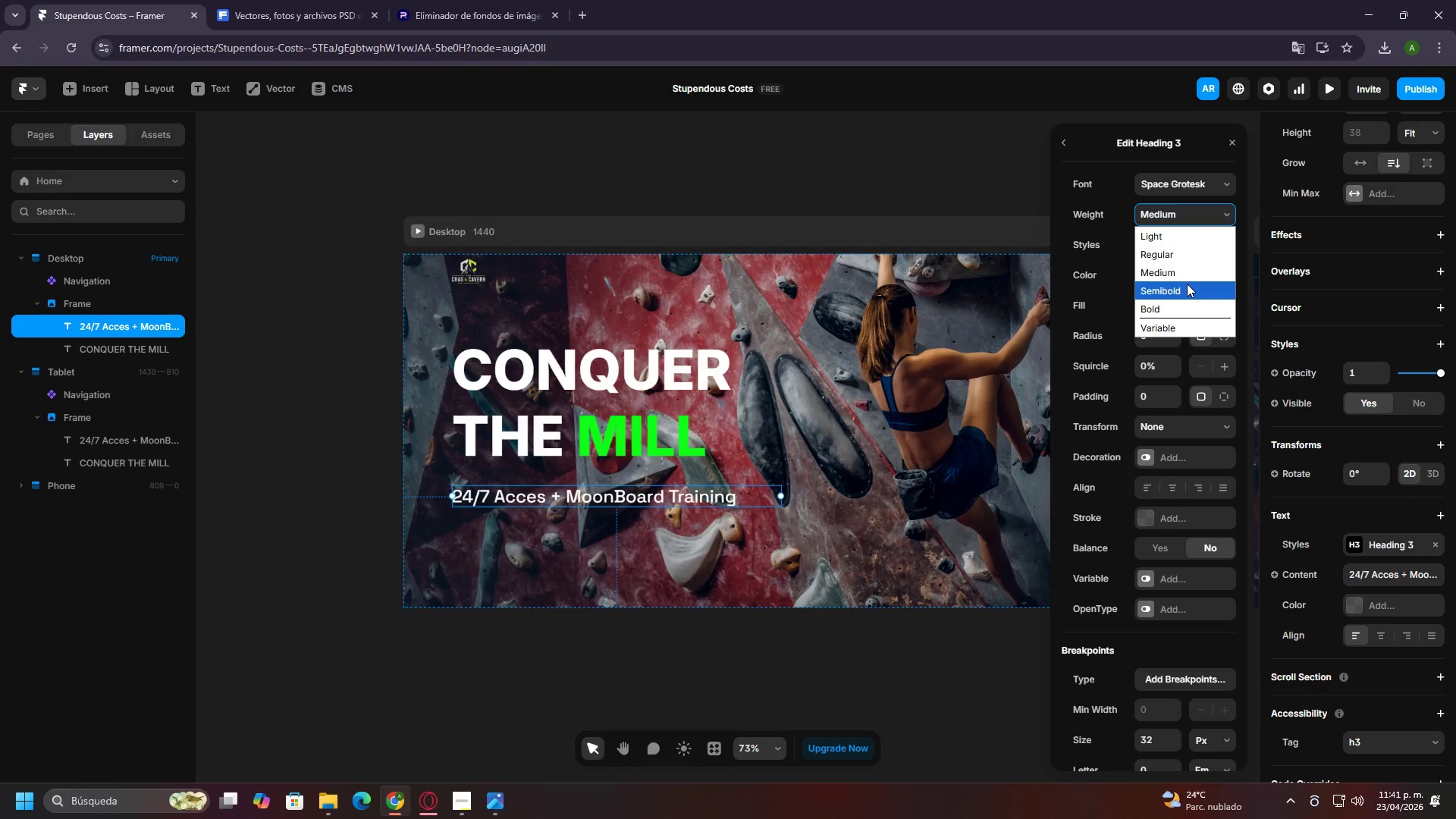 
left_click([1187, 284])
 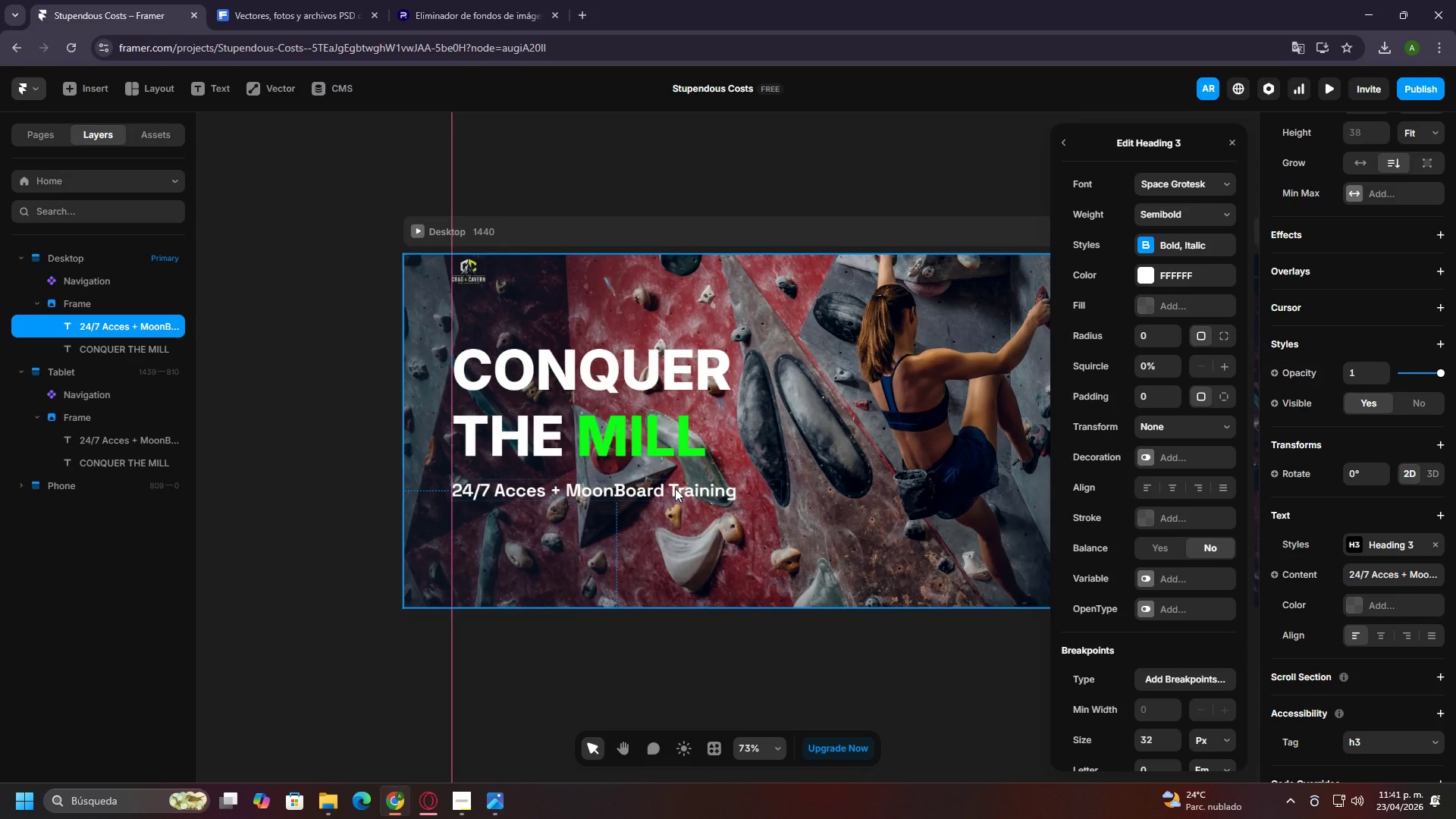 
wait(5.95)
 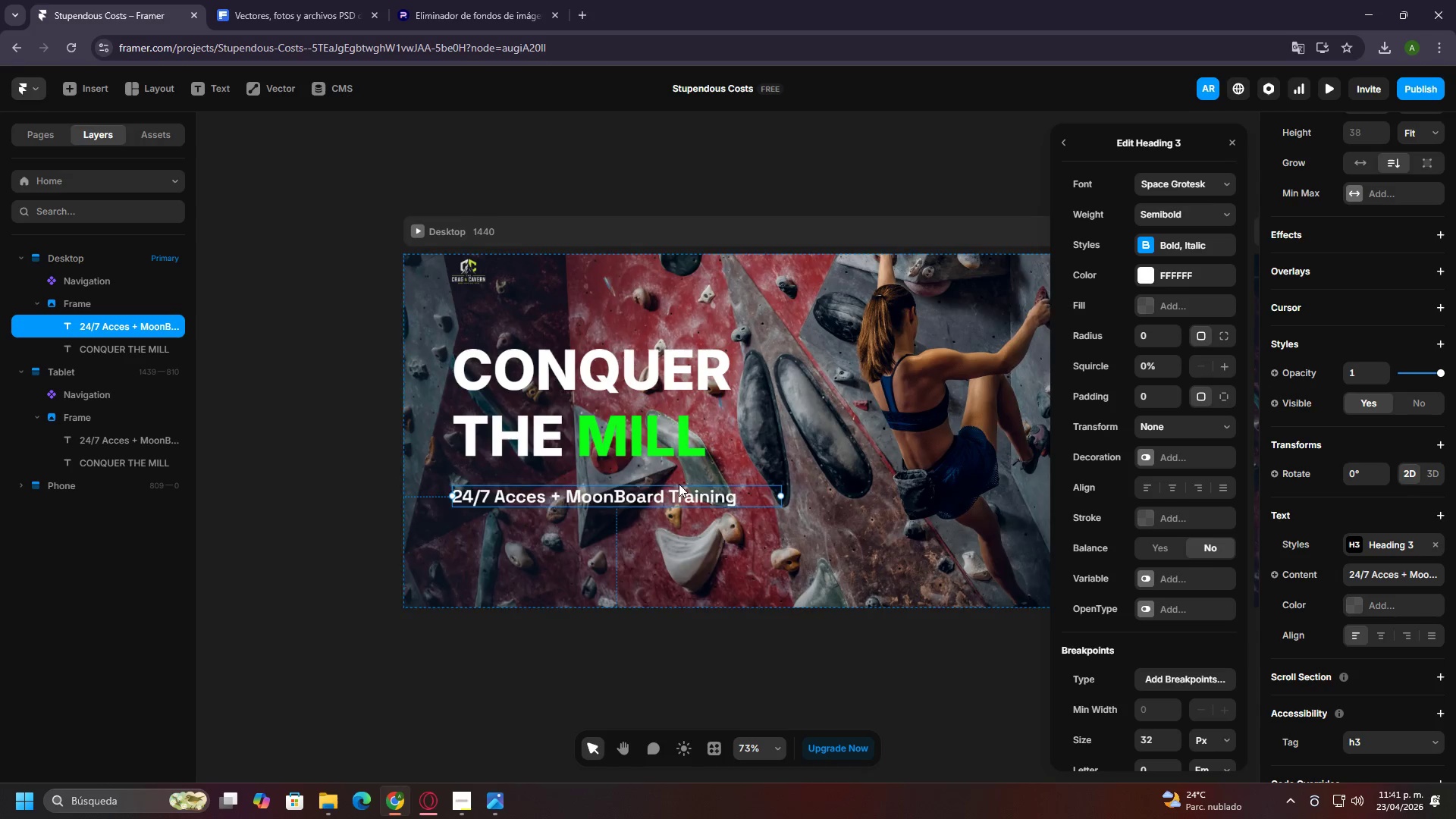 
left_click([313, 353])
 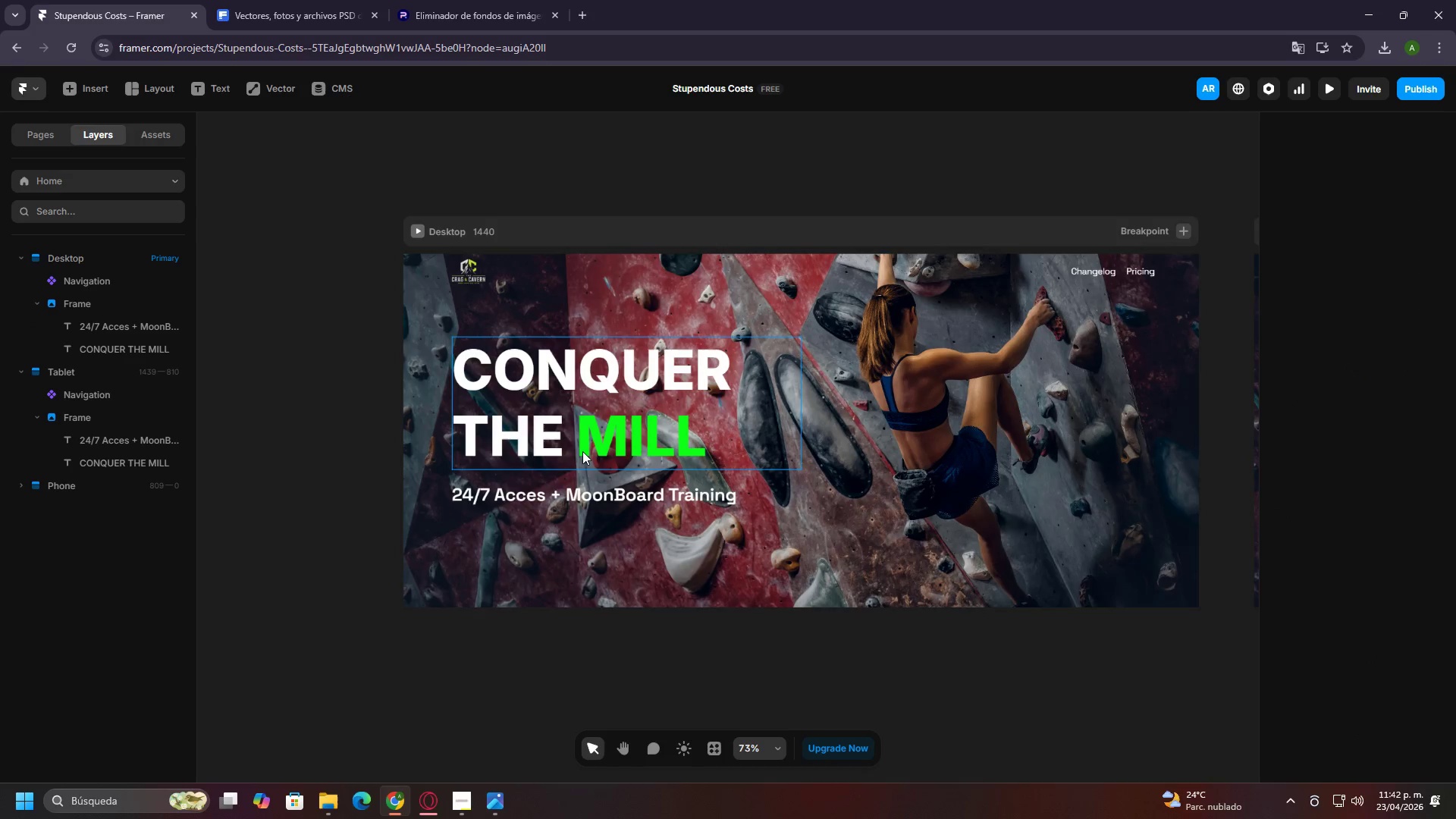 
hold_key(key=ControlLeft, duration=1.5)
scroll: coordinate [582, 451], scroll_direction: down, amount: 6.0
 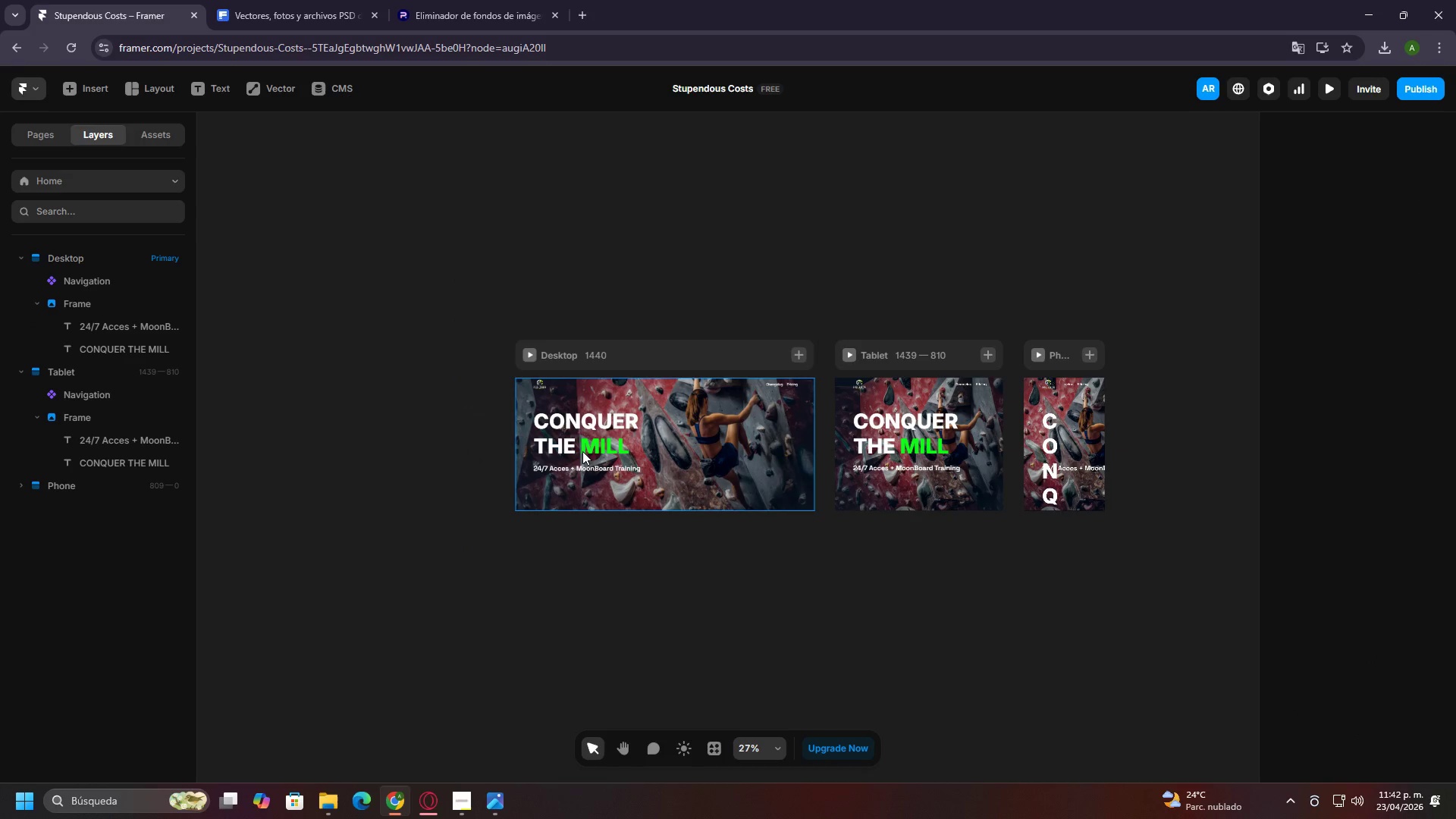 
hold_key(key=ControlLeft, duration=1.5)
hold_key(key=ControlLeft, duration=1.45)
scroll: coordinate [582, 451], scroll_direction: up, amount: 3.0
 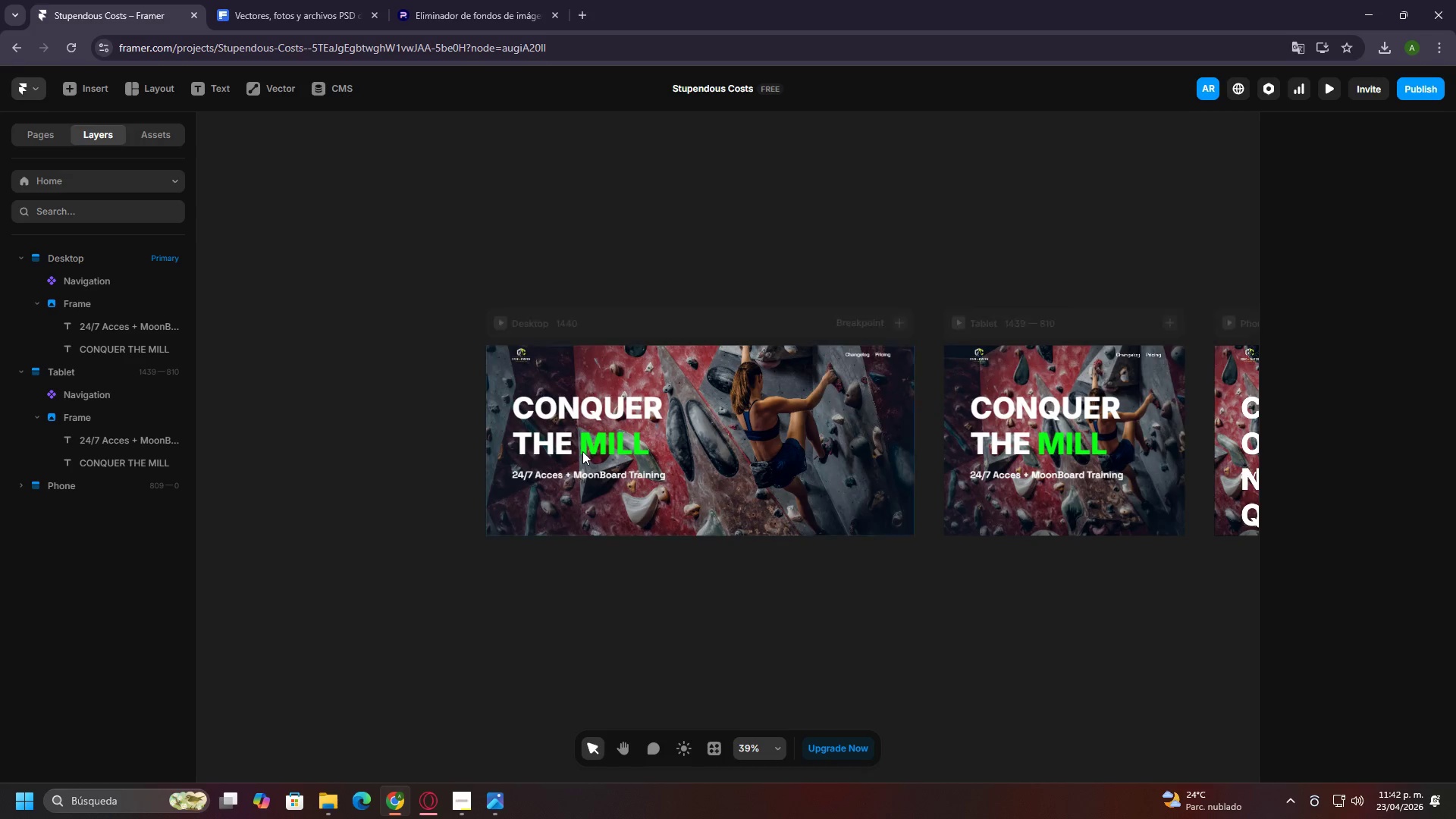 
left_click([1010, 309])
 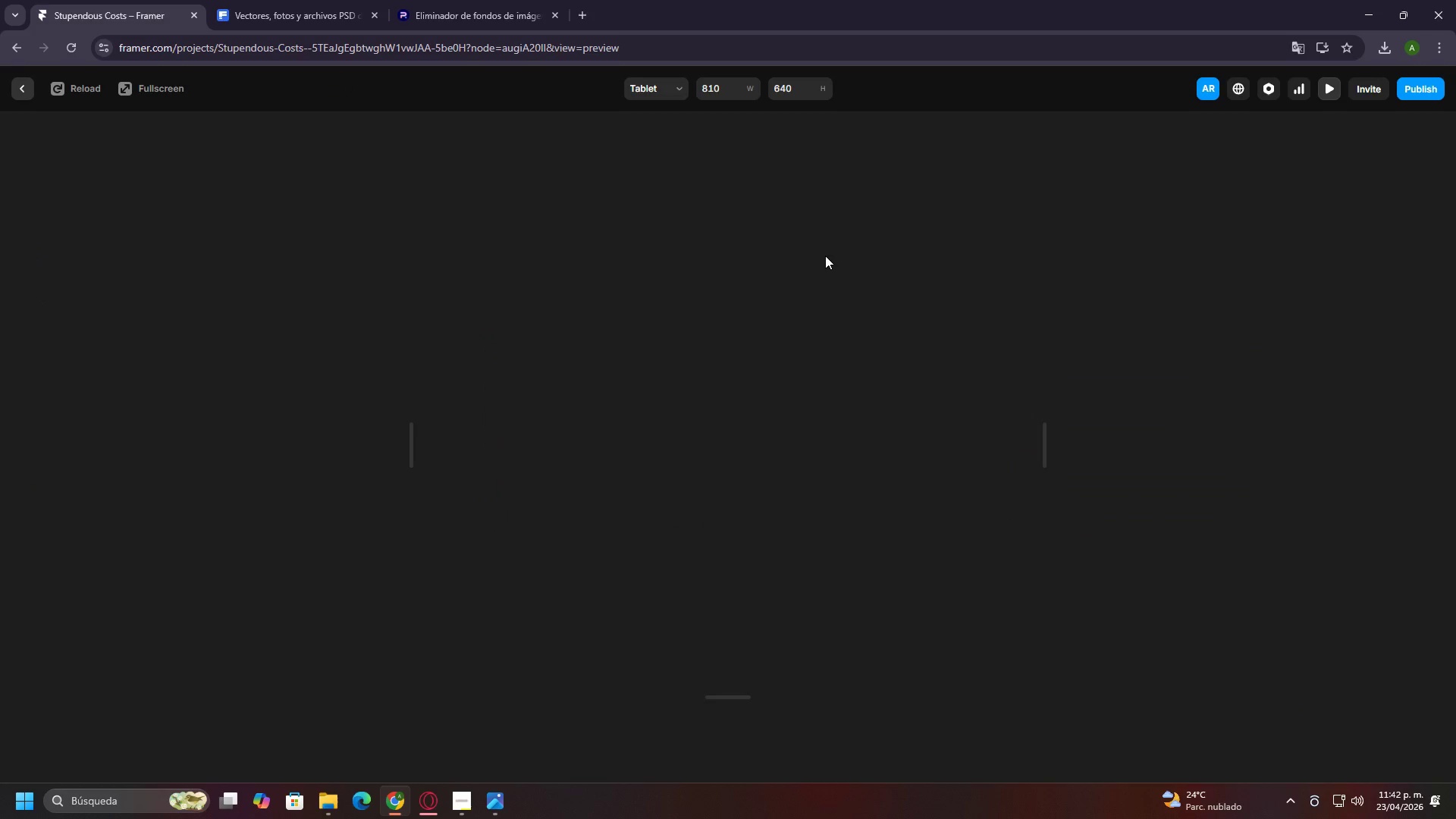 
mouse_move([820, 249])
 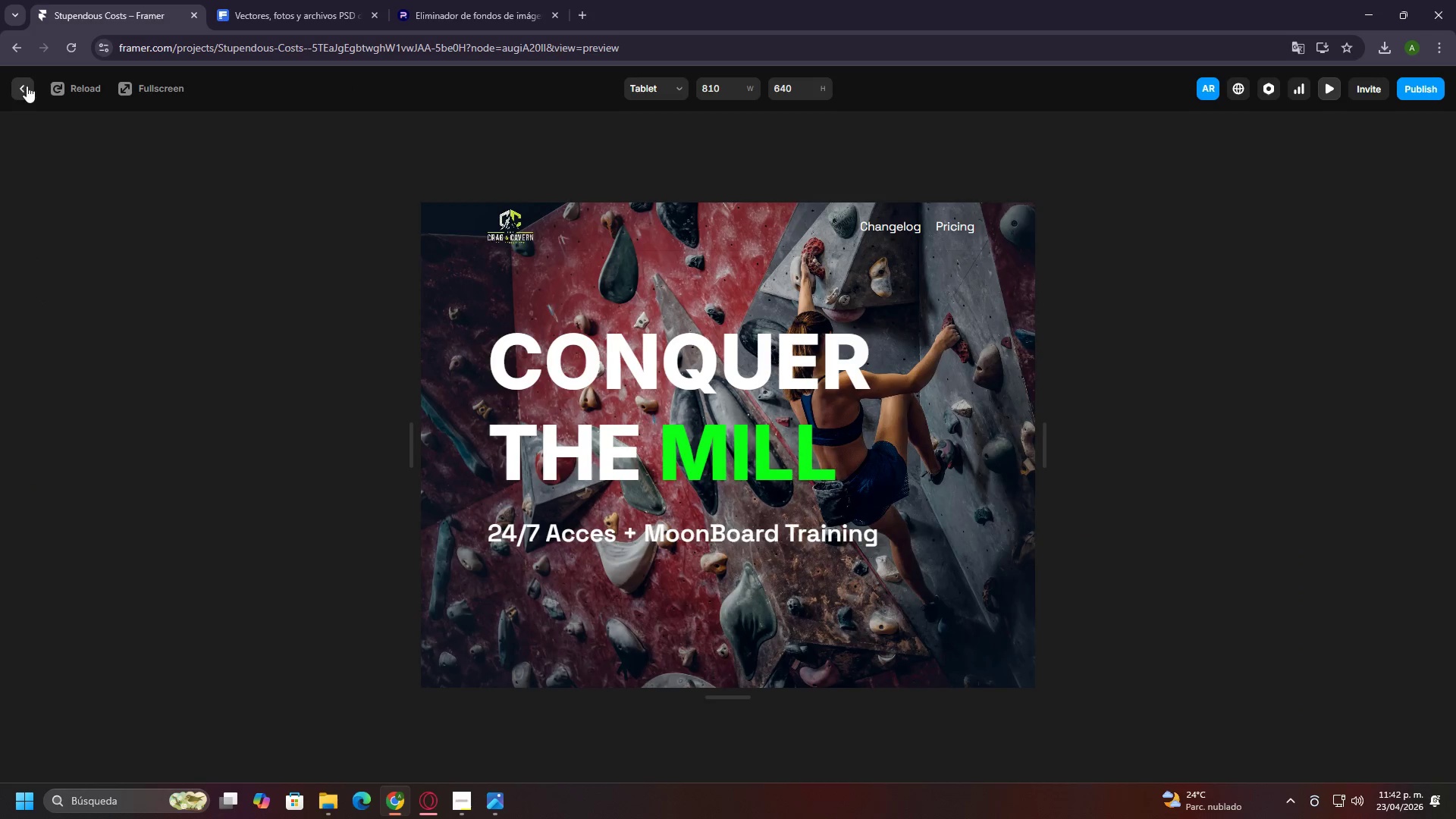 
left_click([27, 86])
 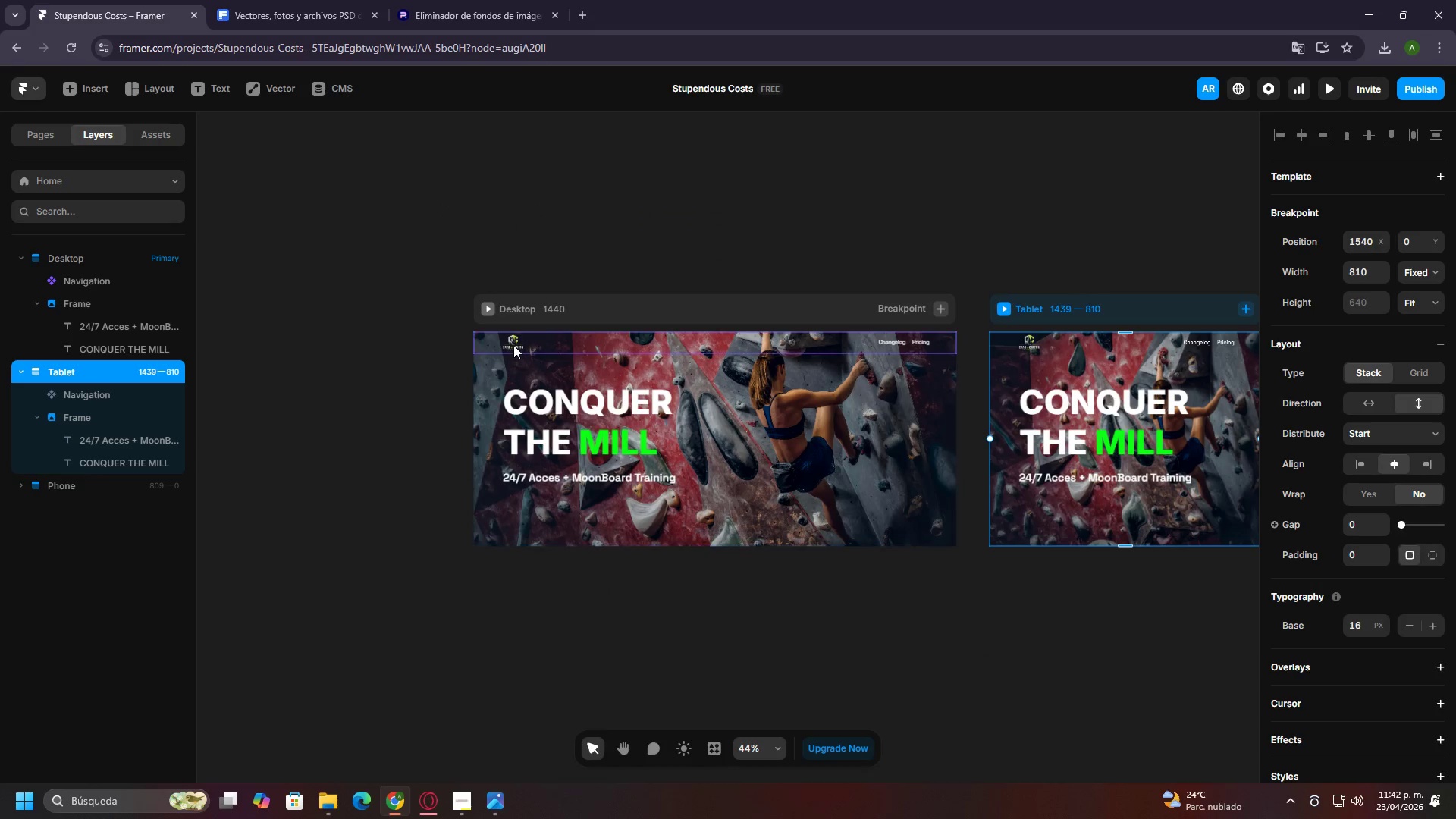 
double_click([513, 345])
 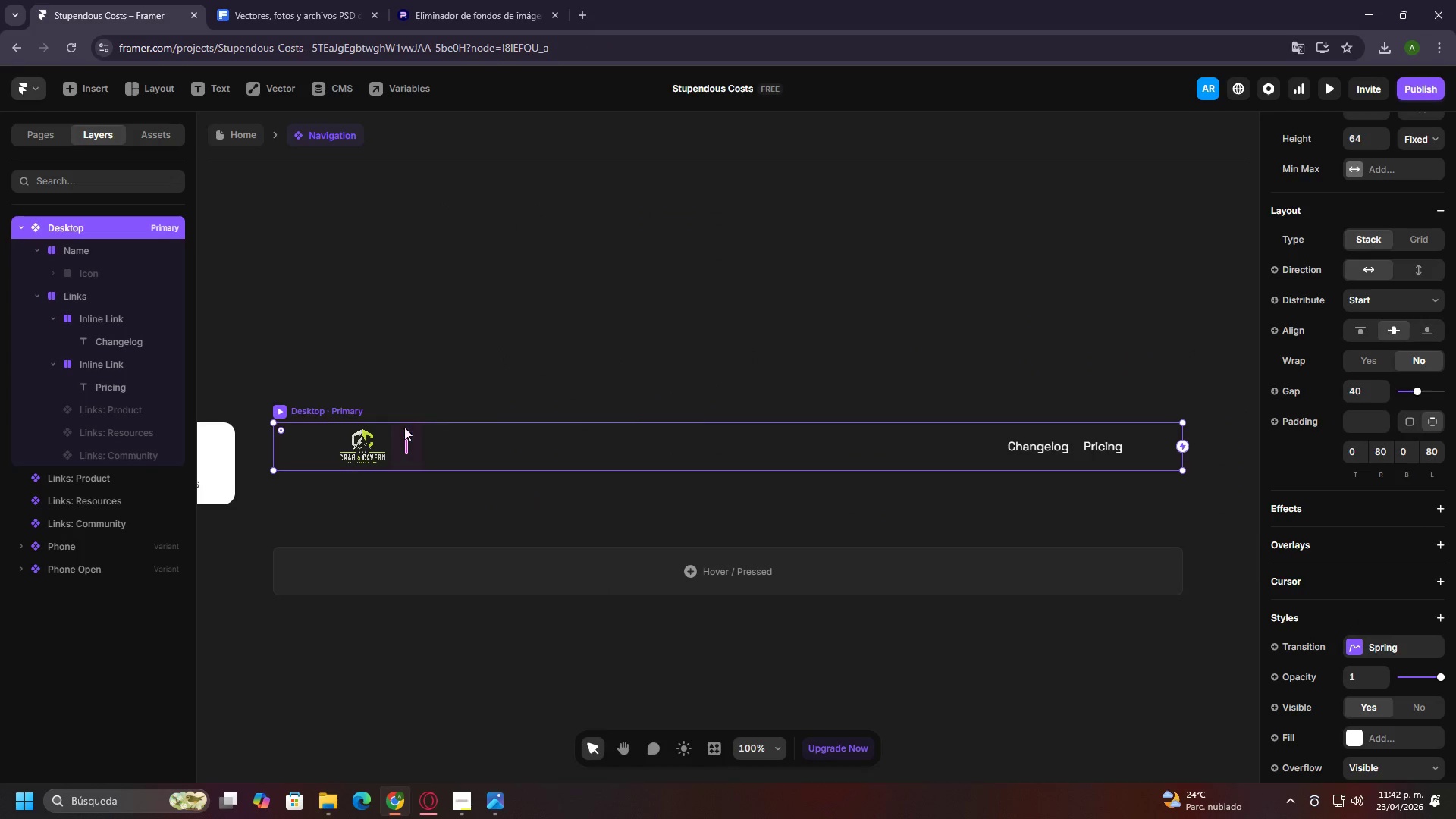 
left_click([361, 456])
 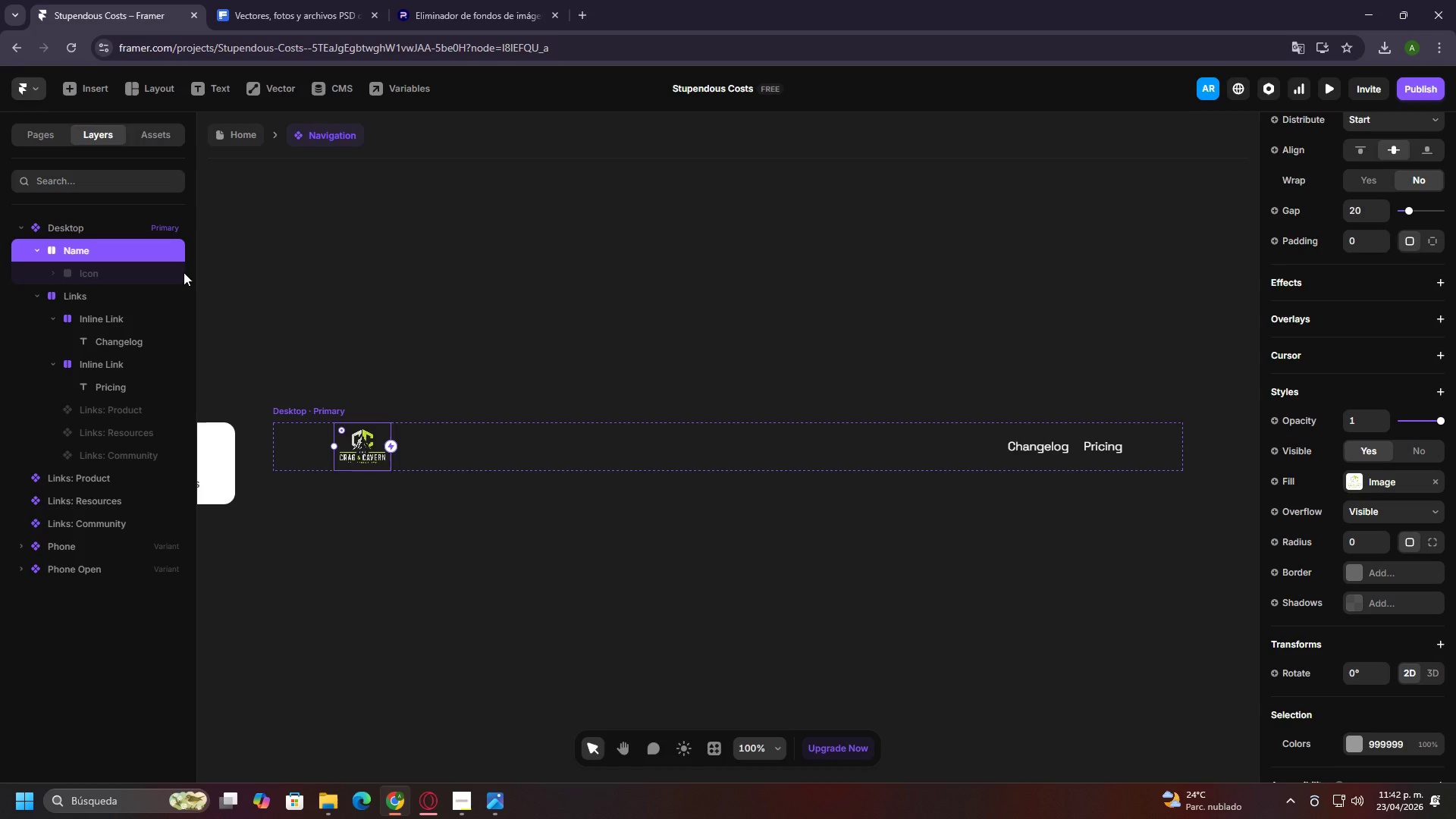 
left_click([235, 141])
 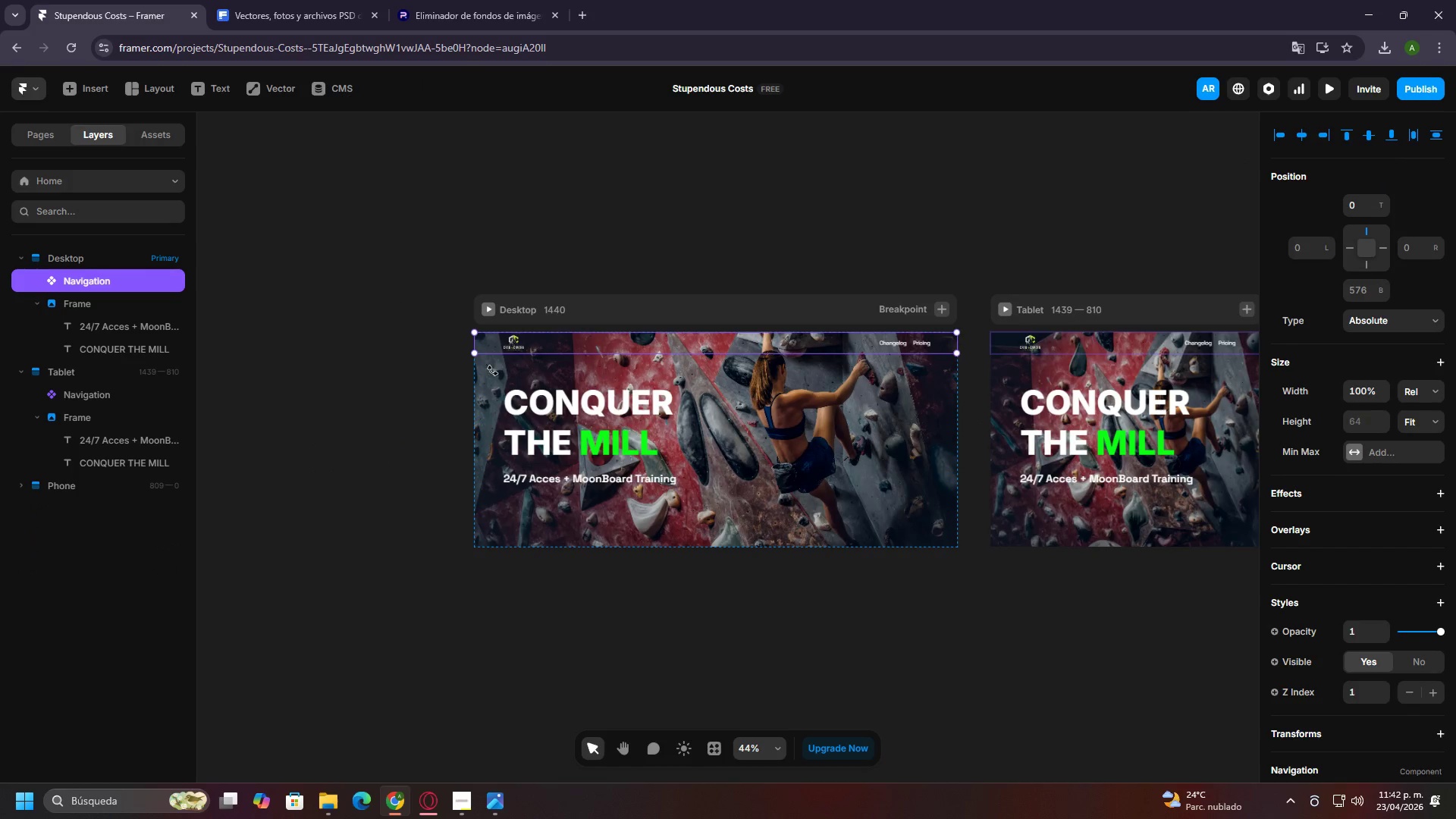 
hold_key(key=ControlLeft, duration=1.52)
 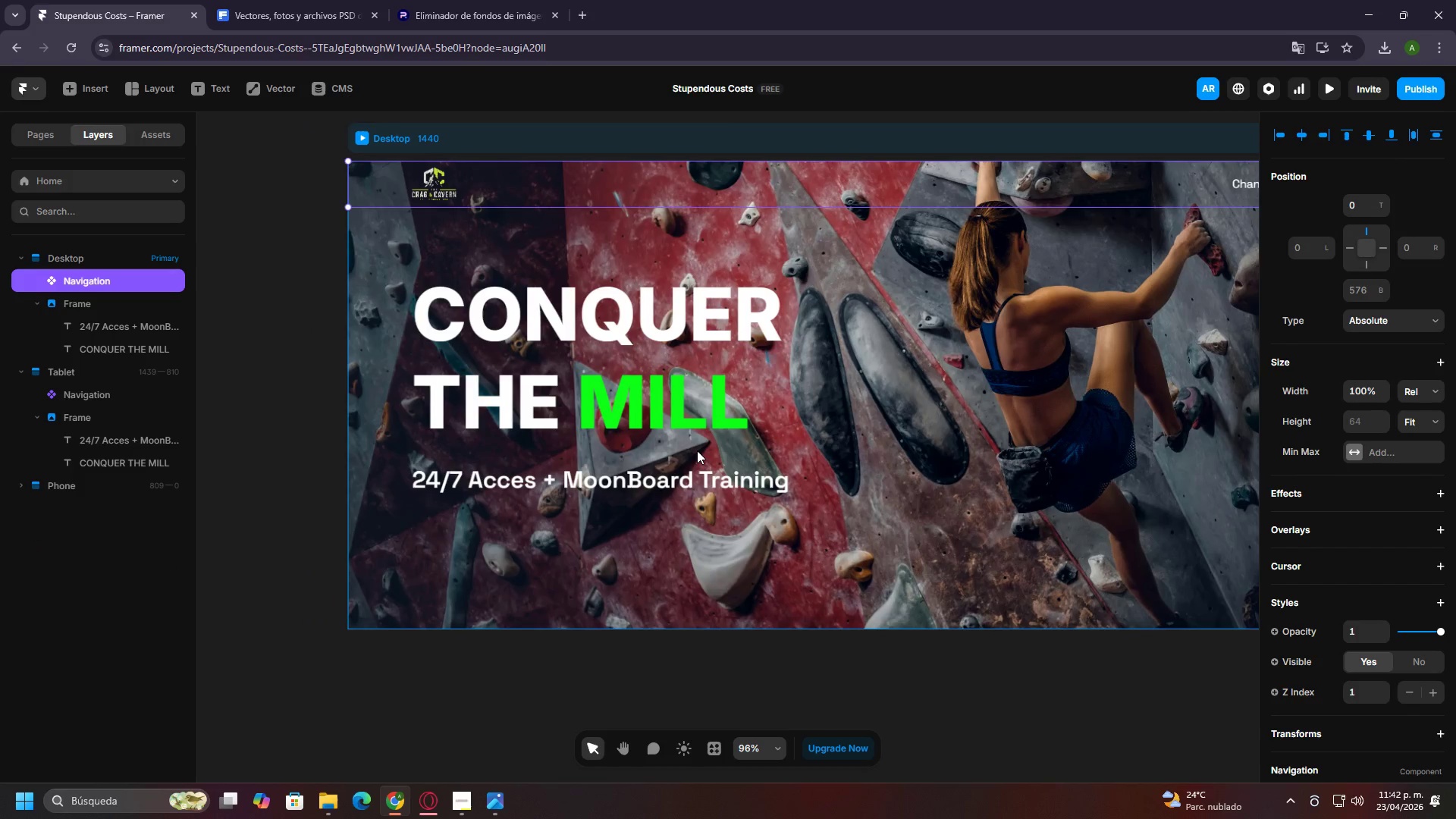 
hold_key(key=ControlLeft, duration=0.62)
 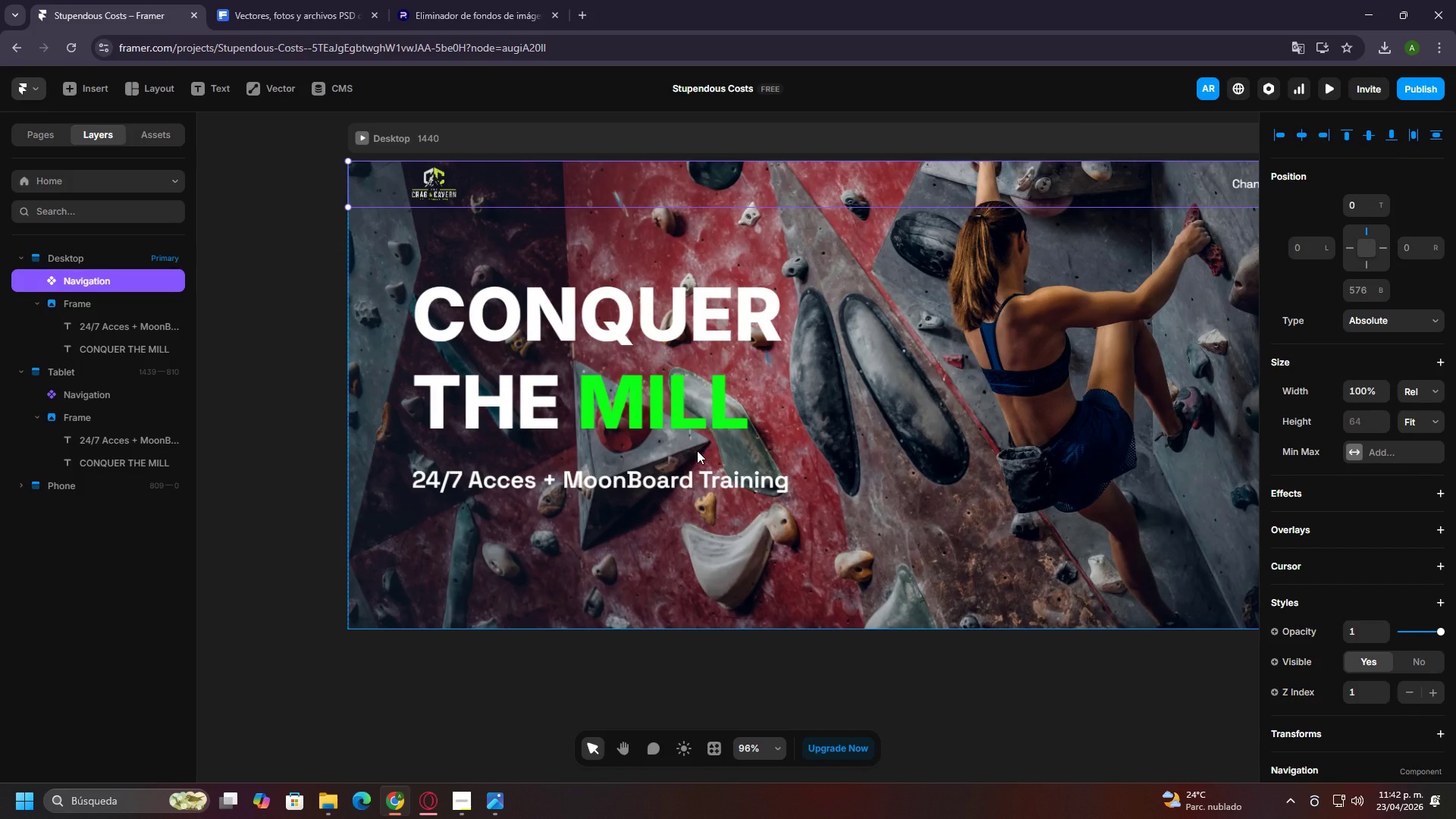 
scroll: coordinate [697, 450], scroll_direction: up, amount: 7.0
 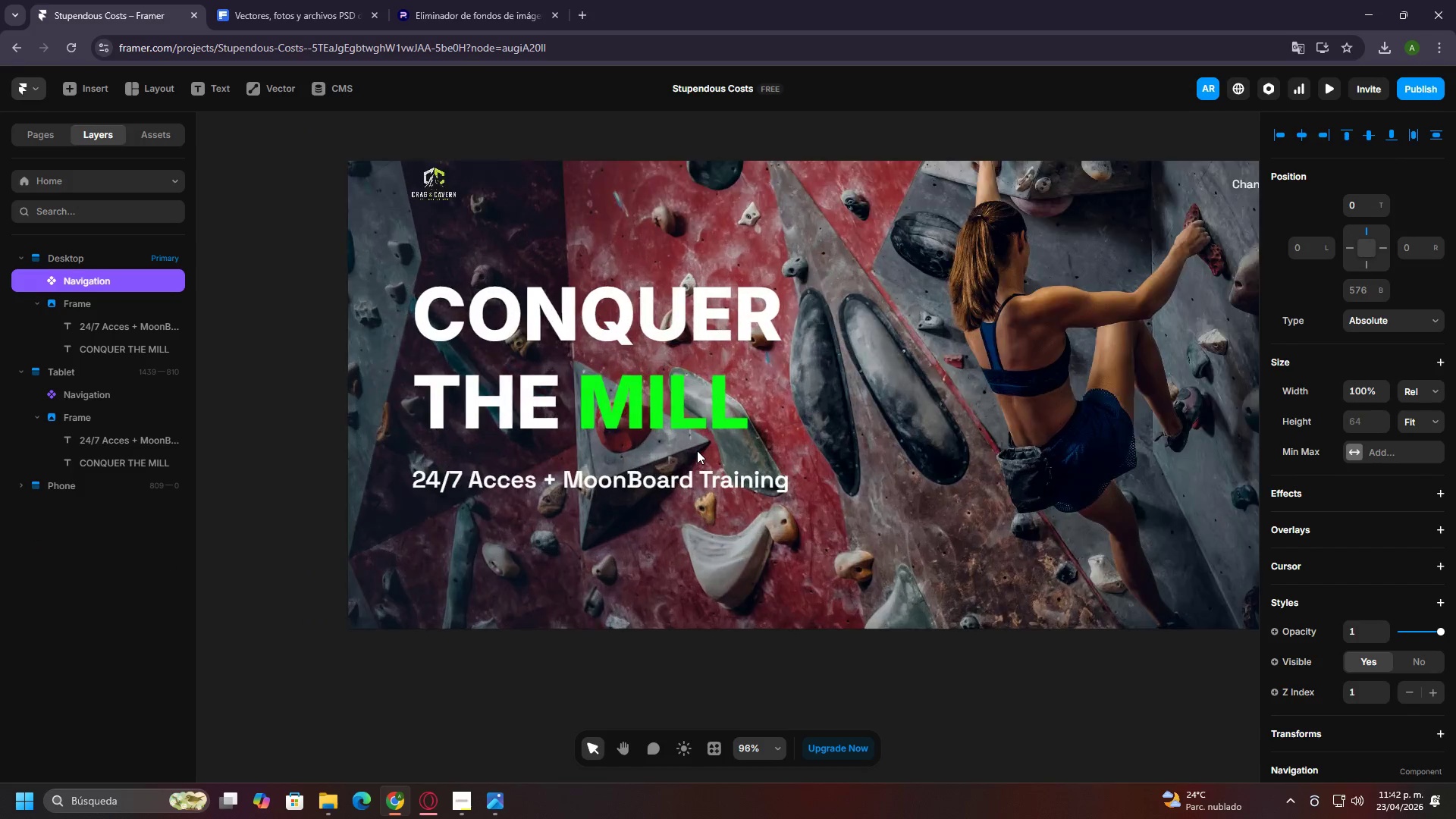 
wait(19.77)
 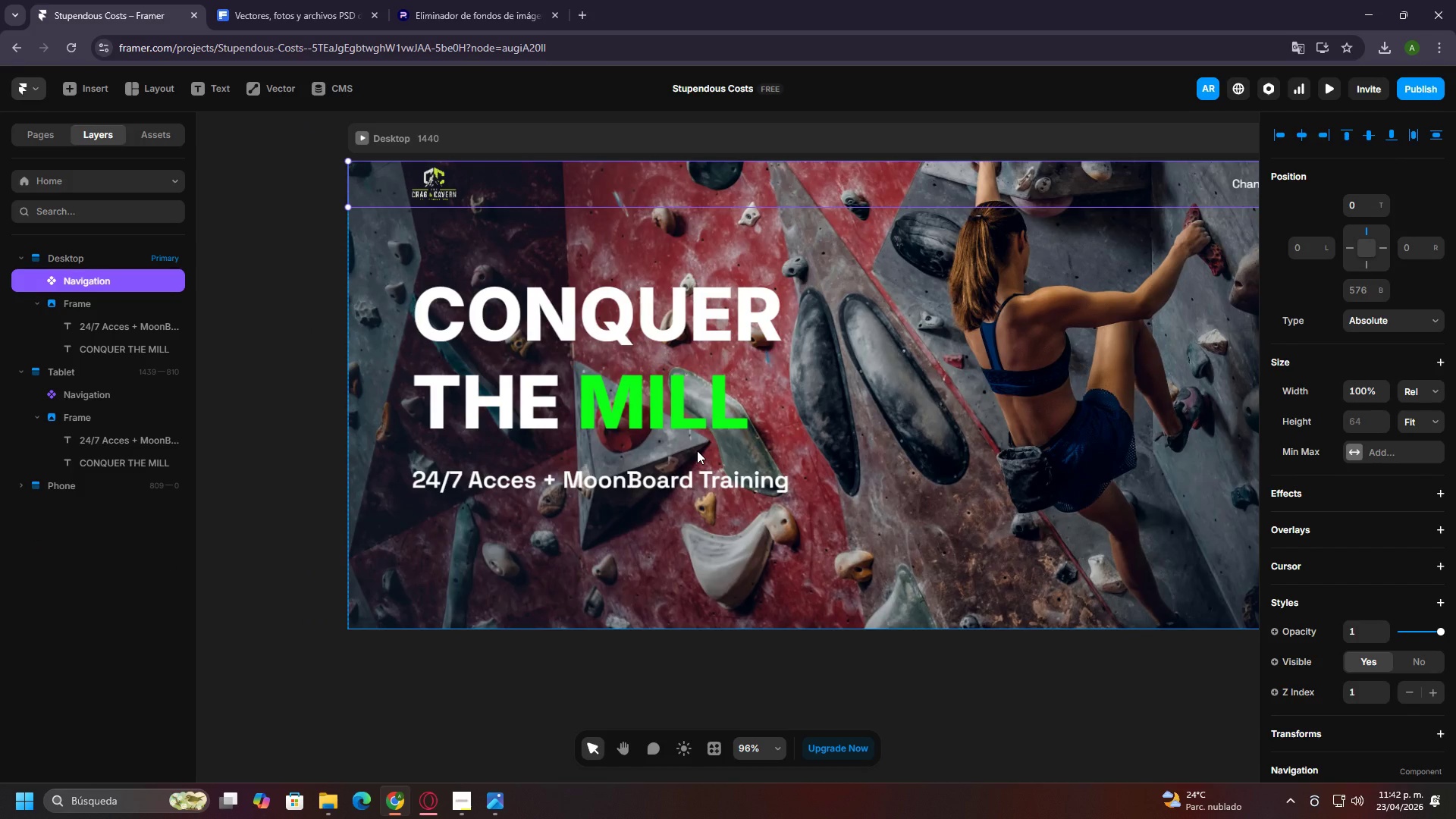 
hold_key(key=ControlLeft, duration=1.5)
hold_key(key=ControlLeft, duration=1.51)
scroll: coordinate [618, 499], scroll_direction: down, amount: 10.0
 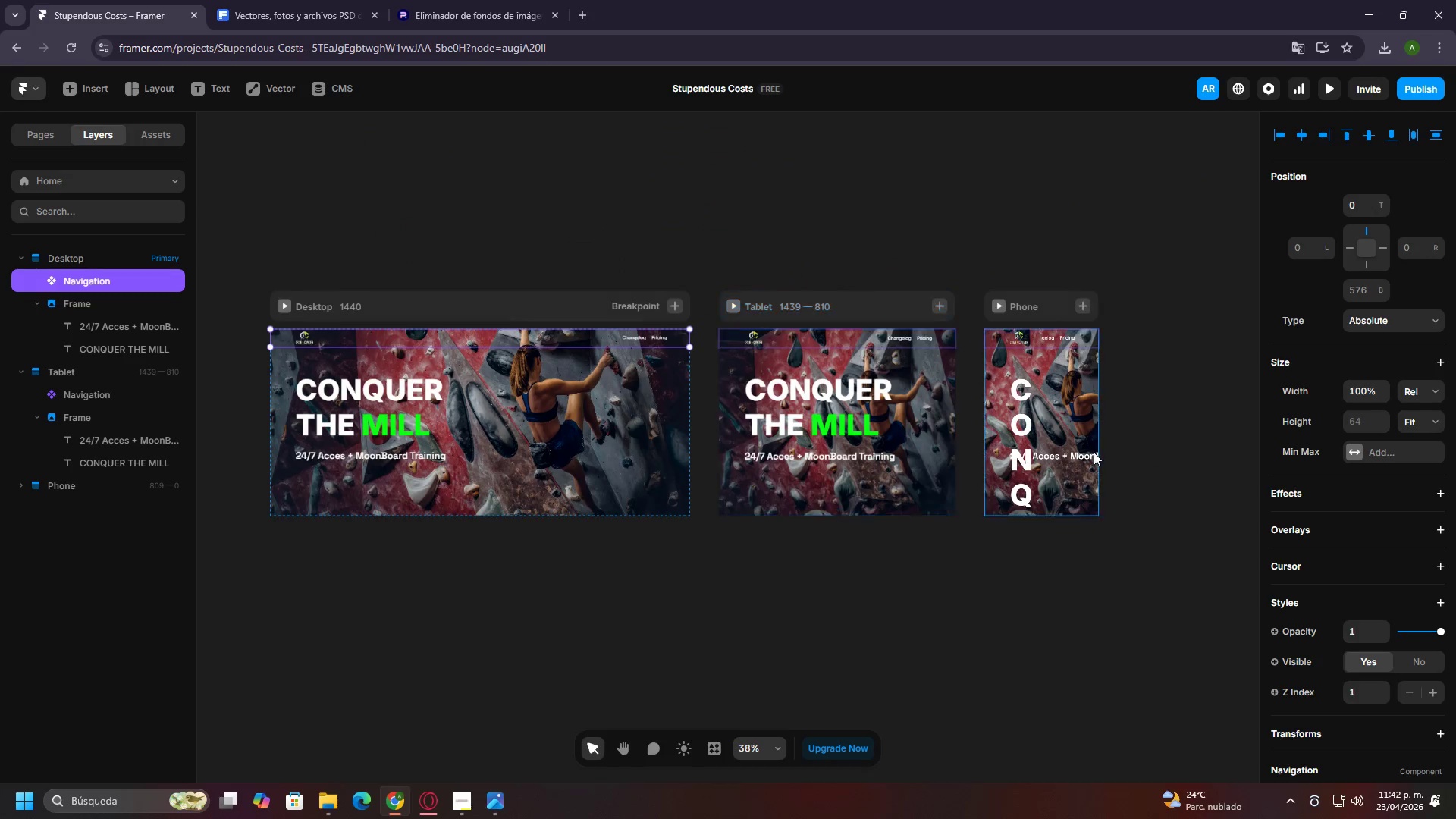 
hold_key(key=ControlLeft, duration=0.77)
scroll: coordinate [905, 472], scroll_direction: down, amount: 1.0
 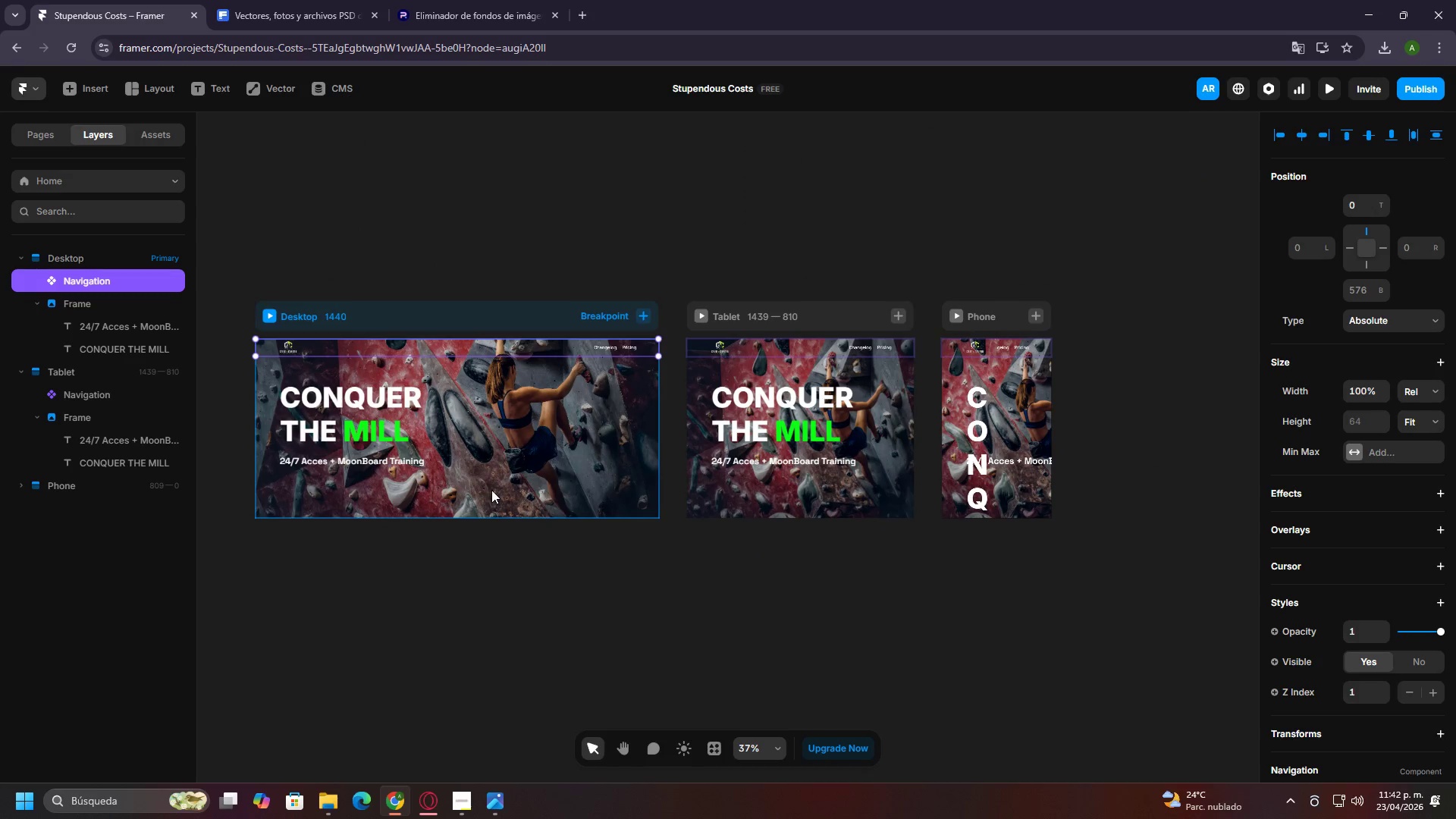 
hold_key(key=ControlLeft, duration=1.52)
scroll: coordinate [451, 495], scroll_direction: up, amount: 3.0
 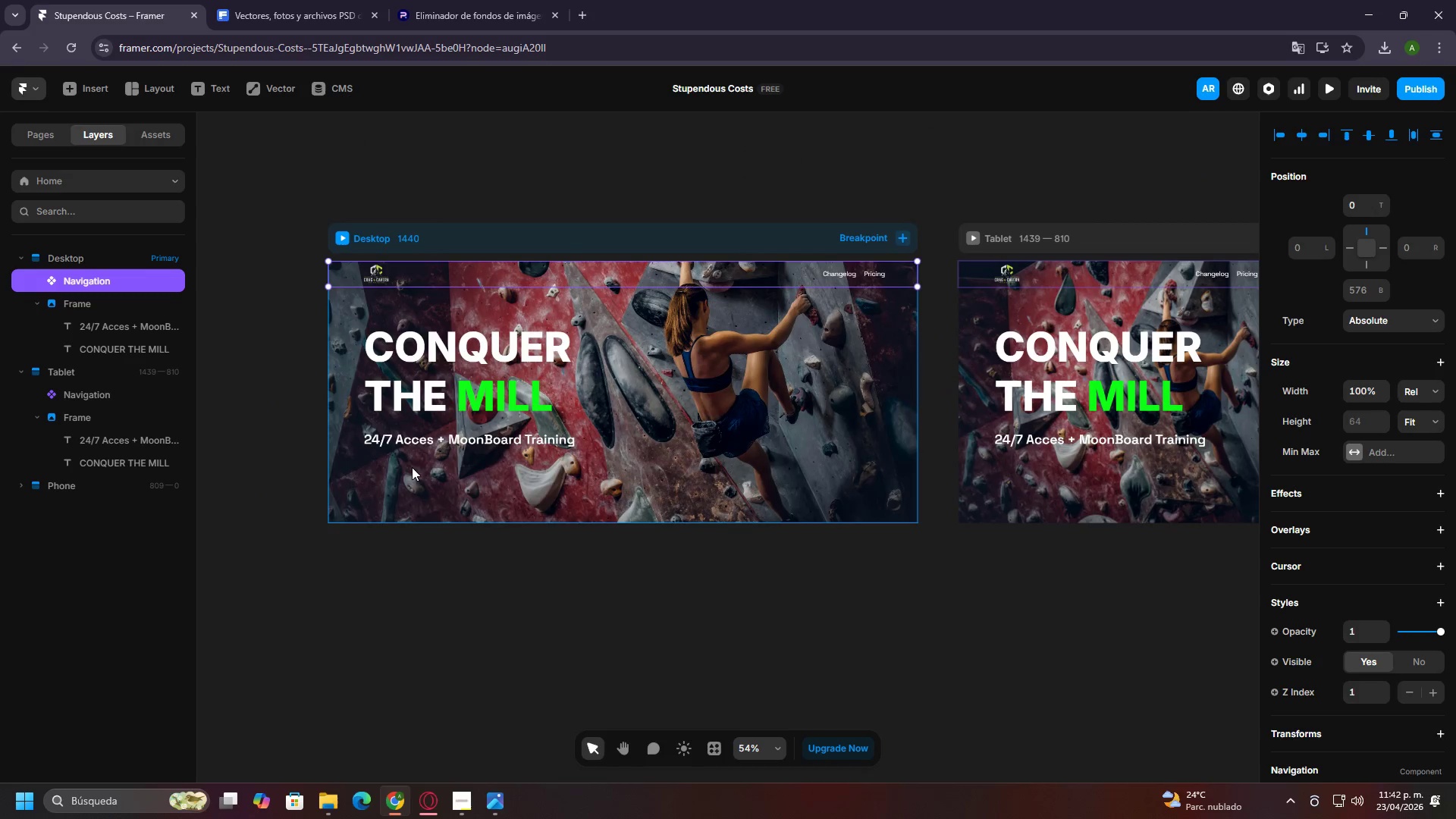 
hold_key(key=ControlLeft, duration=1.5)
 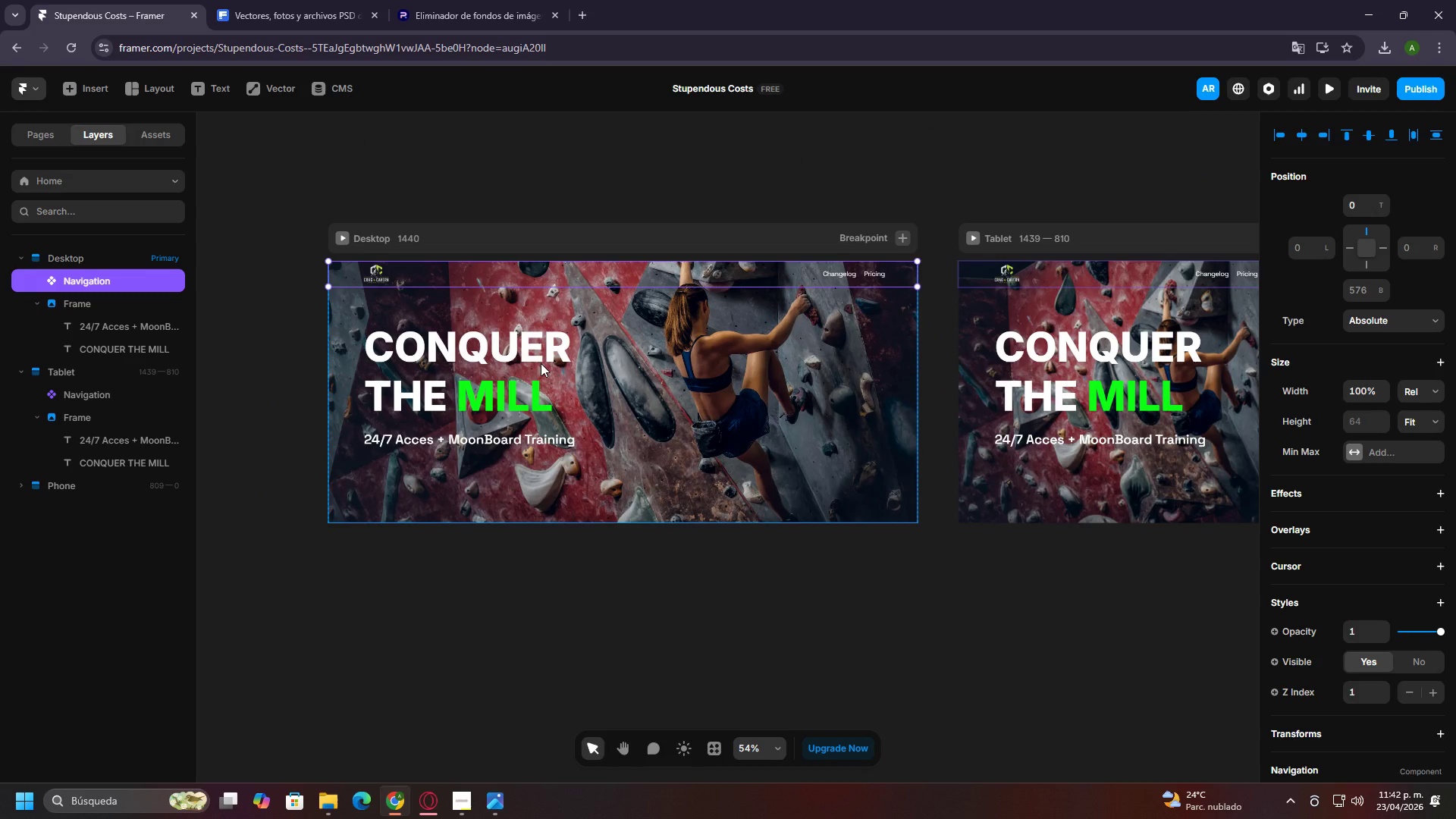 
hold_key(key=ControlLeft, duration=1.5)
 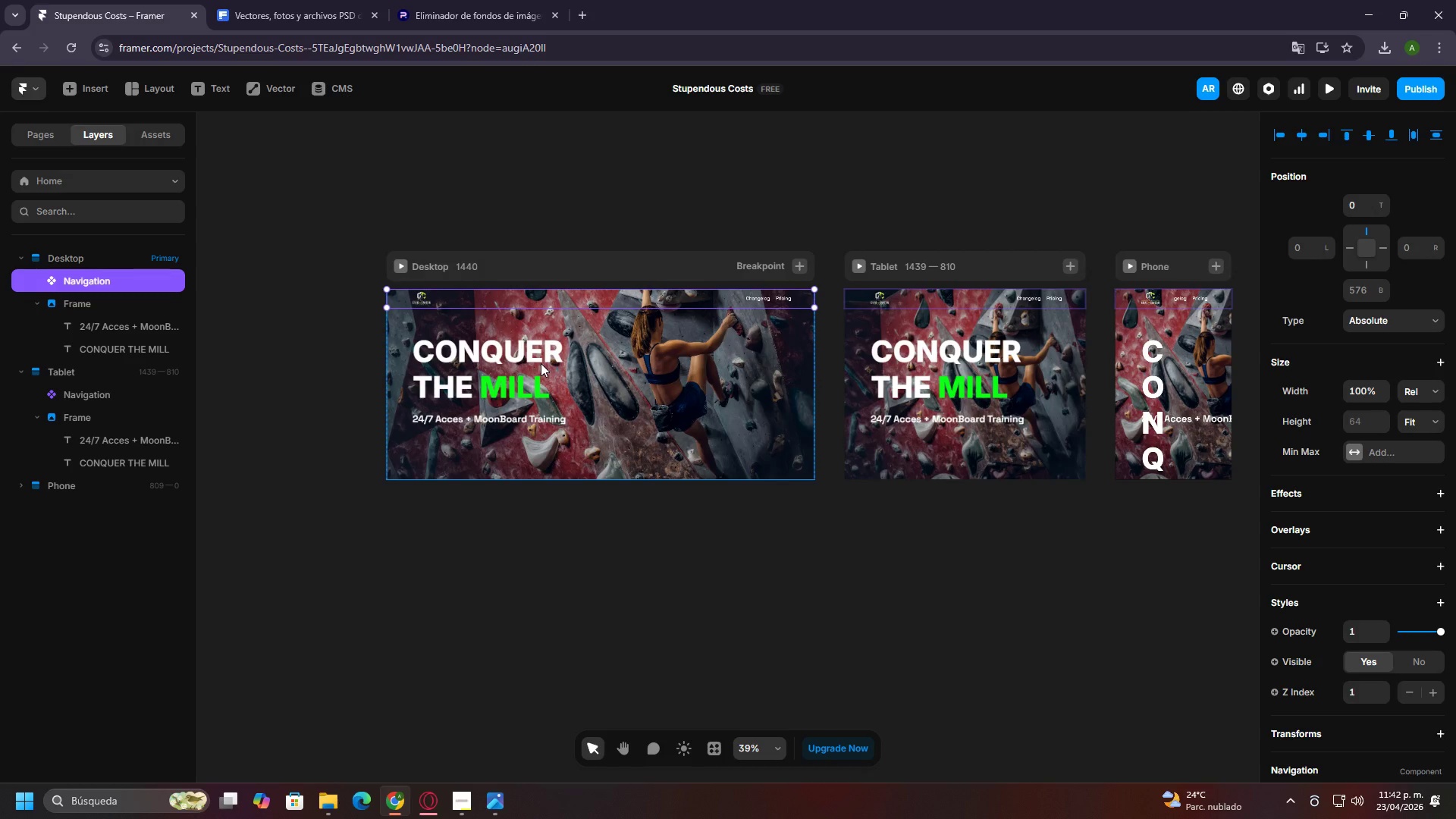 
hold_key(key=ControlLeft, duration=1.51)
 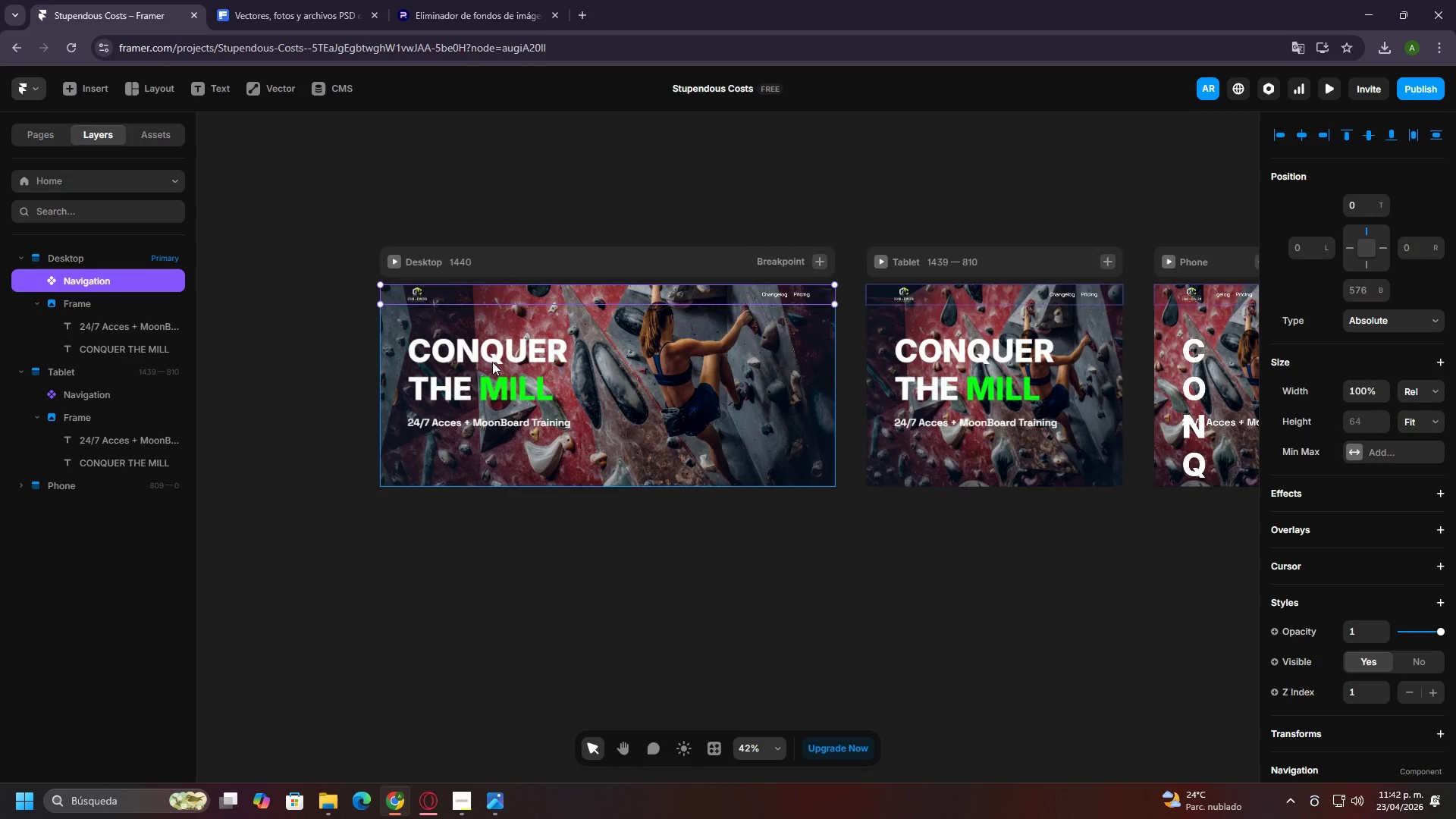 
scroll: coordinate [541, 363], scroll_direction: down, amount: 3.0
 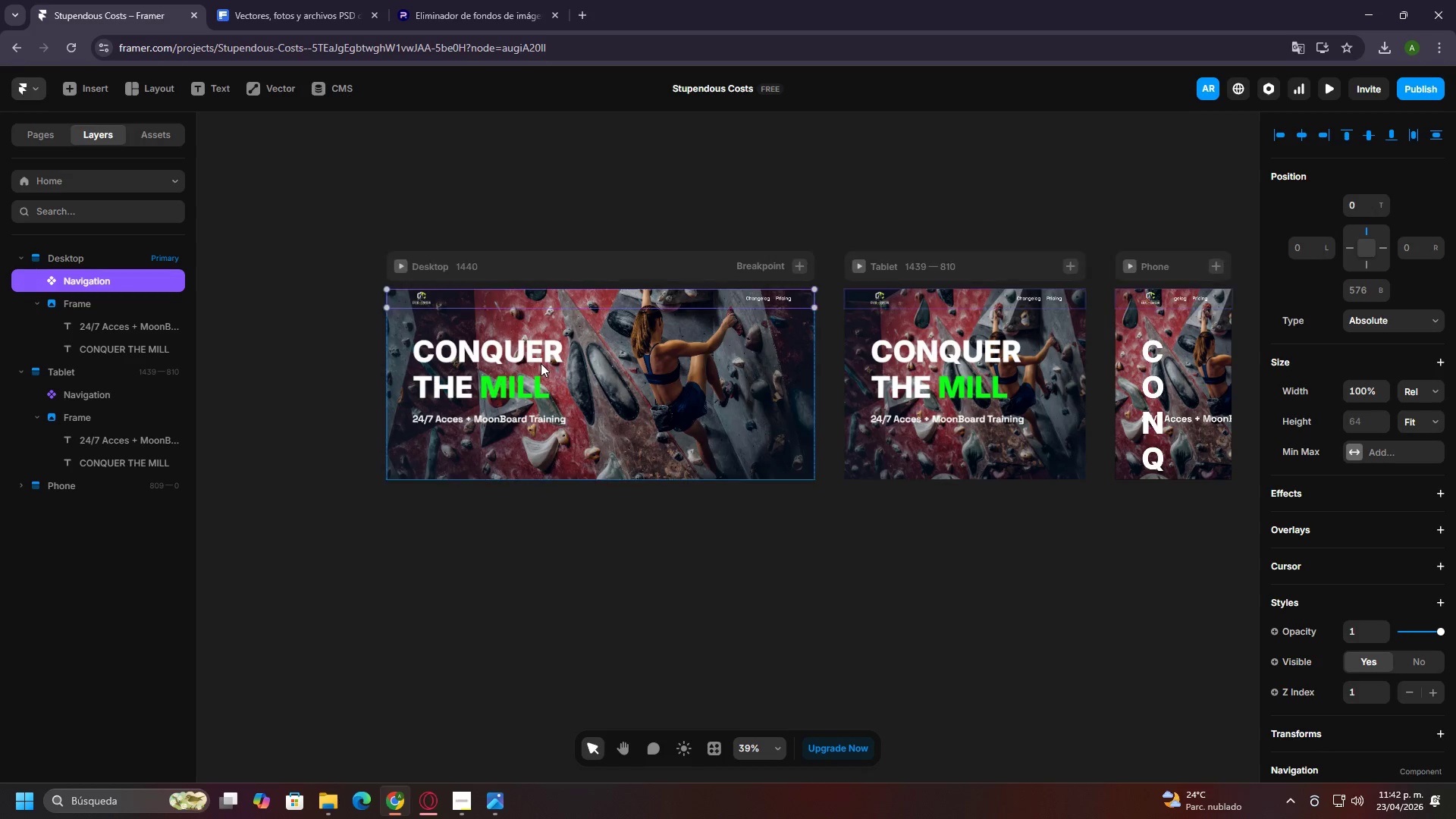 
hold_key(key=ControlLeft, duration=1.5)
scroll: coordinate [492, 362], scroll_direction: none, amount: 0.0
 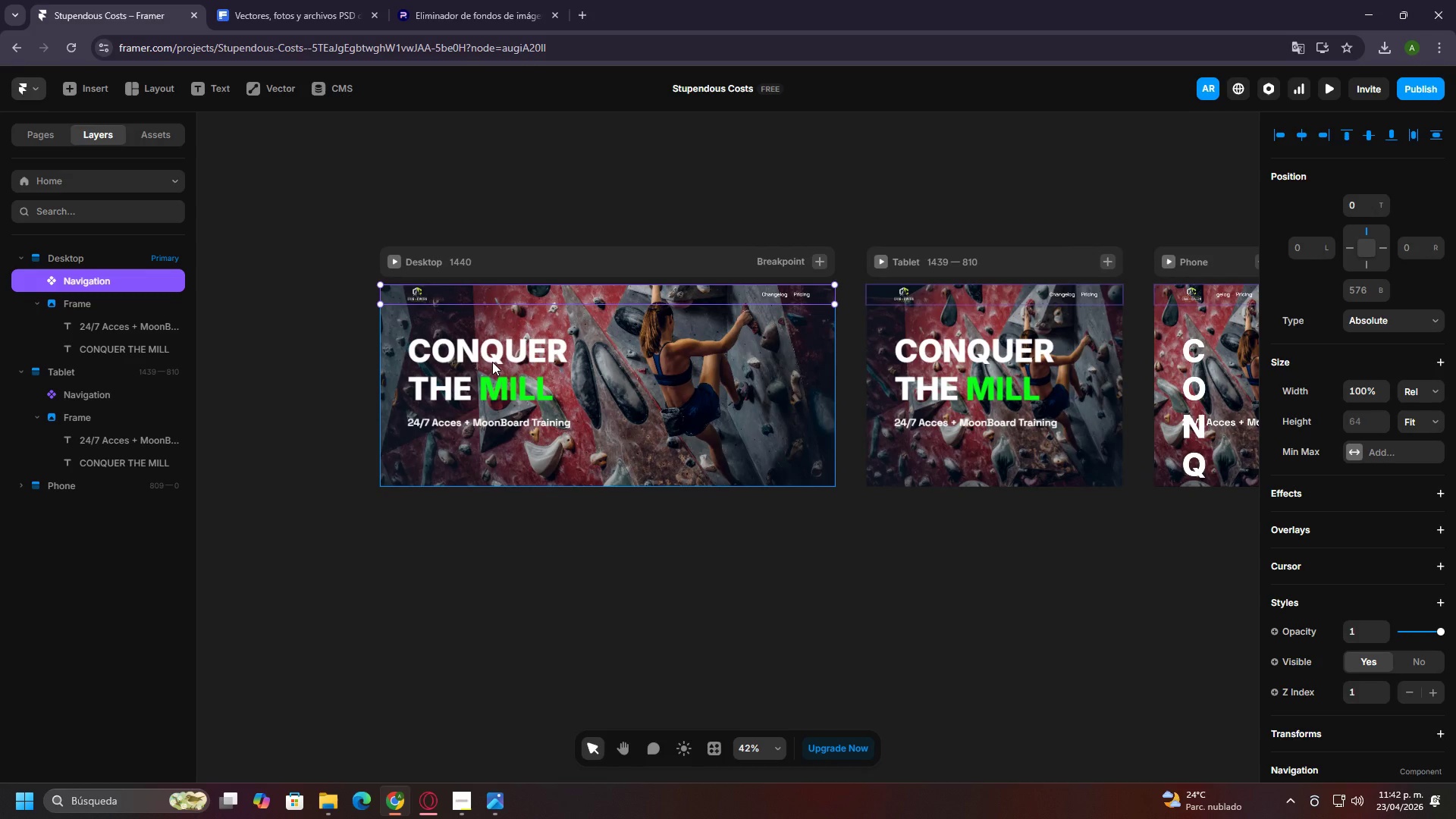 
hold_key(key=ControlLeft, duration=1.5)
 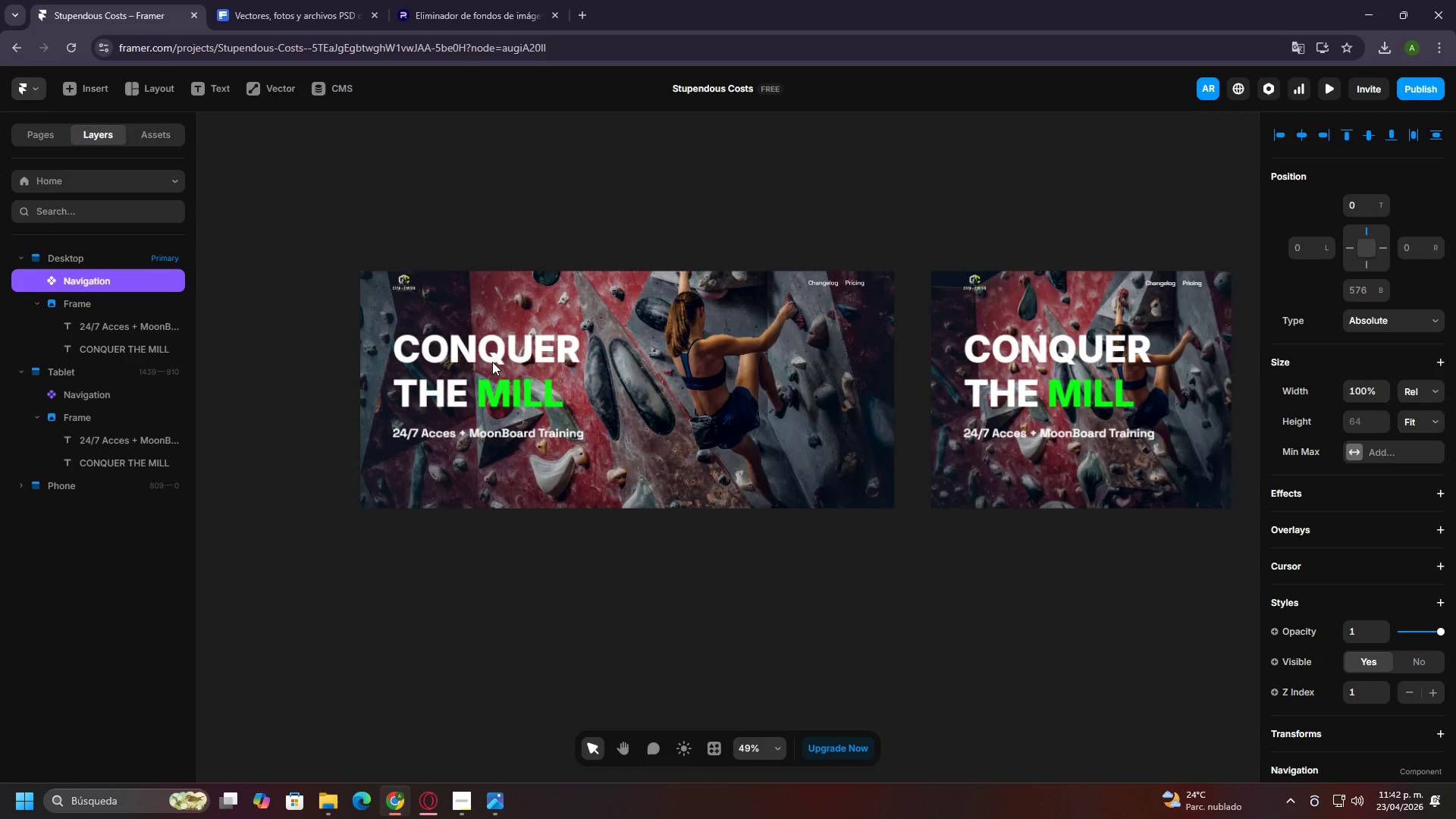 
hold_key(key=ControlLeft, duration=1.5)
scroll: coordinate [492, 362], scroll_direction: down, amount: 1.0
 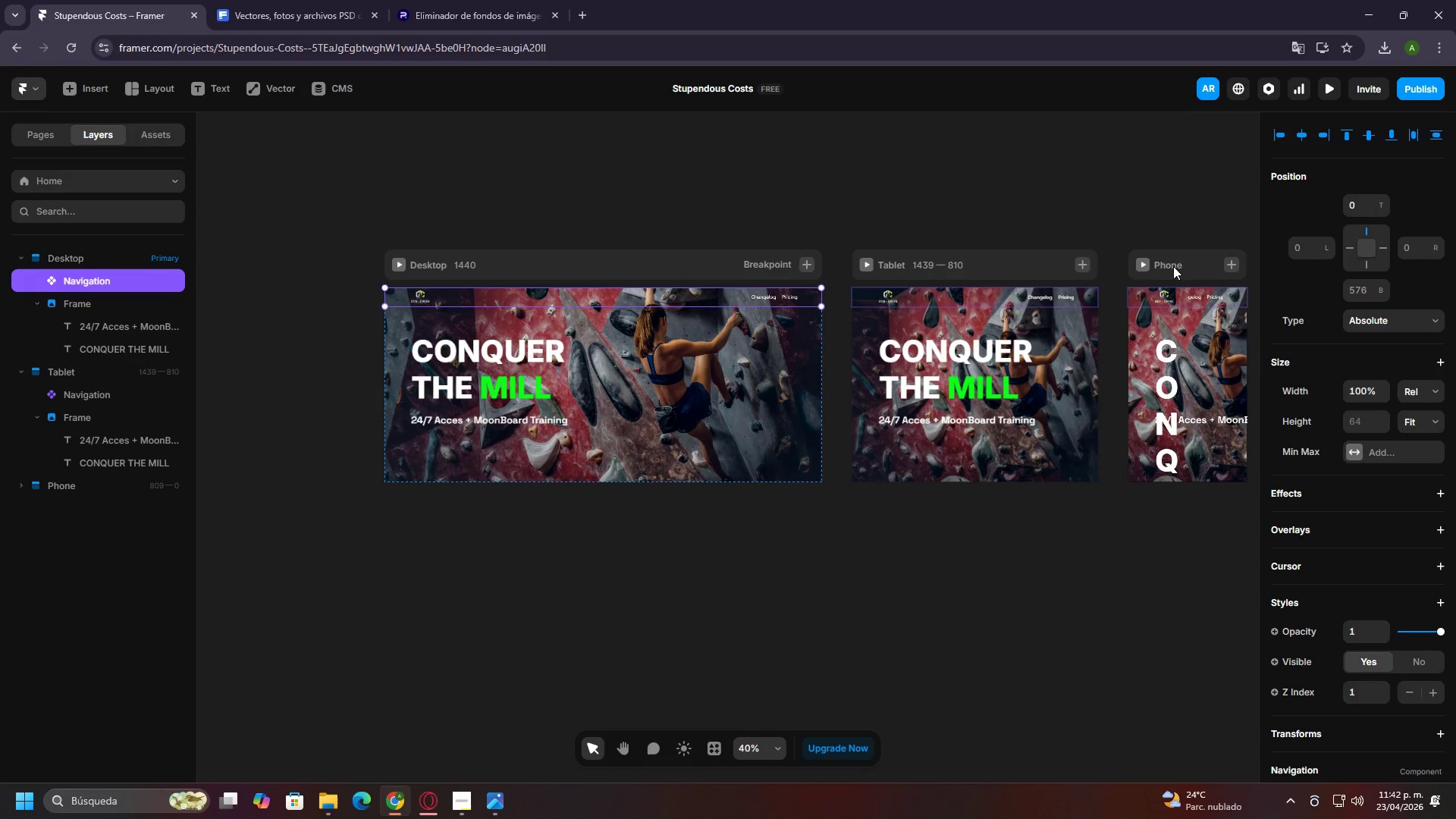 
hold_key(key=ControlLeft, duration=1.27)
scroll: coordinate [1185, 270], scroll_direction: up, amount: 5.0
 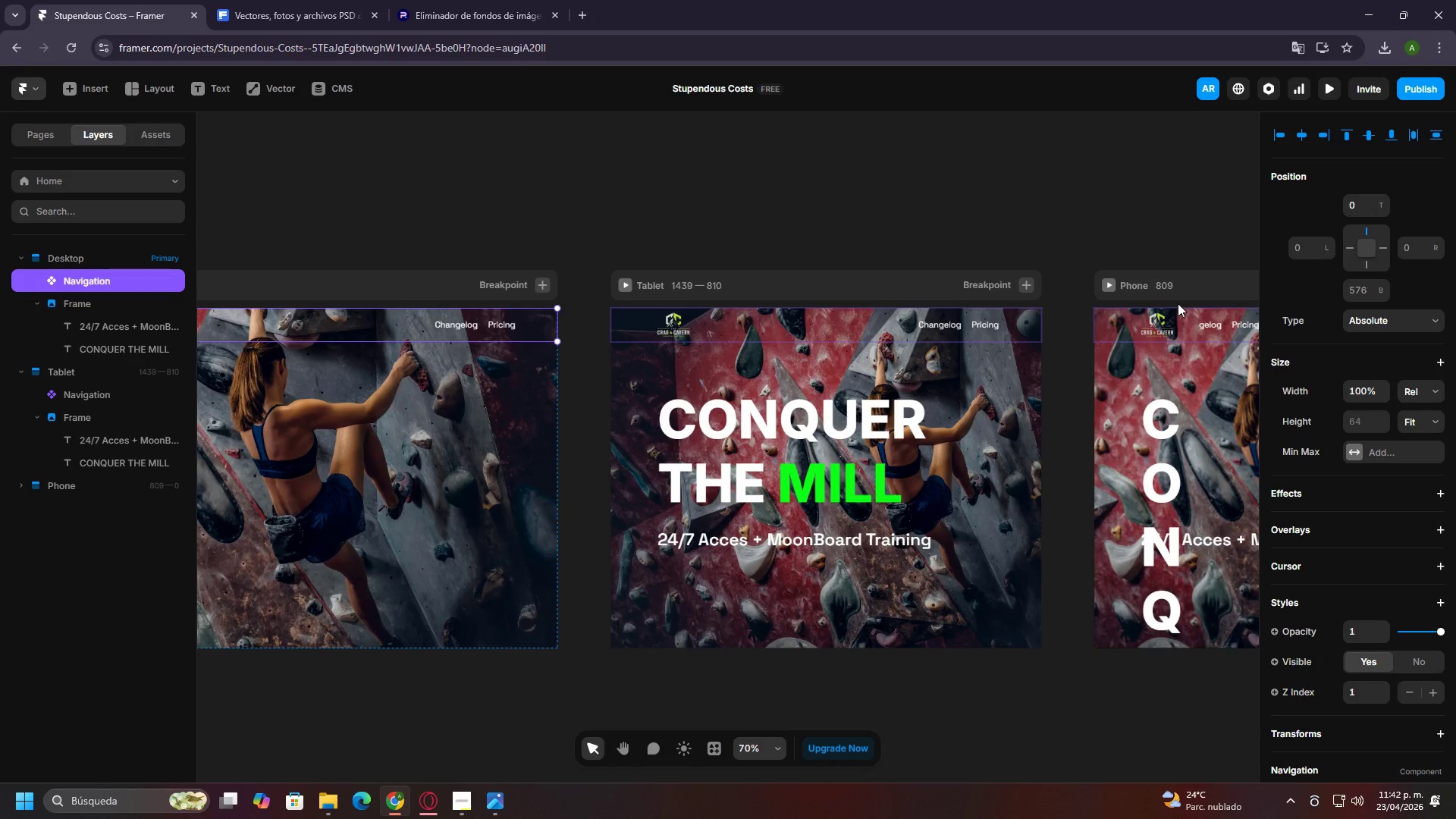 
hold_key(key=ControlLeft, duration=1.5)
scroll: coordinate [813, 394], scroll_direction: down, amount: 2.0
 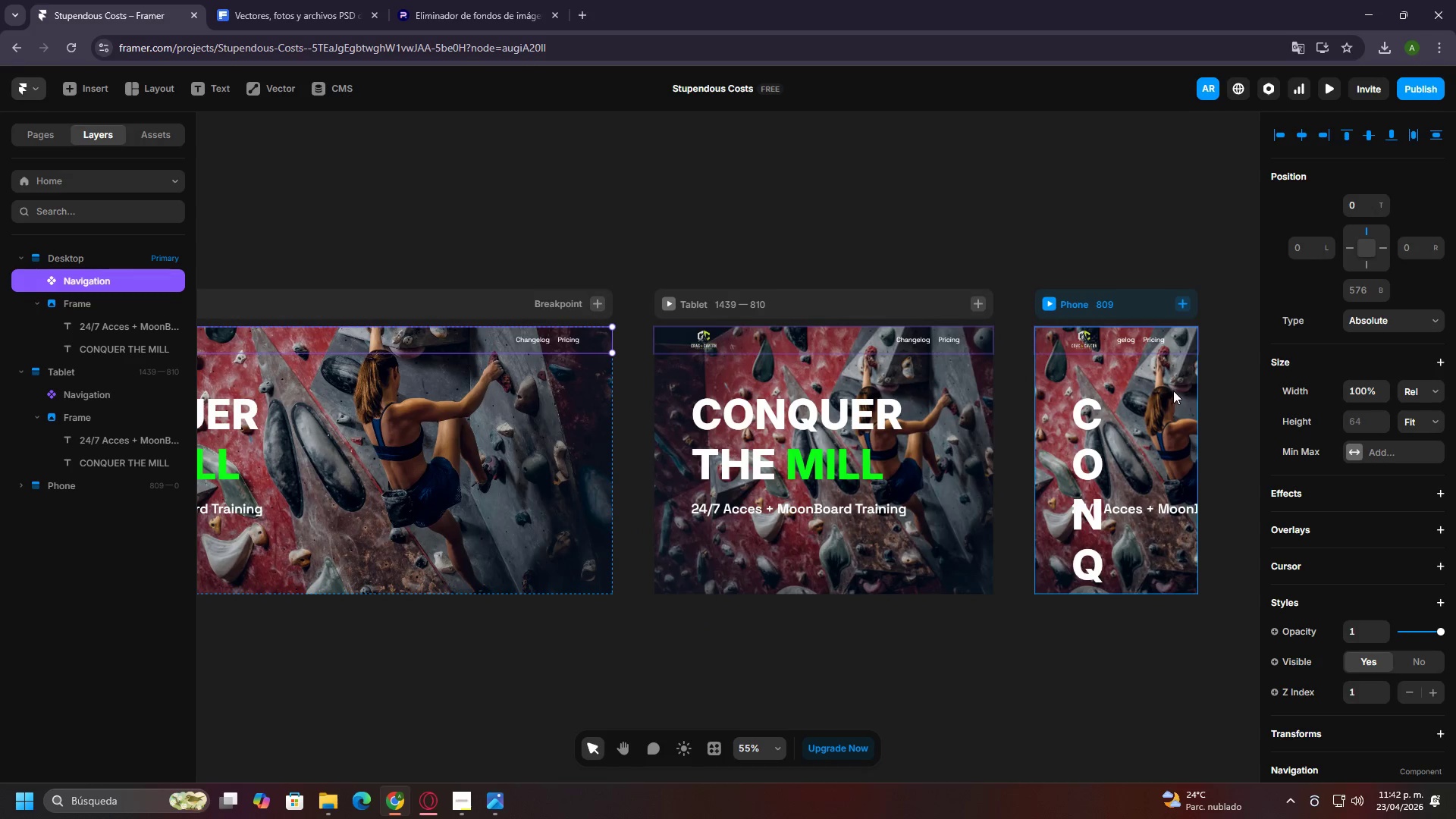 
hold_key(key=ControlLeft, duration=1.53)
scroll: coordinate [1143, 383], scroll_direction: down, amount: 4.0
 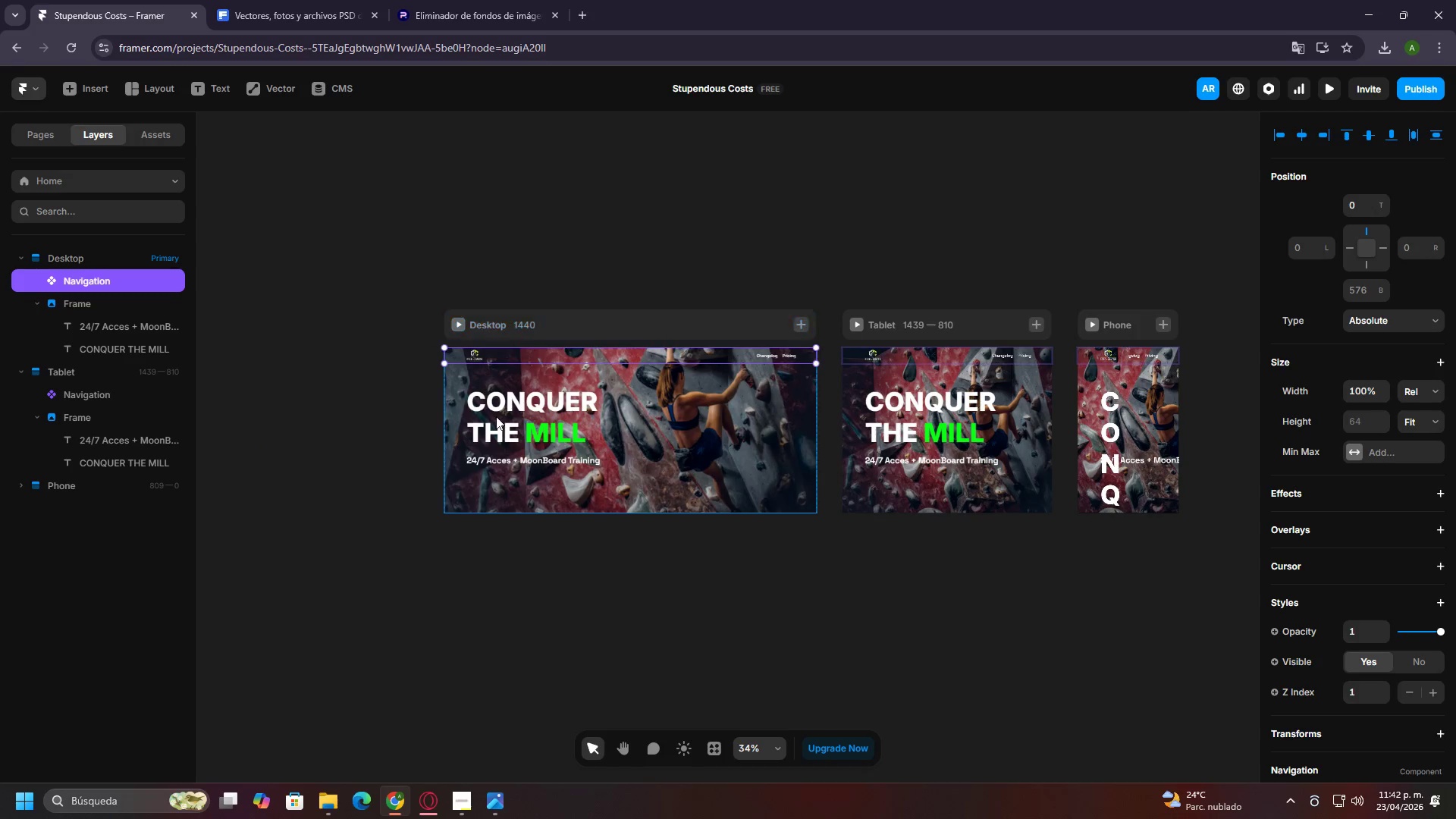 
hold_key(key=ControlLeft, duration=0.84)
scroll: coordinate [469, 416], scroll_direction: up, amount: 5.0
 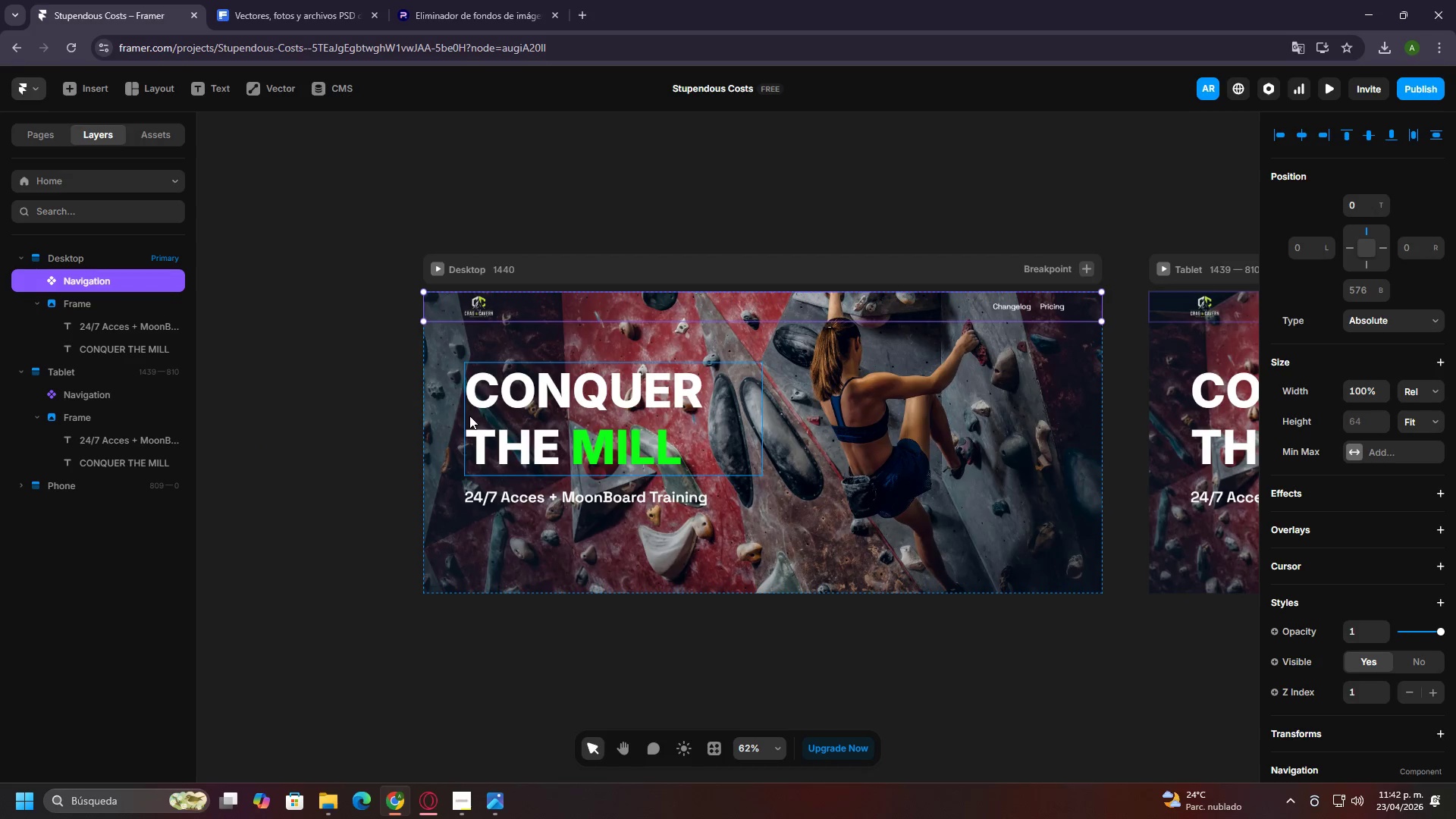 
left_click([441, 263])
 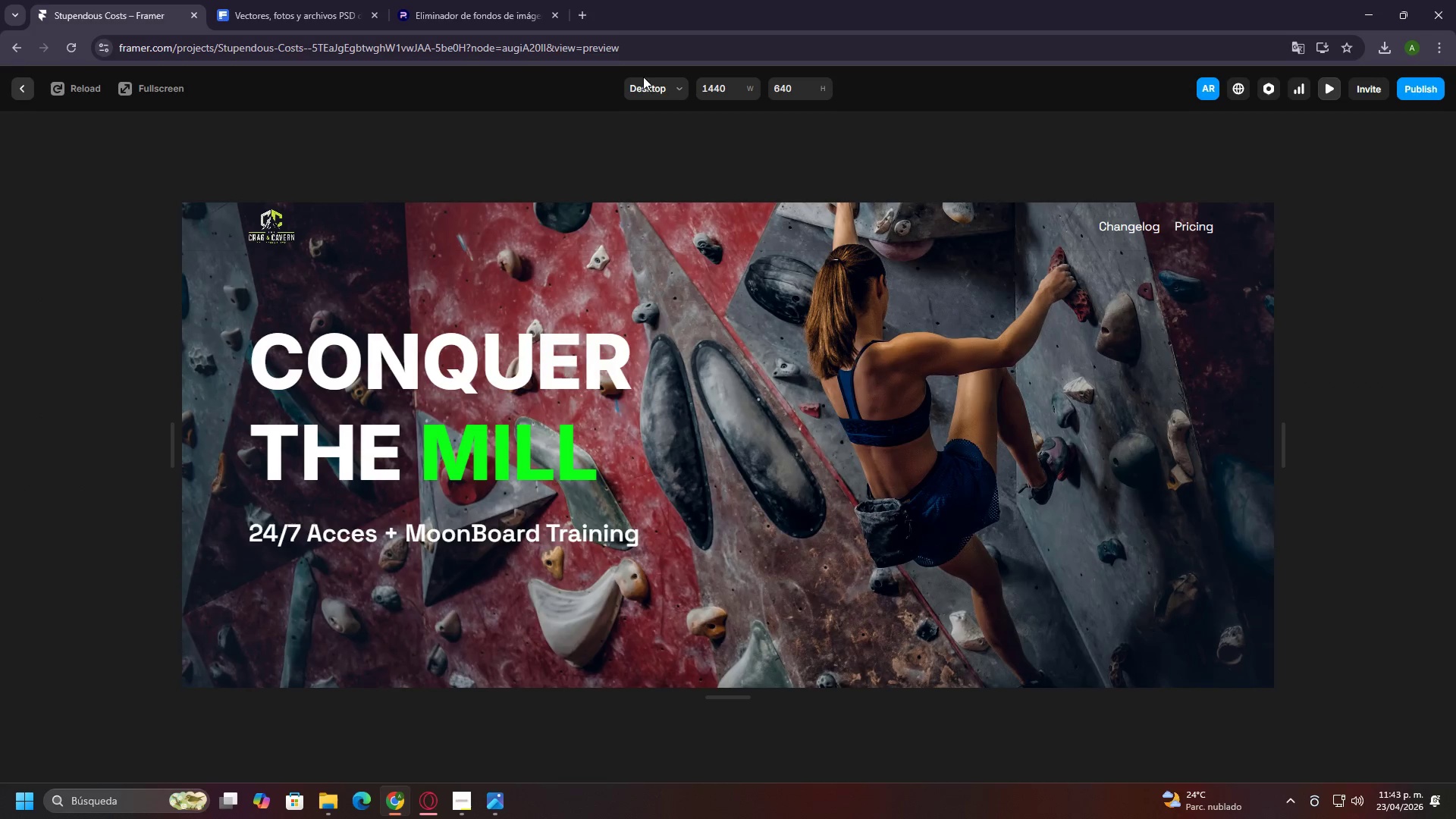 
left_click([670, 82])
 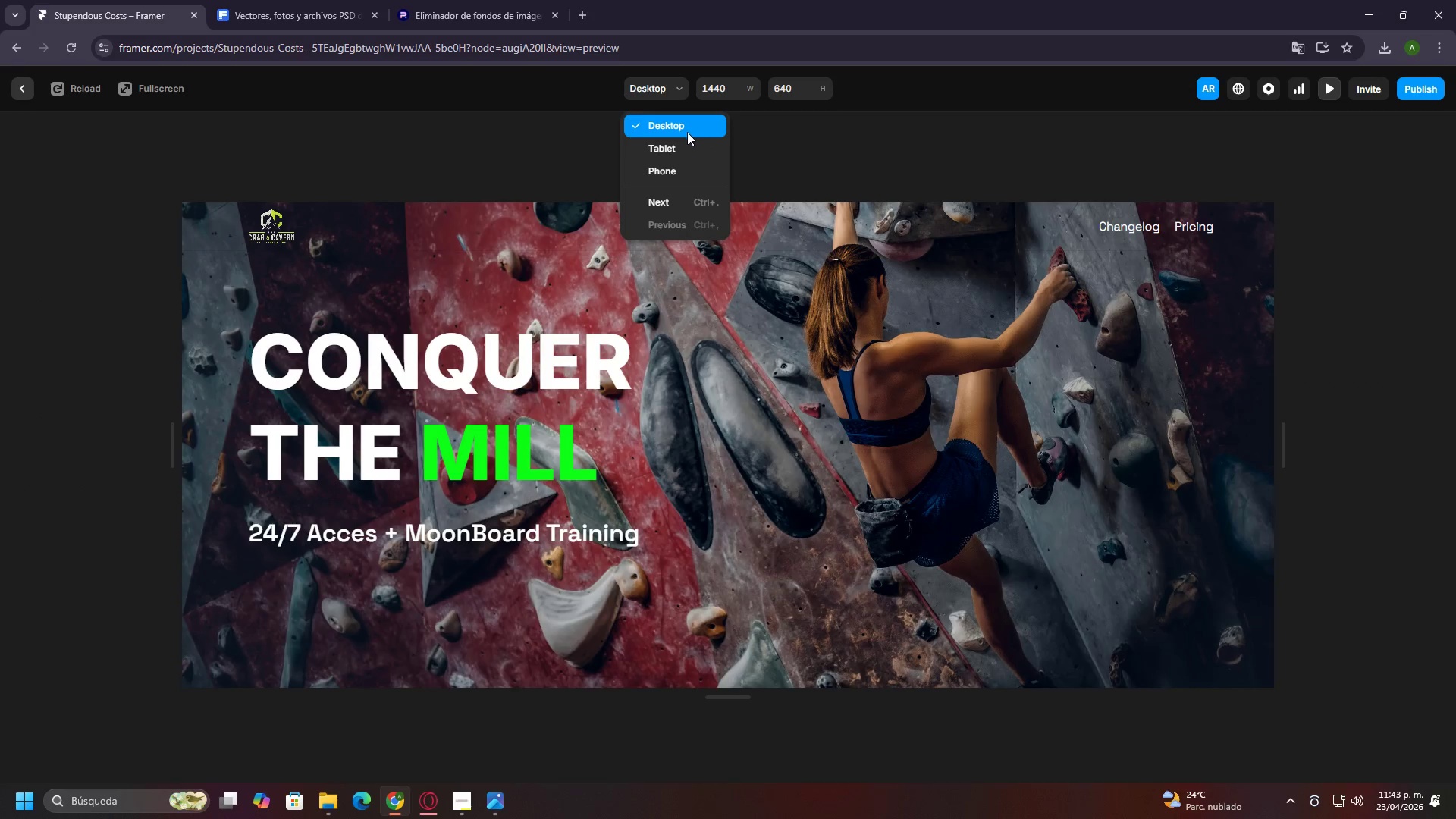 
left_click([678, 146])
 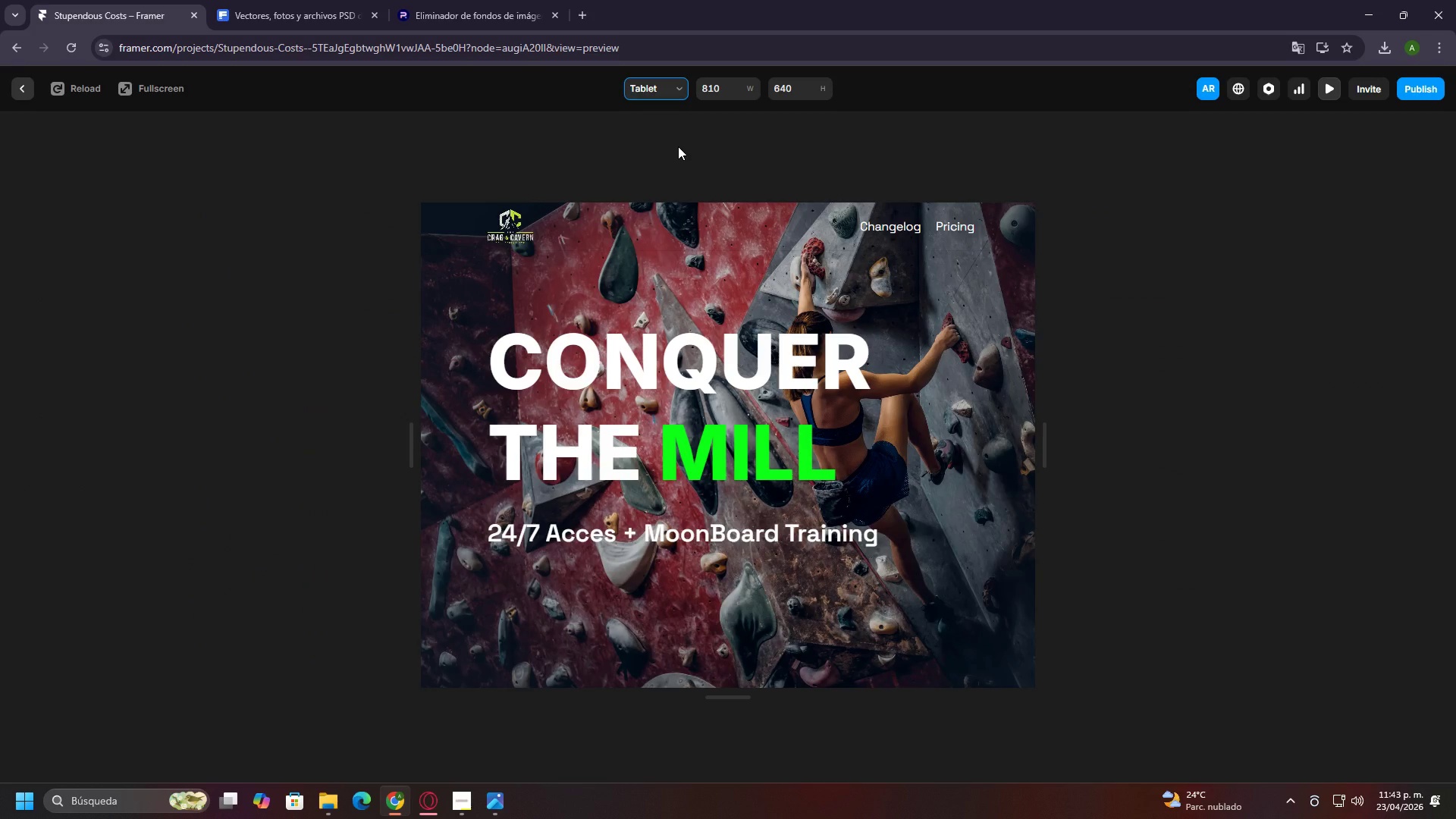 
scroll: coordinate [779, 315], scroll_direction: down, amount: 3.0
 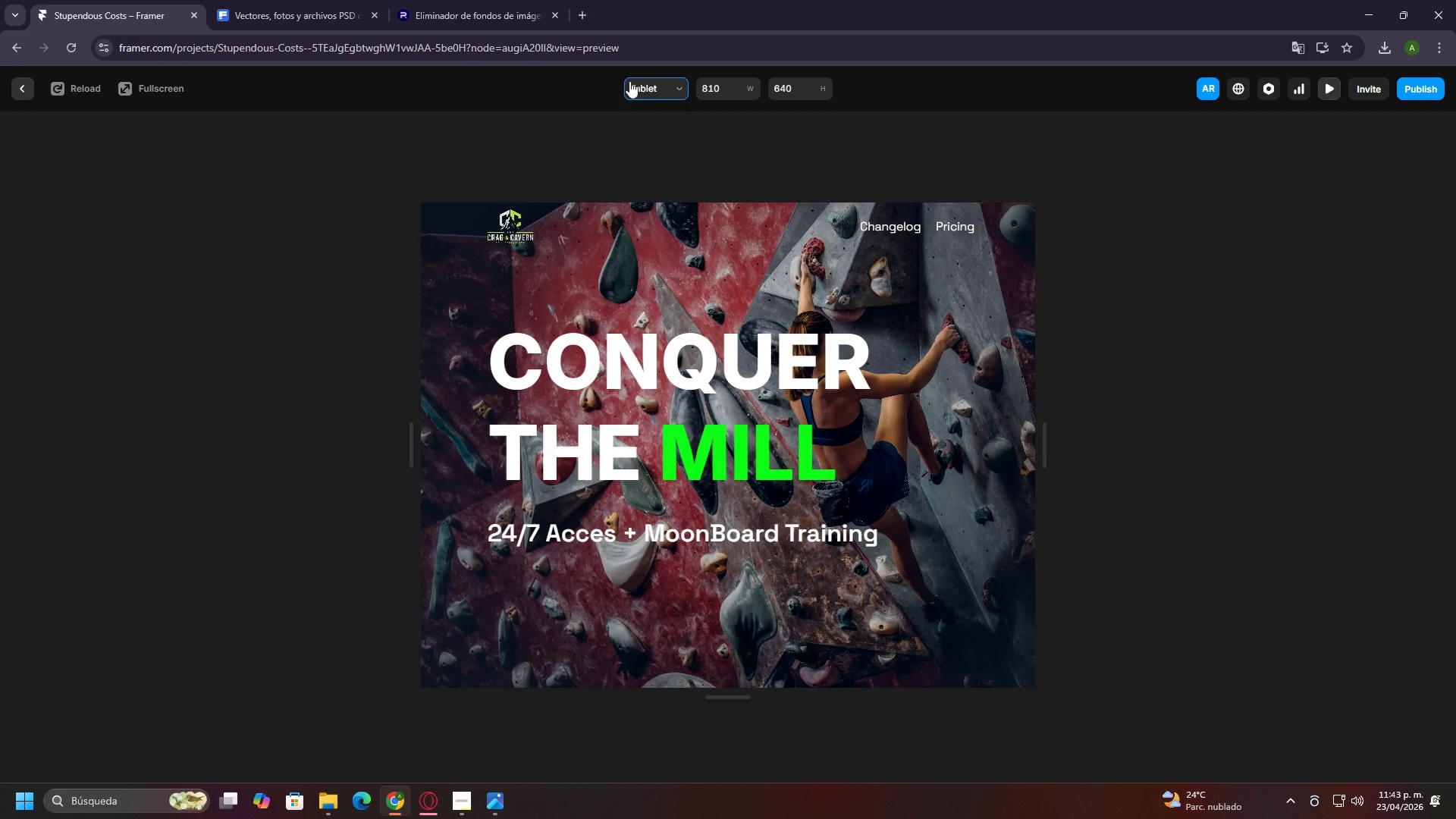 
left_click([673, 80])
 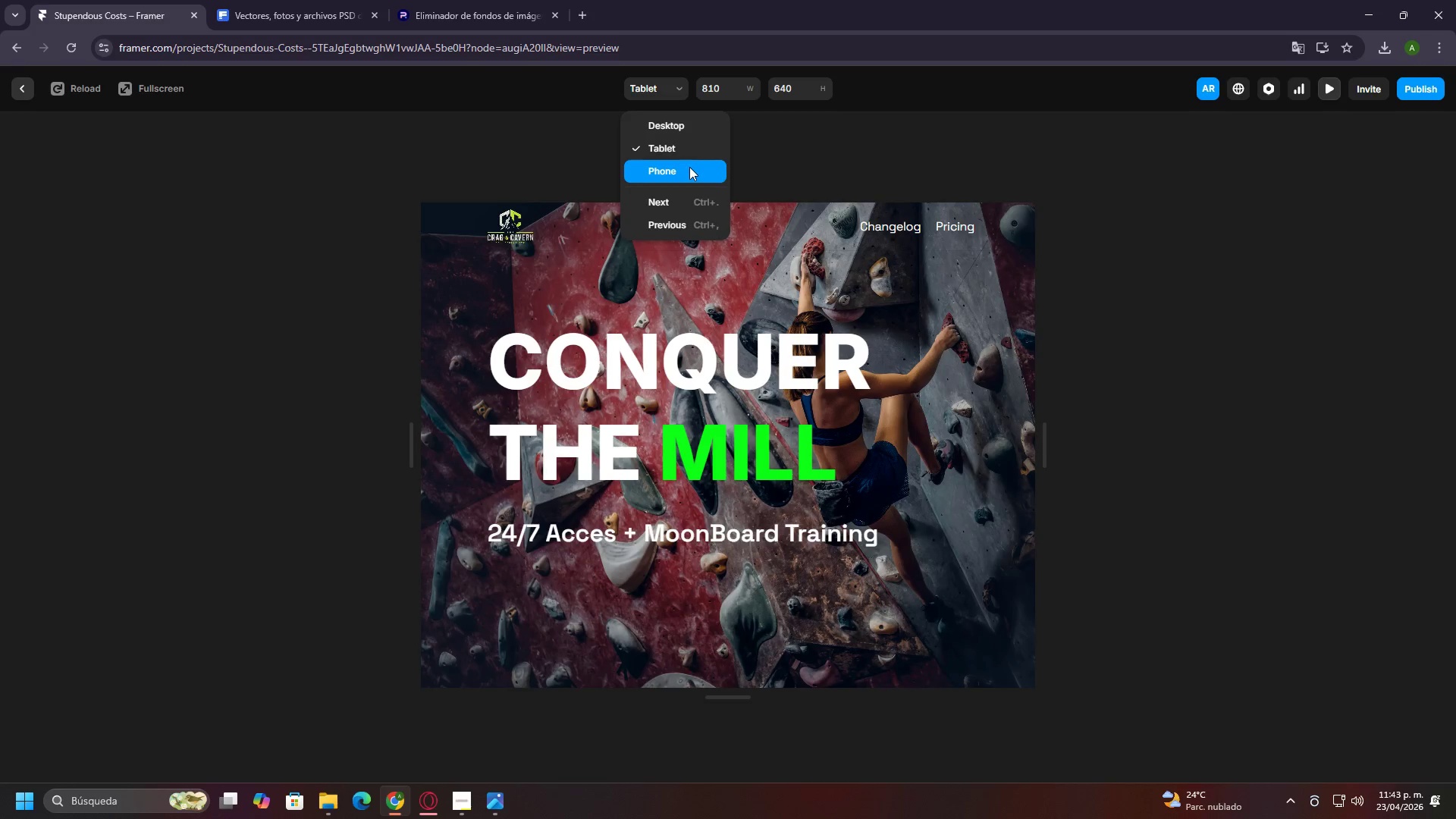 
left_click([689, 167])
 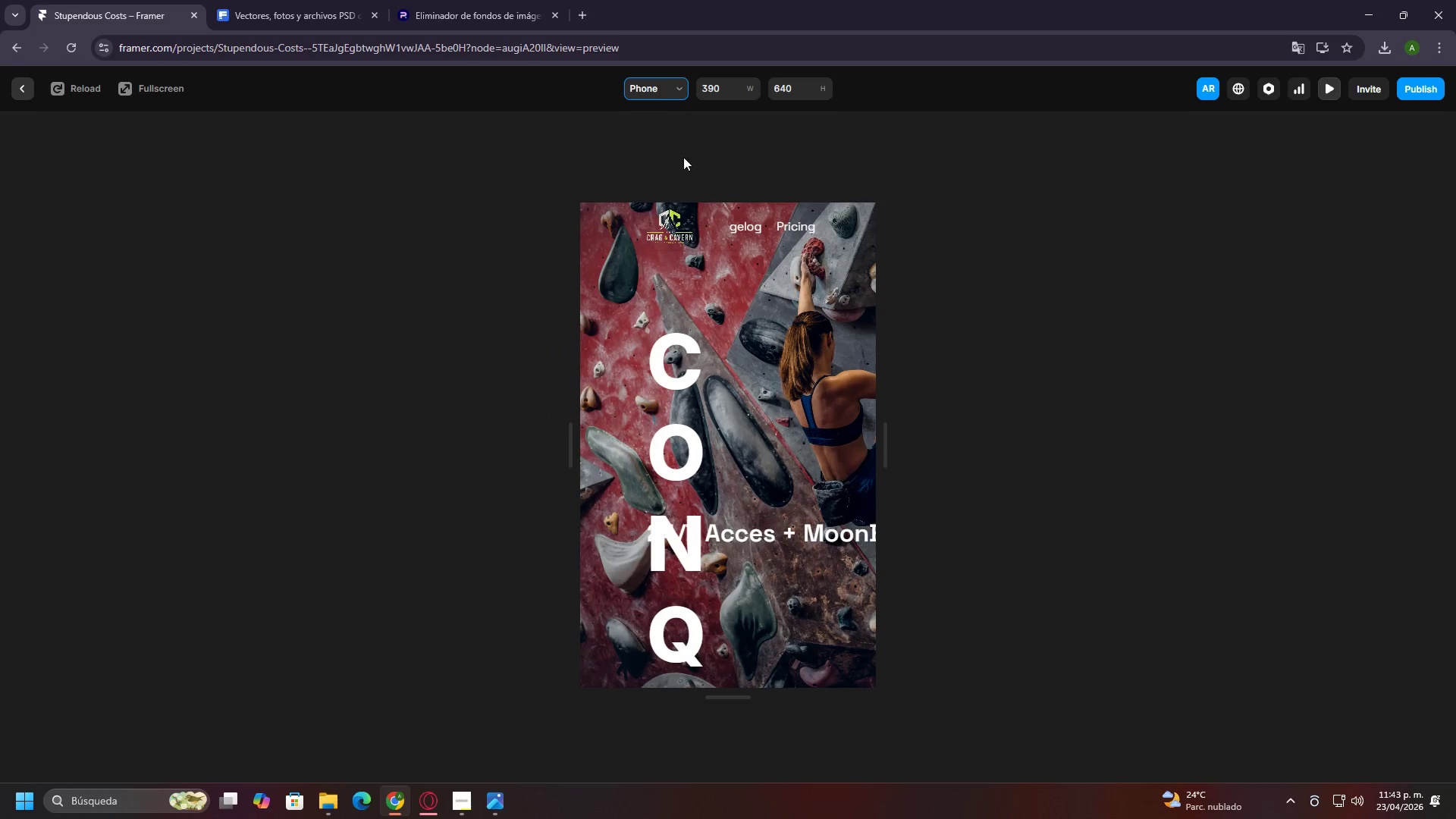 
scroll: coordinate [704, 421], scroll_direction: down, amount: 4.0
 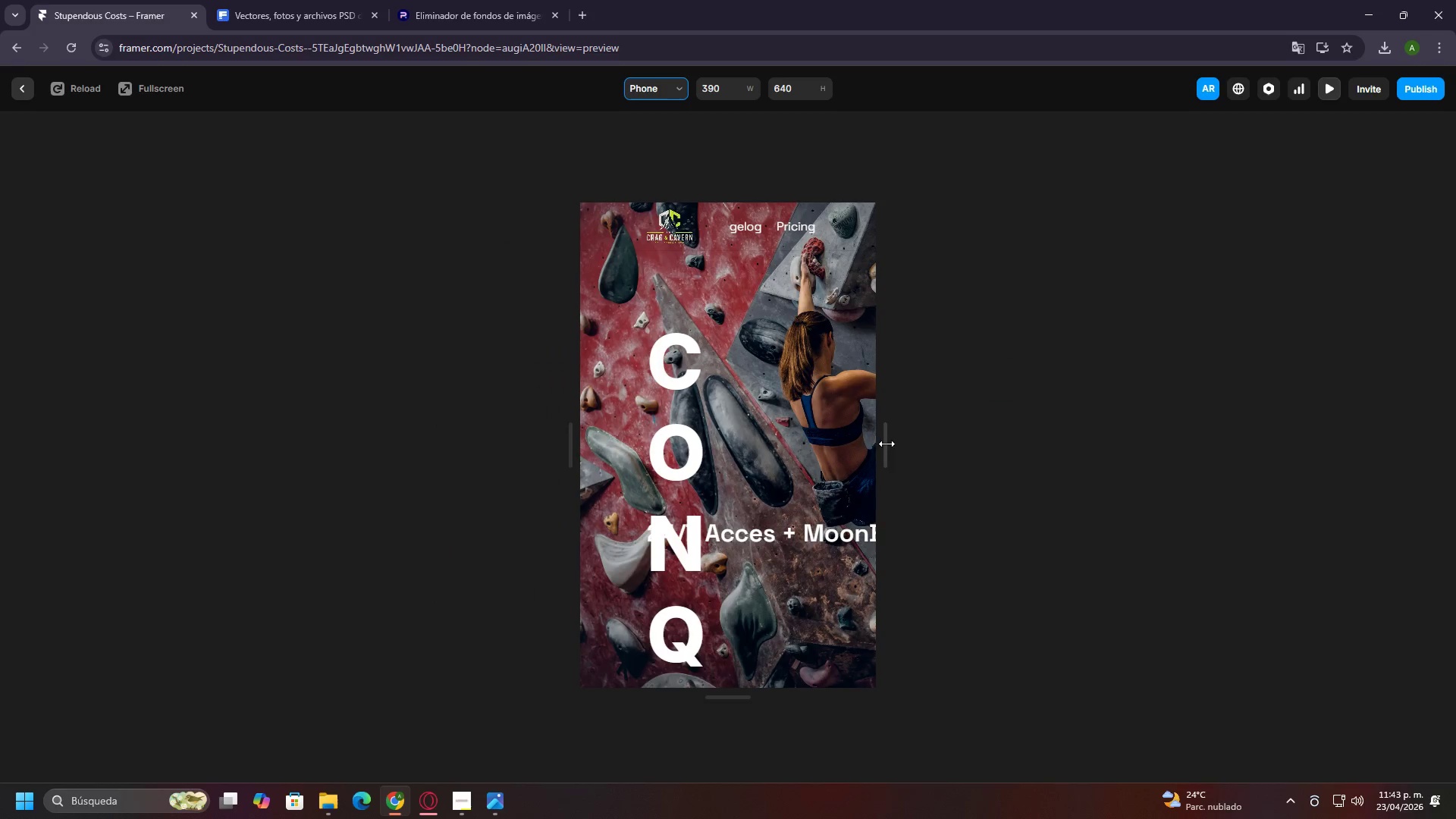 
wait(5.36)
 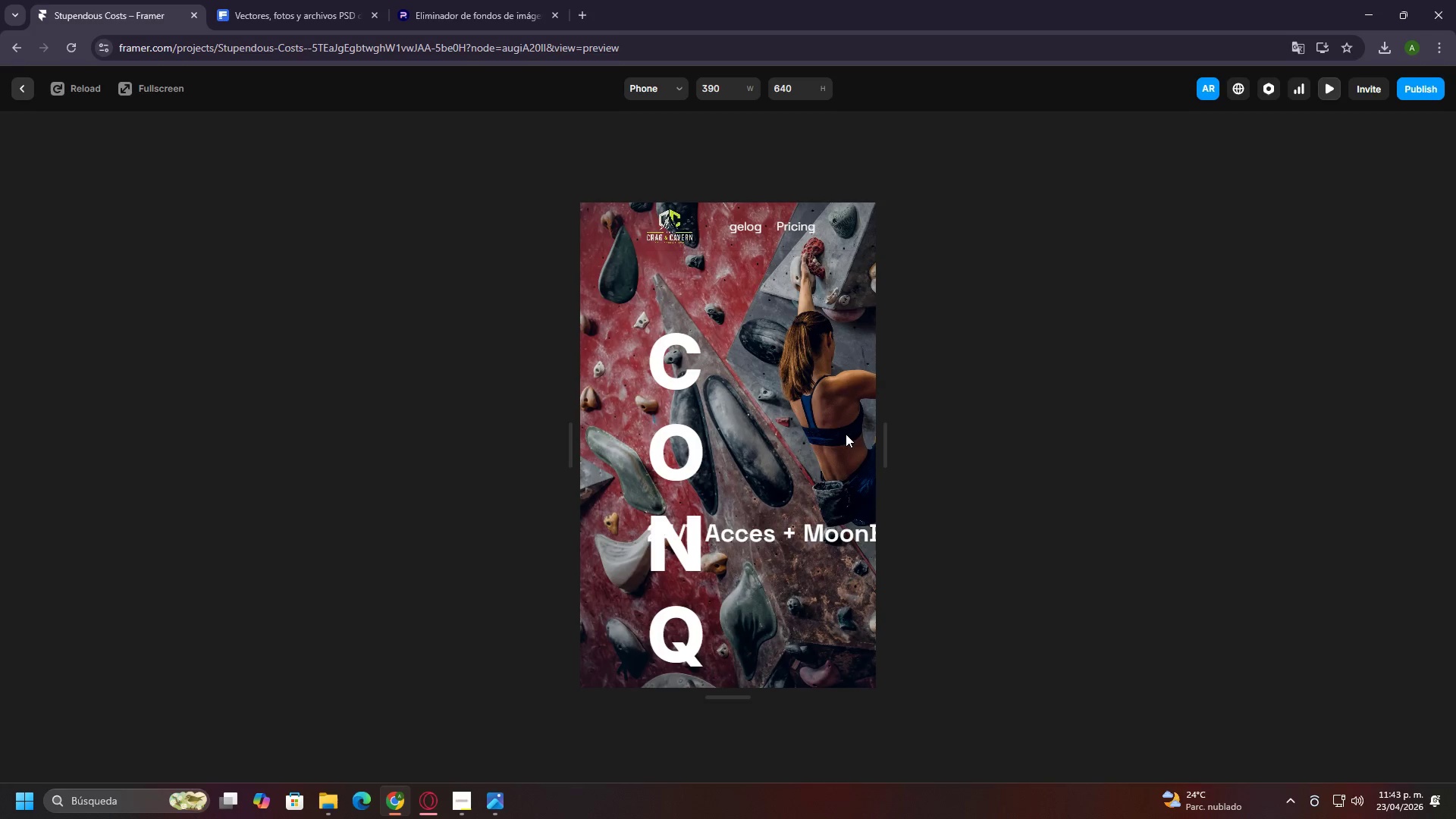 
left_click([846, 434])
 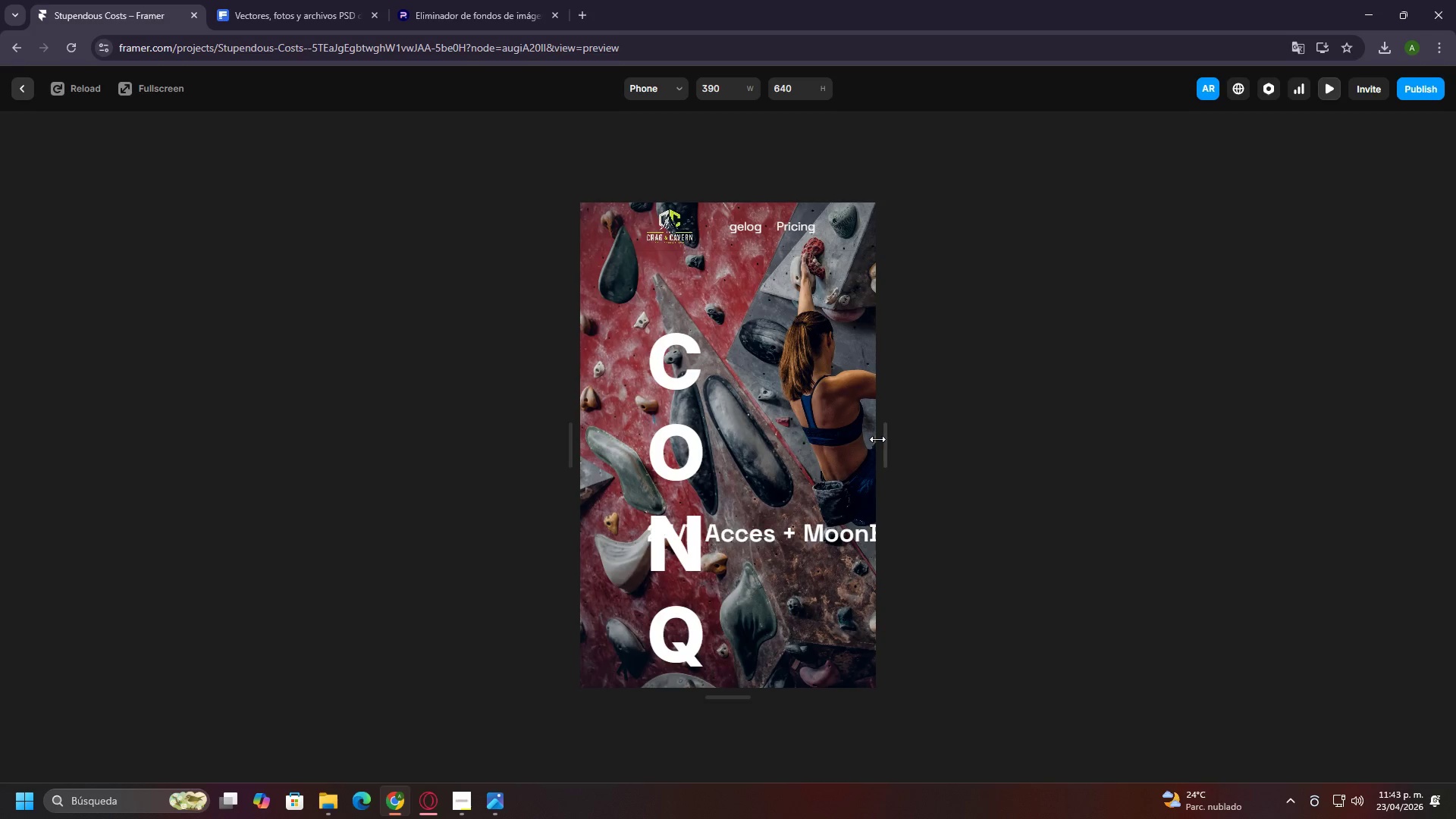 
scroll: coordinate [846, 434], scroll_direction: up, amount: 6.0
 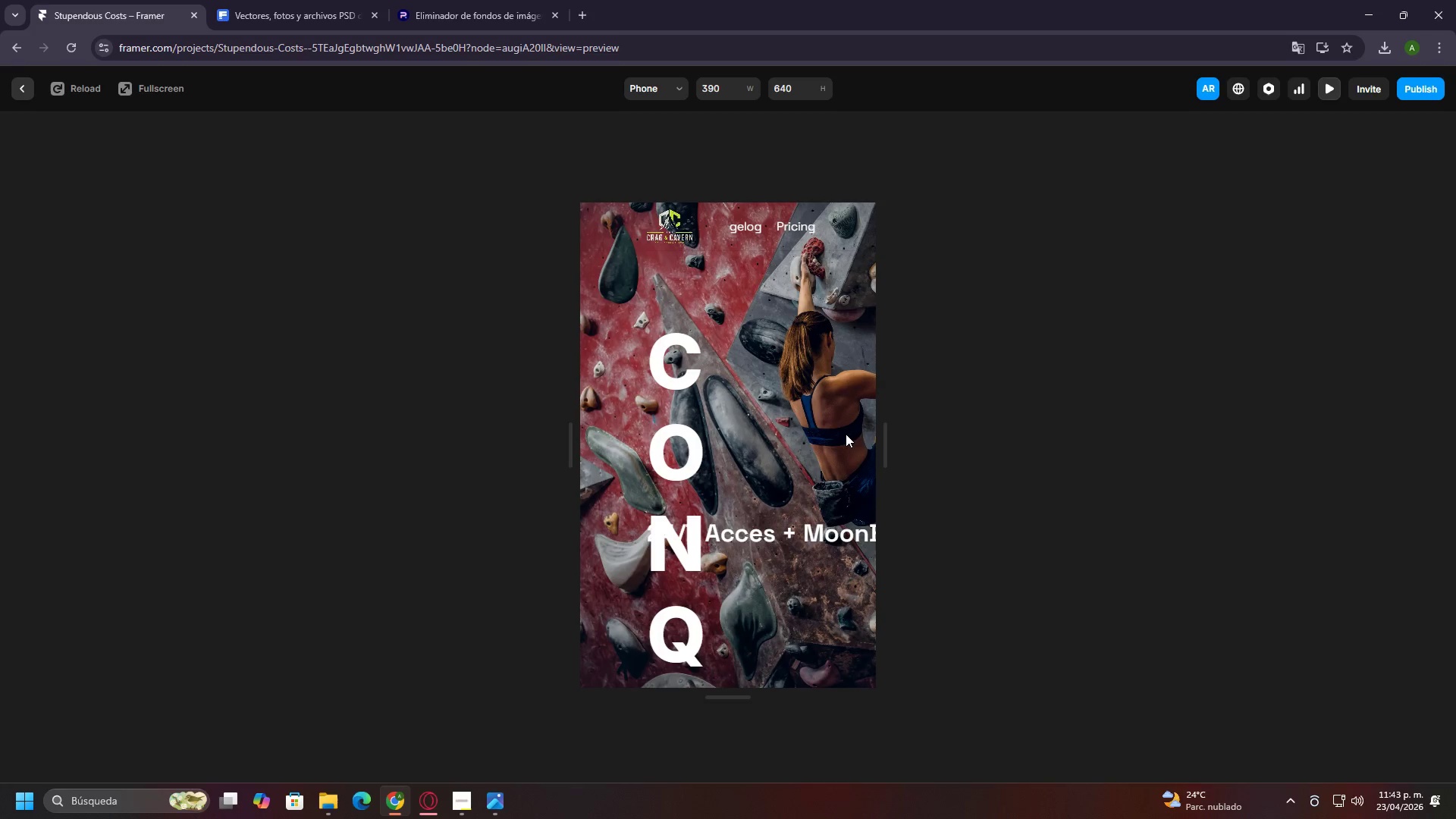 
left_click_drag(start_coordinate=[877, 439], to_coordinate=[1124, 380])
 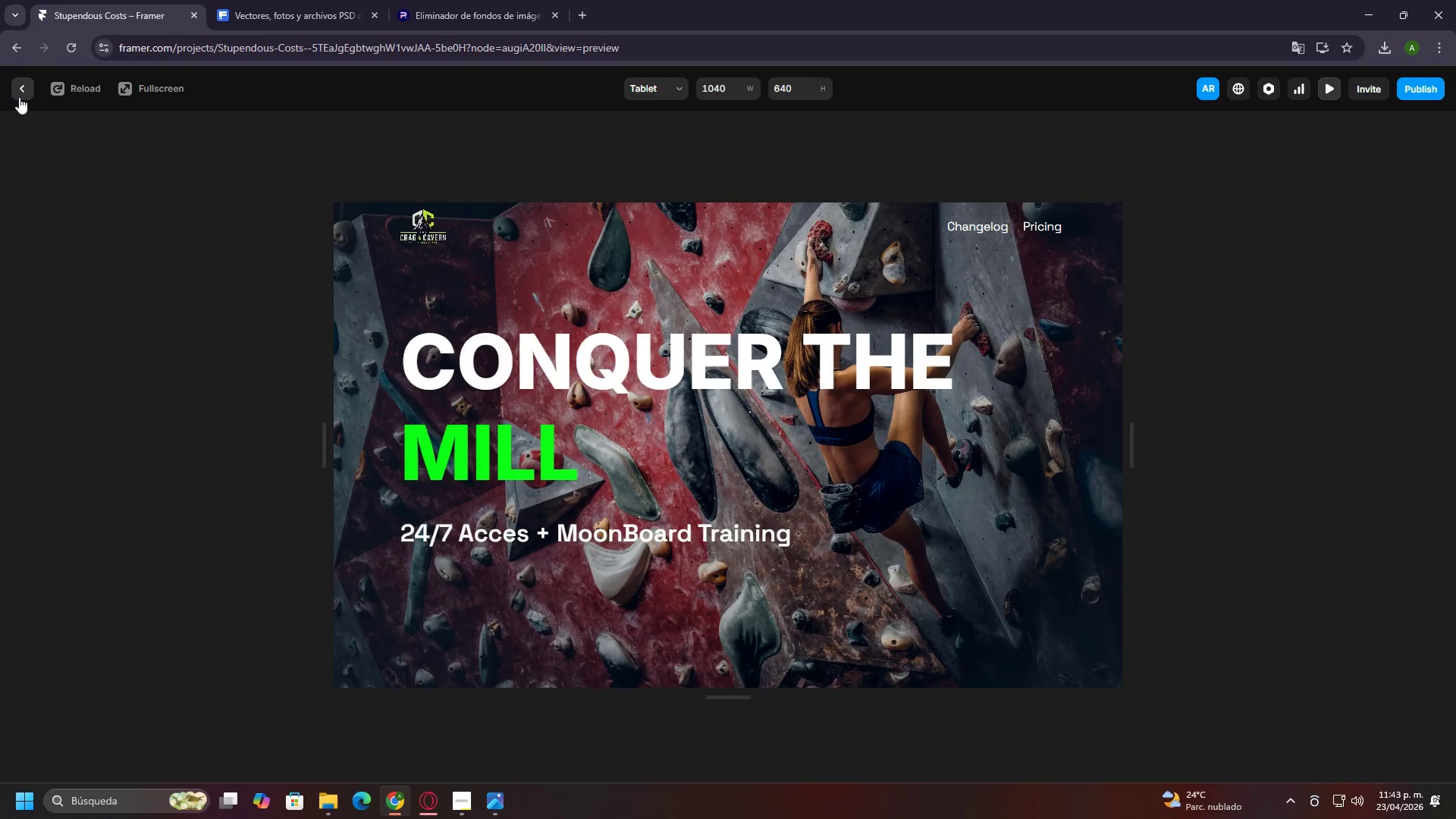 
left_click([19, 97])
 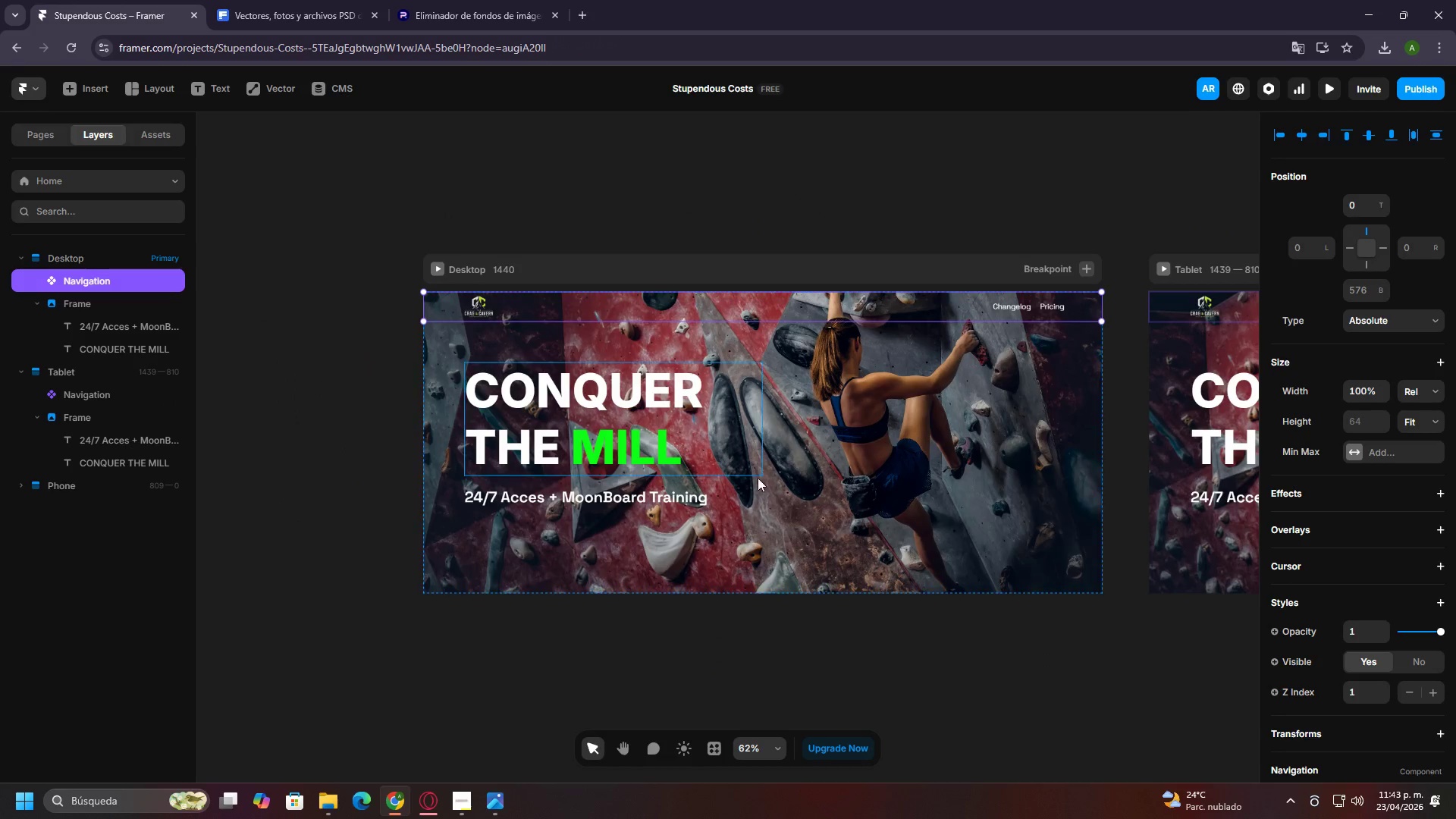 
scroll: coordinate [751, 533], scroll_direction: down, amount: 1.0
 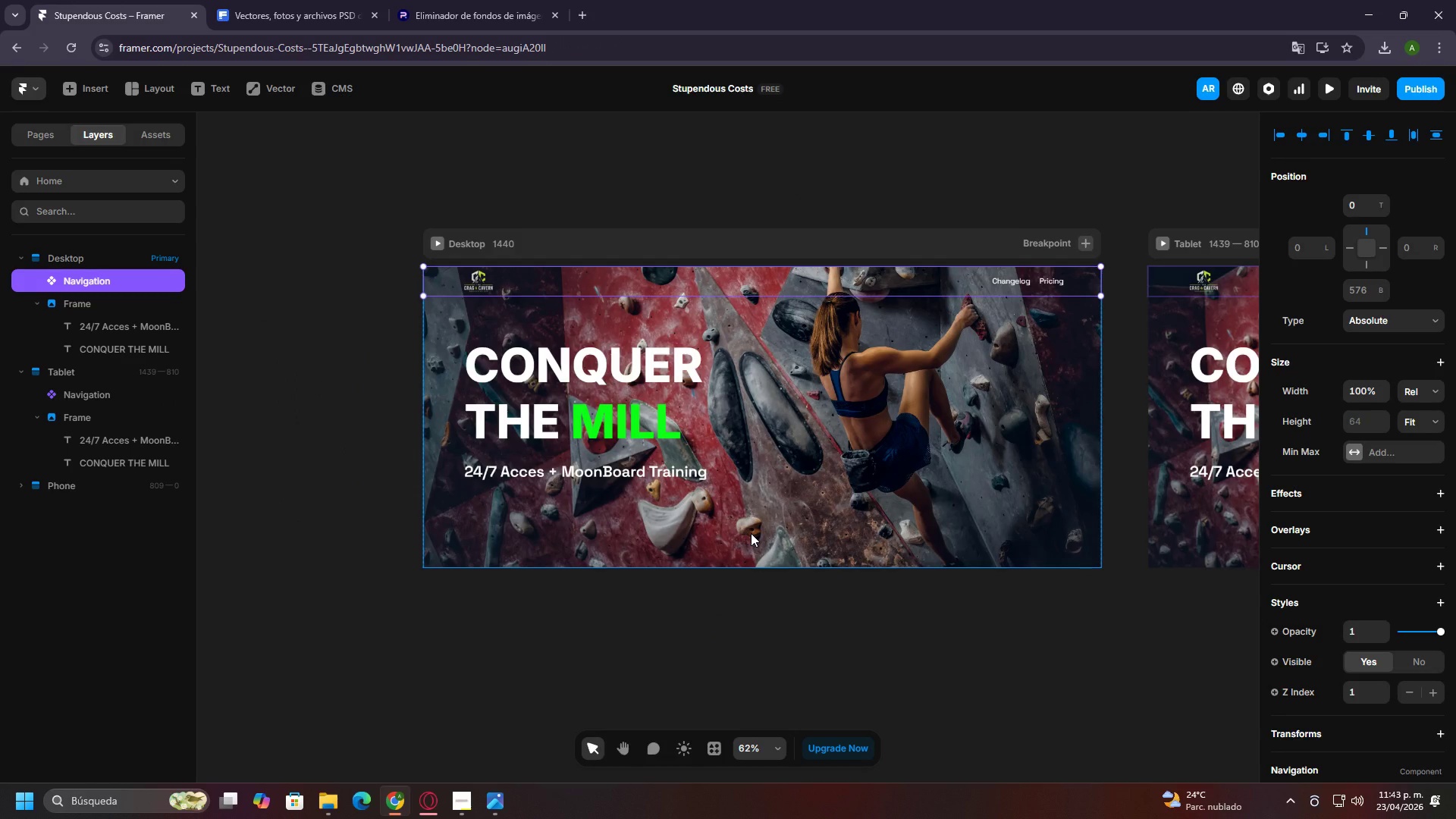 
wait(8.37)
 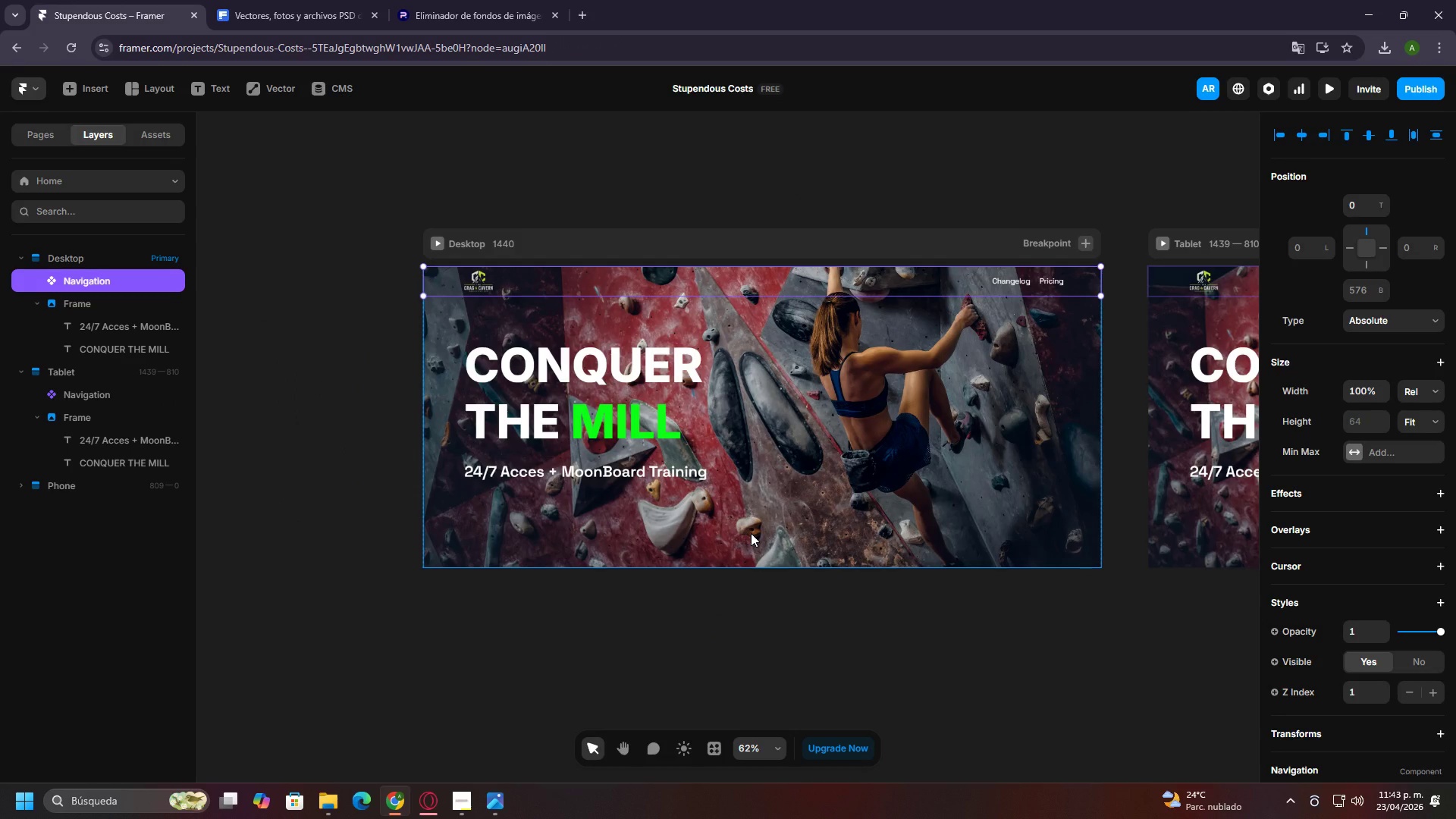 
left_click([617, 185])
 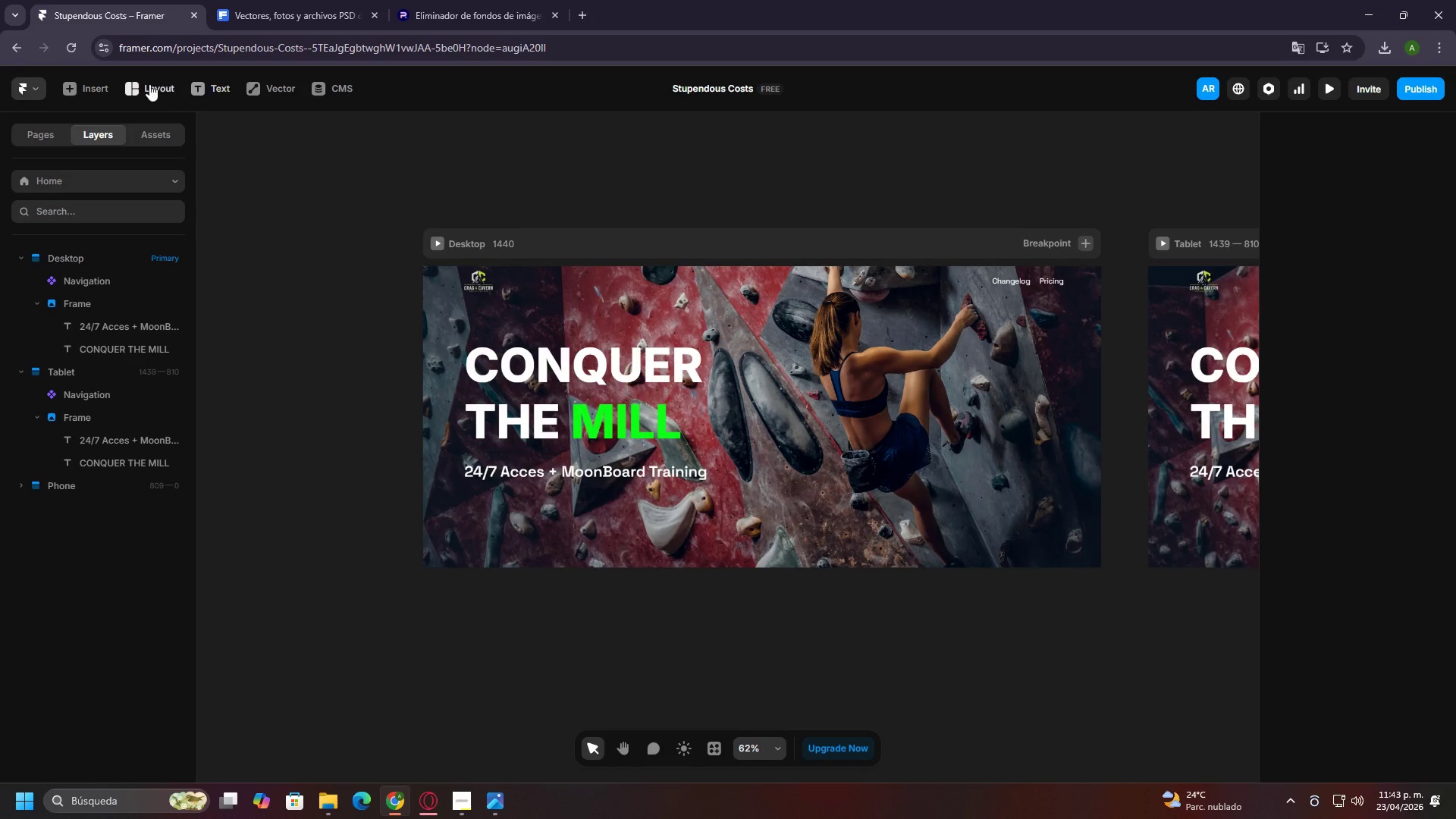 
left_click([91, 87])
 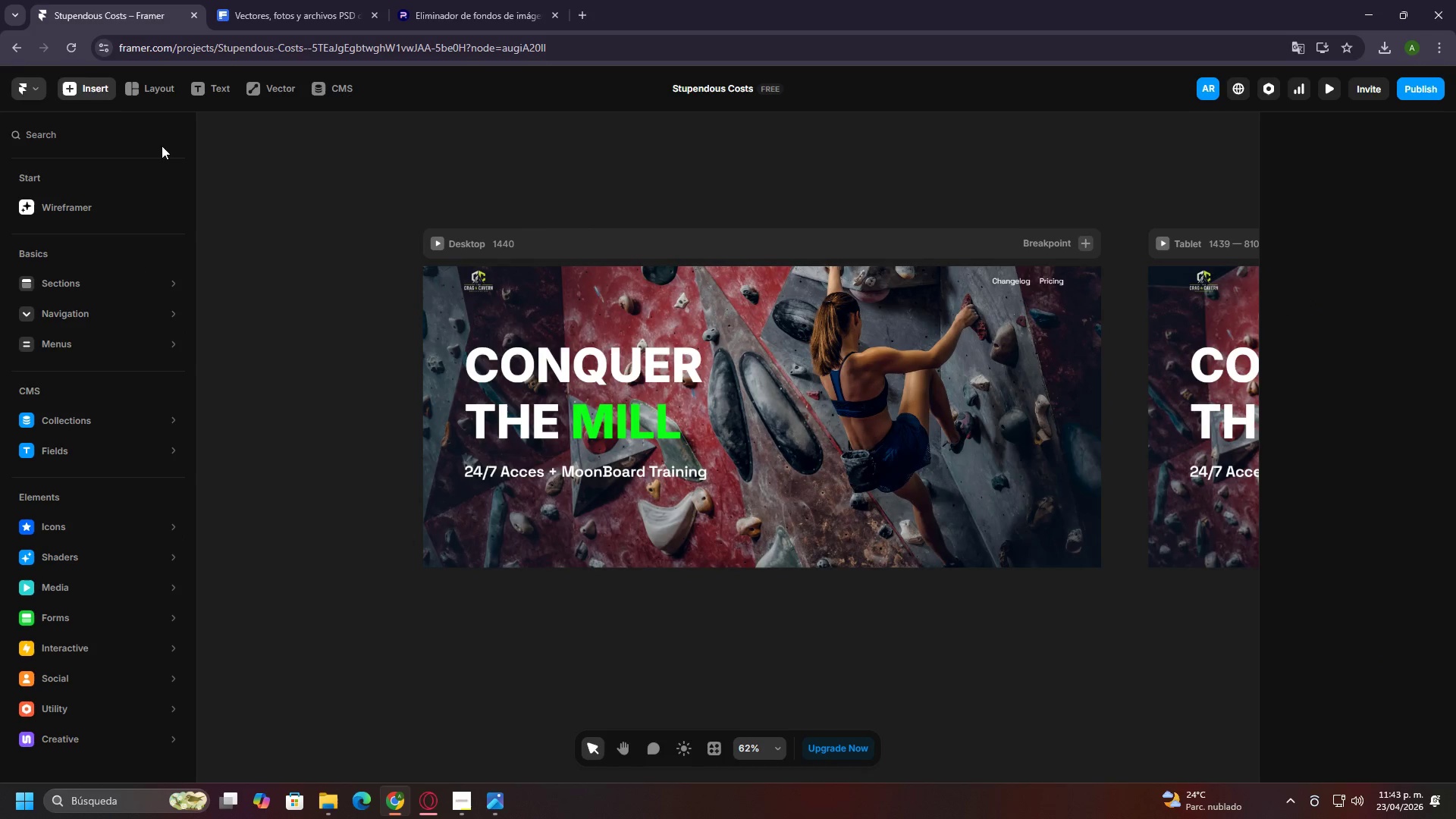 
left_click([168, 86])
 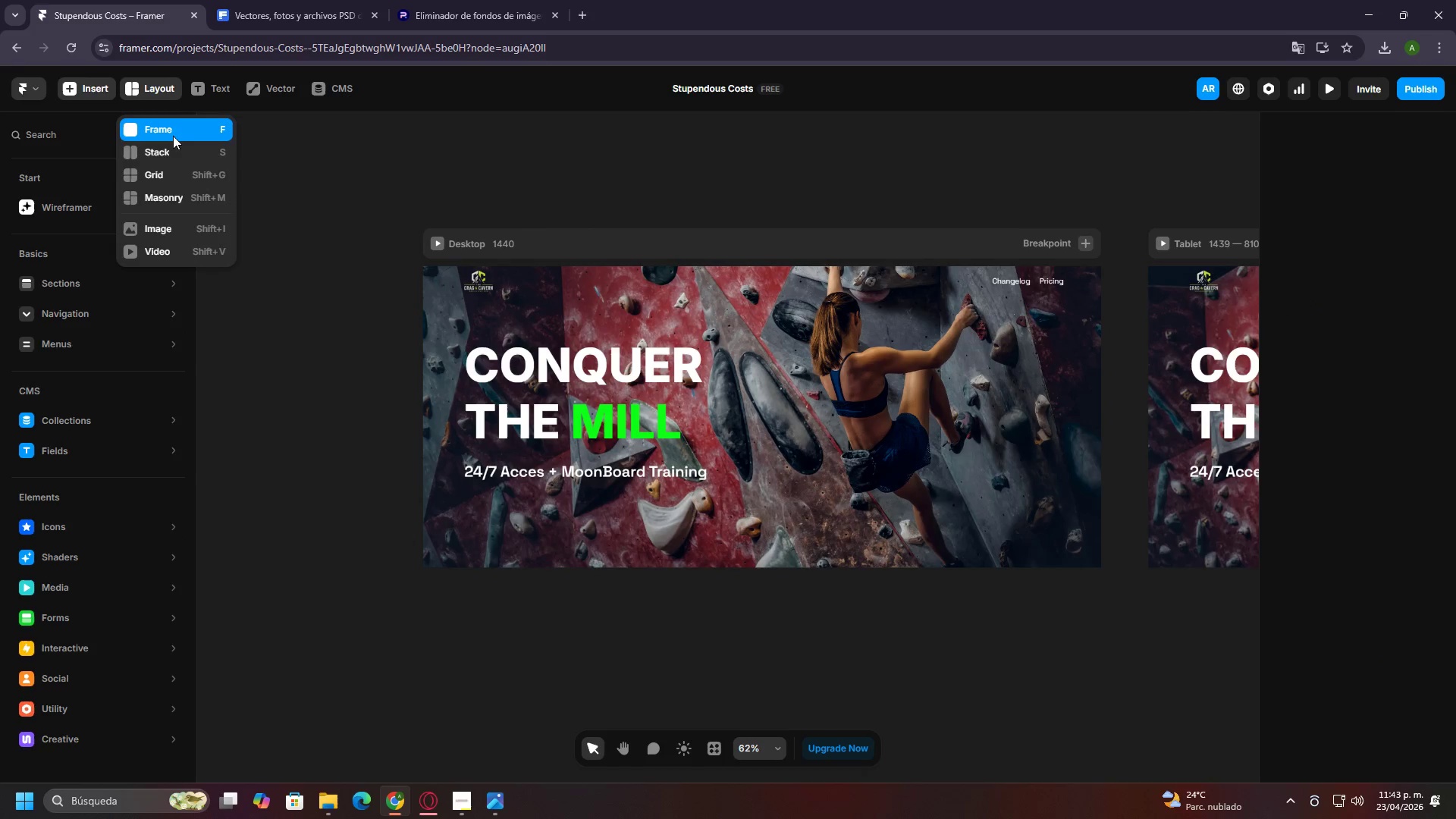 
left_click([171, 136])
 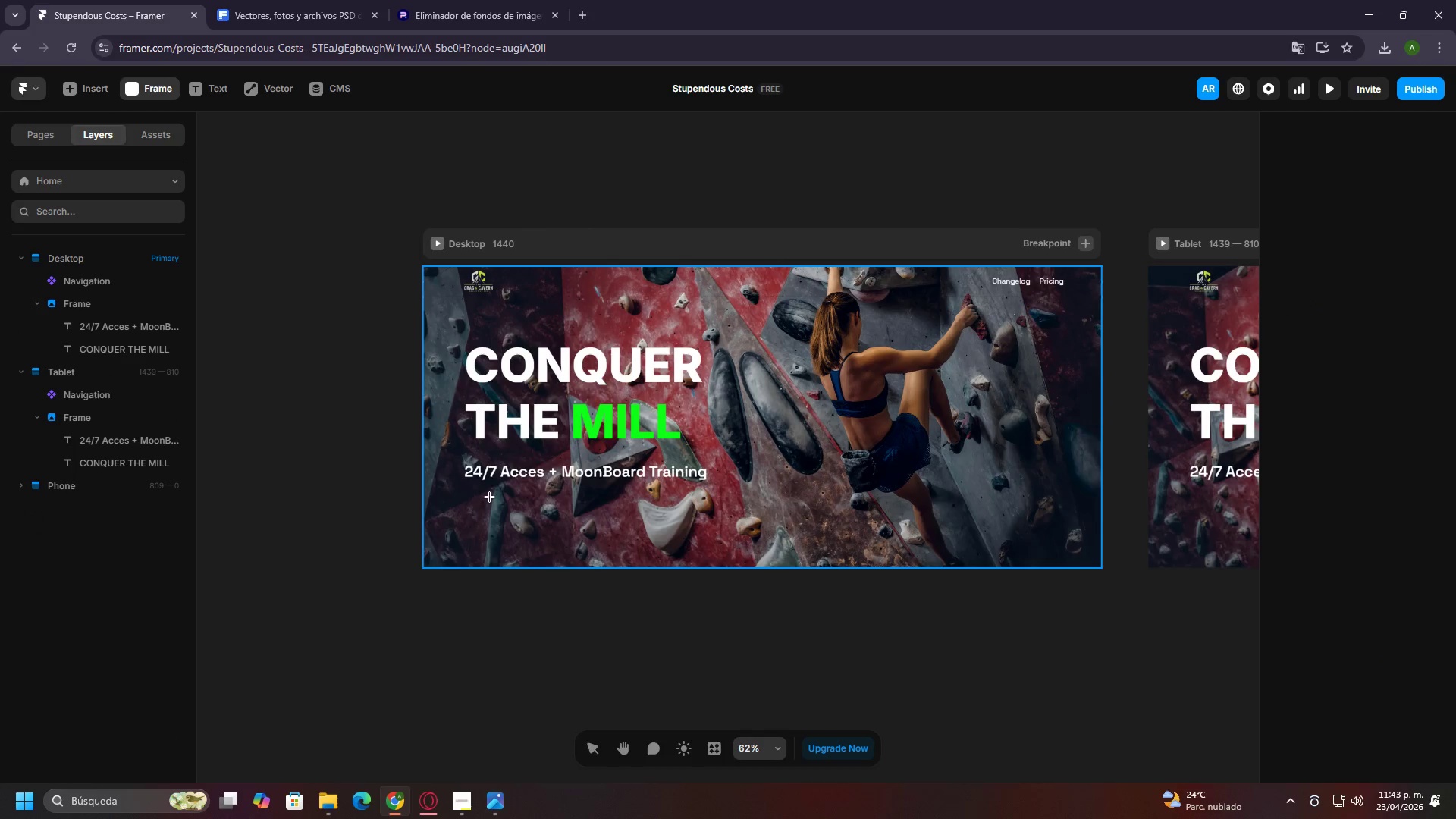 
left_click_drag(start_coordinate=[464, 496], to_coordinate=[579, 526])
 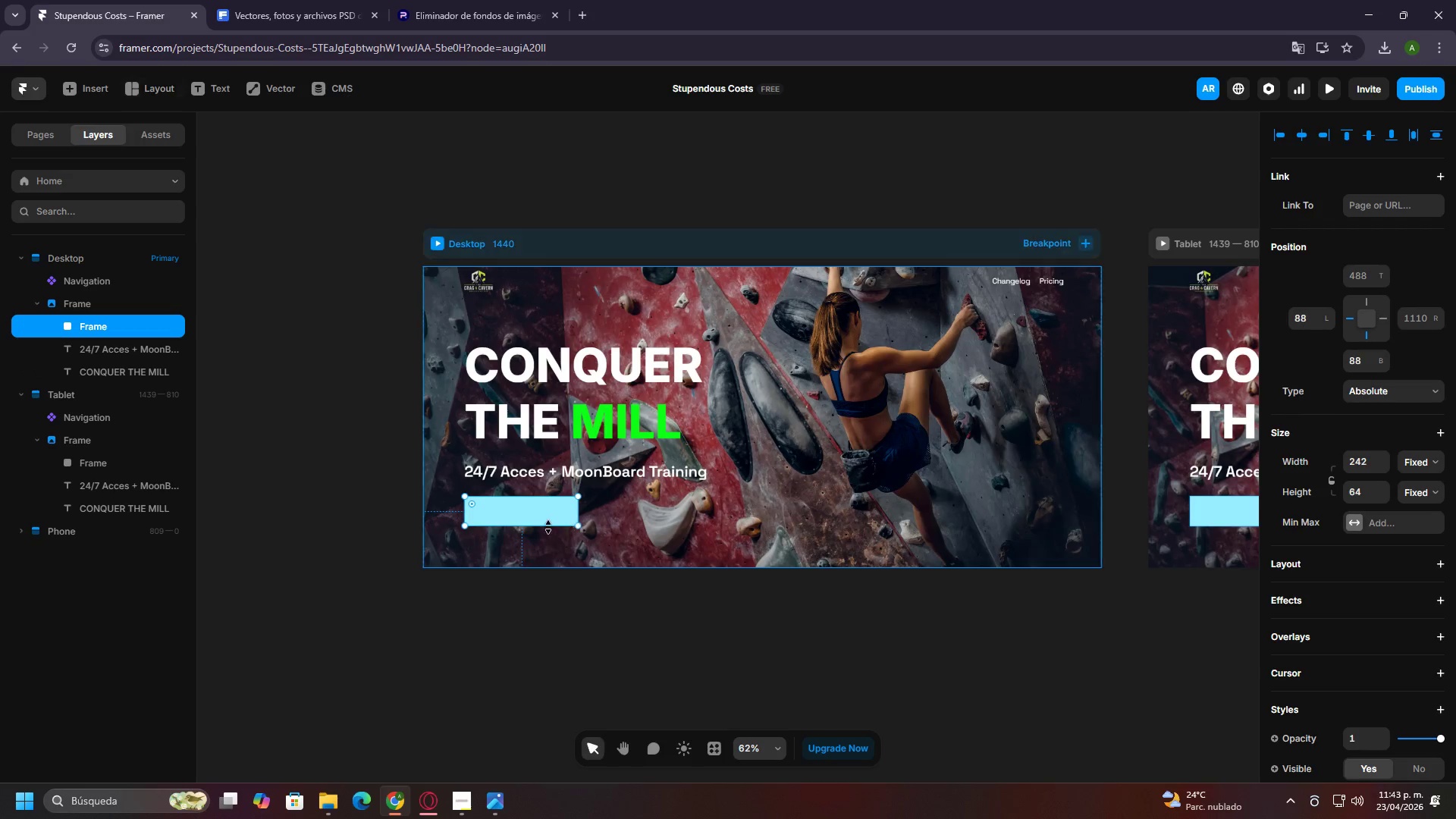 
hold_key(key=ControlLeft, duration=1.5)
 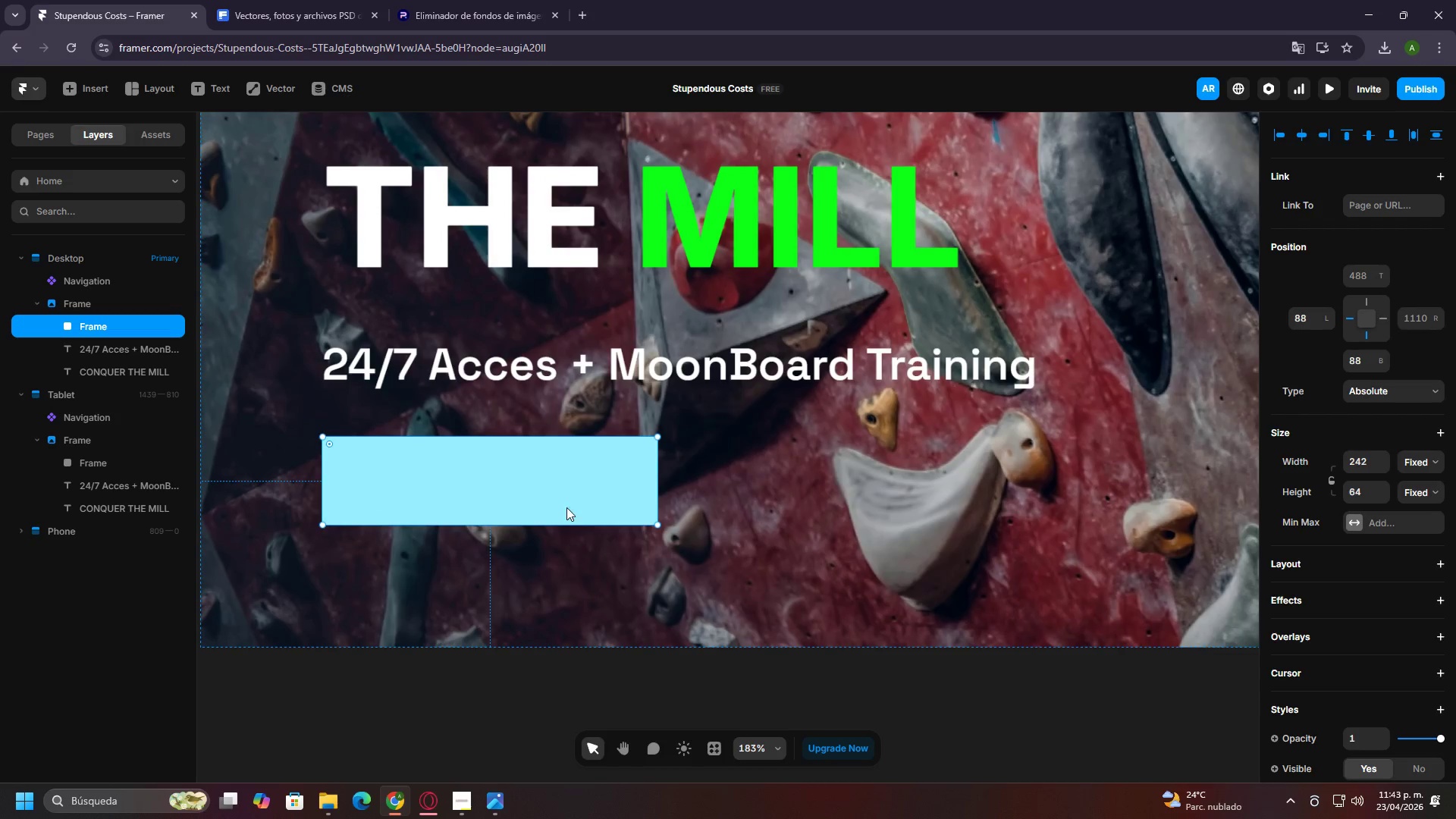 
key(Control+ControlLeft)
 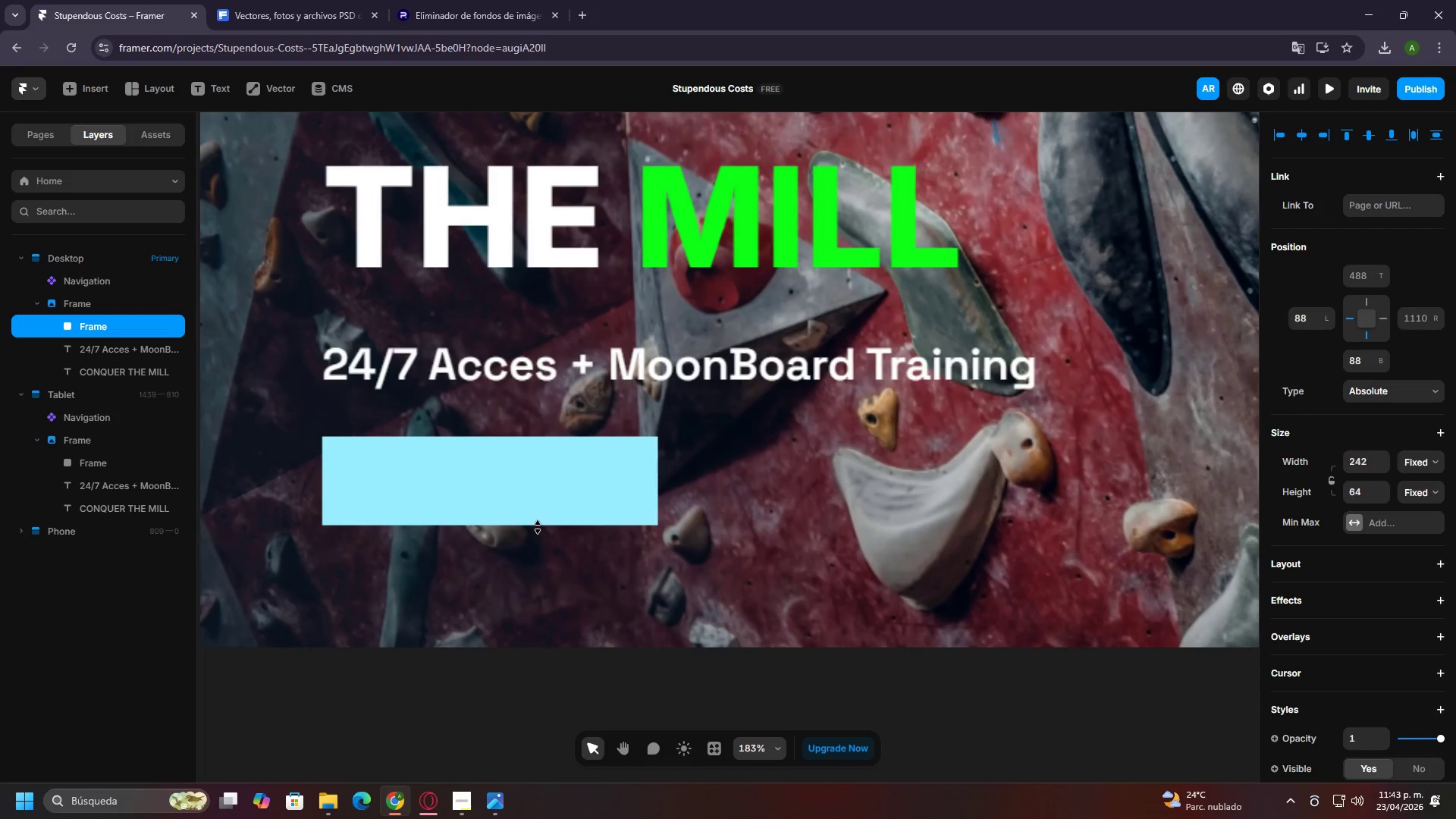 
key(Control+ControlLeft)
 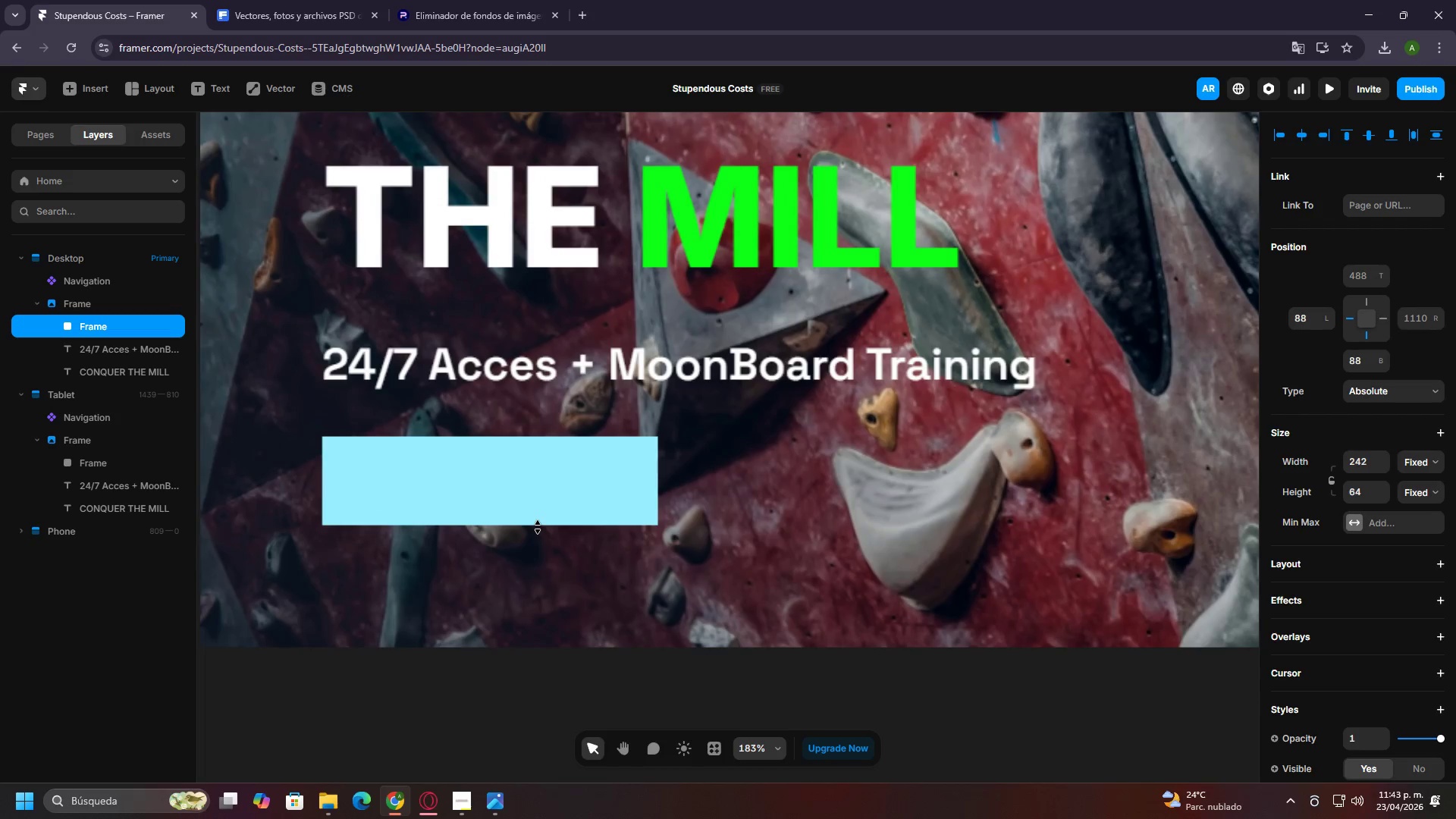 
key(Control+ControlLeft)
 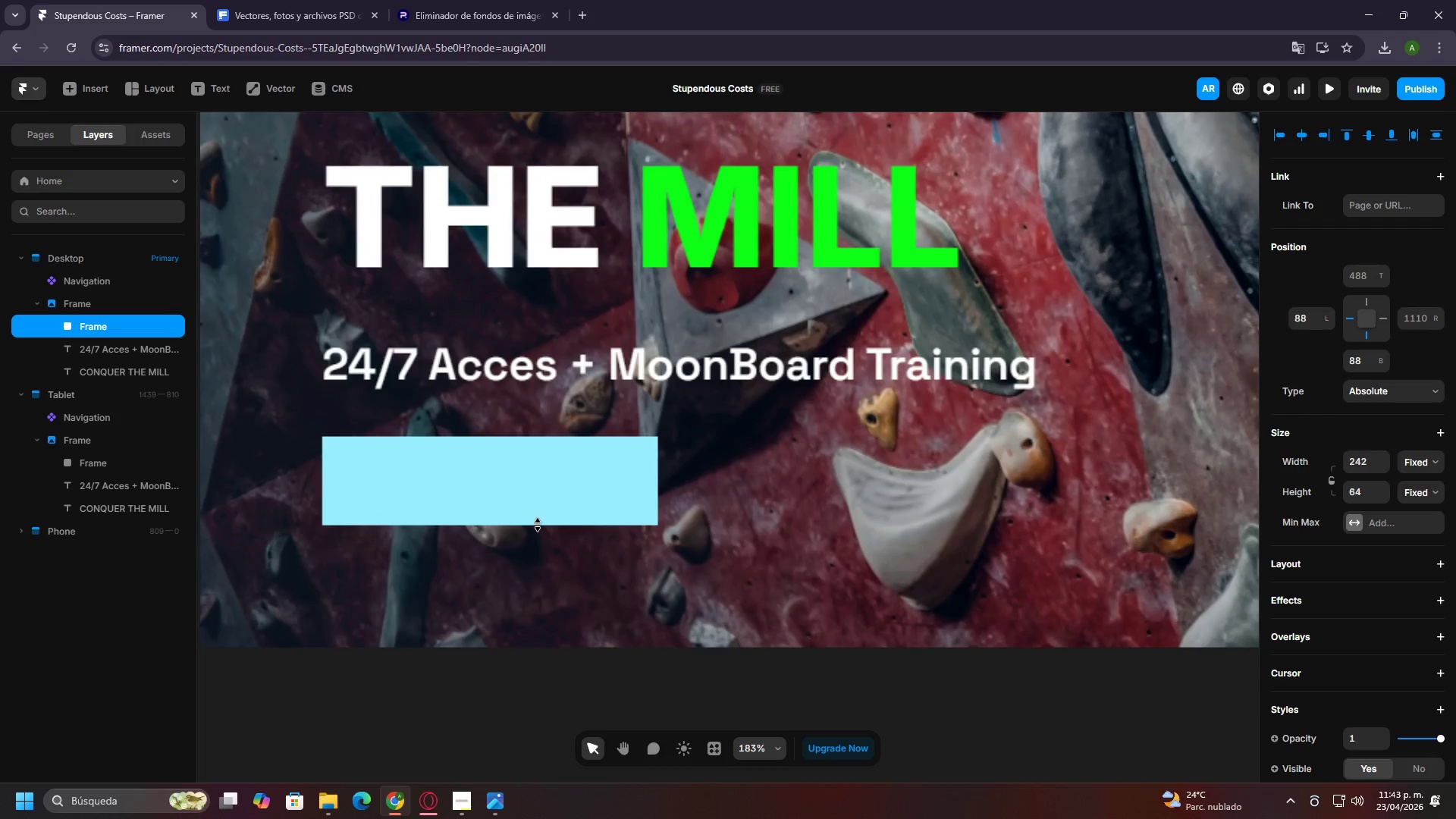 
key(Control+ControlLeft)
 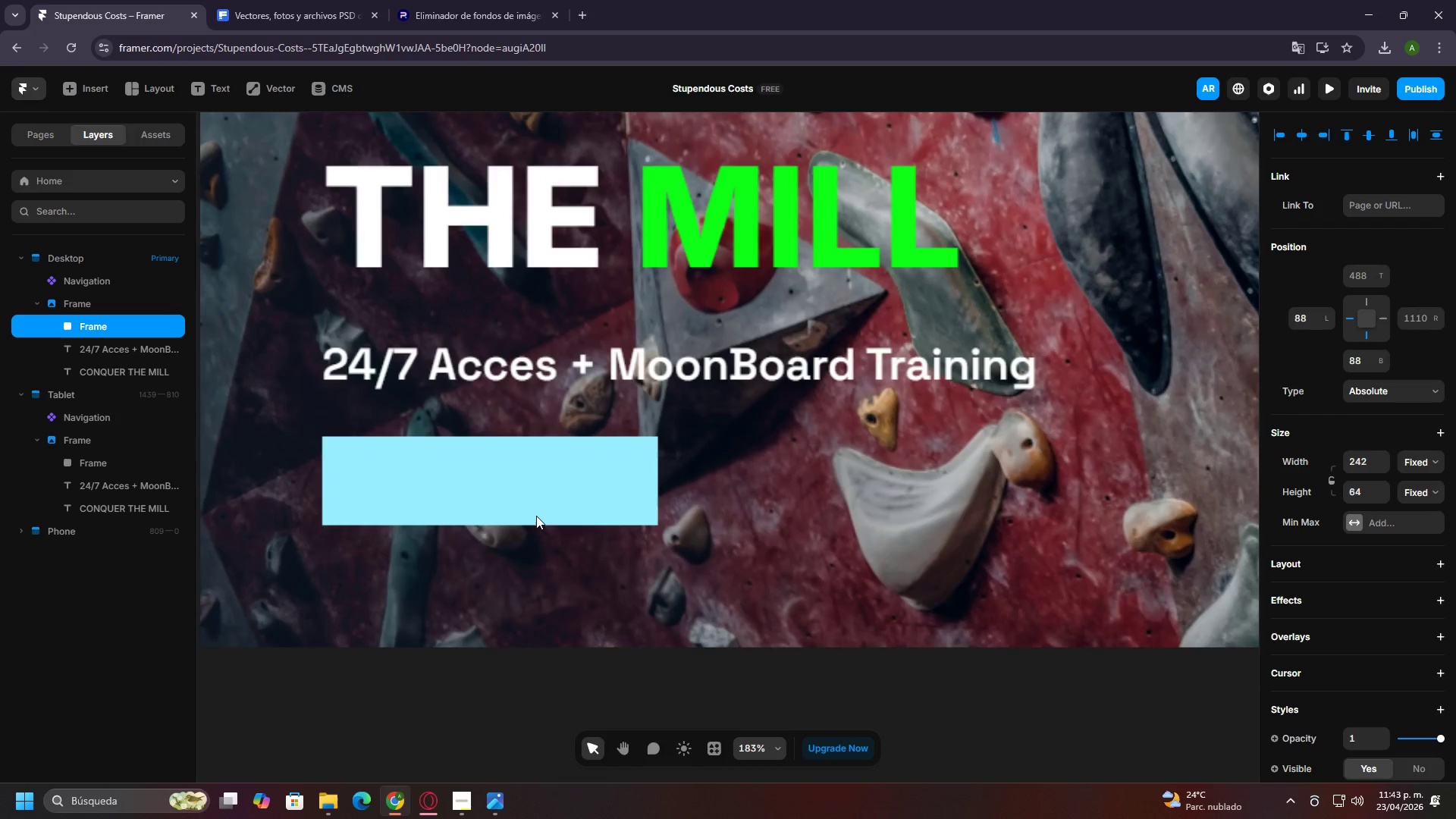 
hold_key(key=ControlLeft, duration=22.12)
left_click([535, 507])
 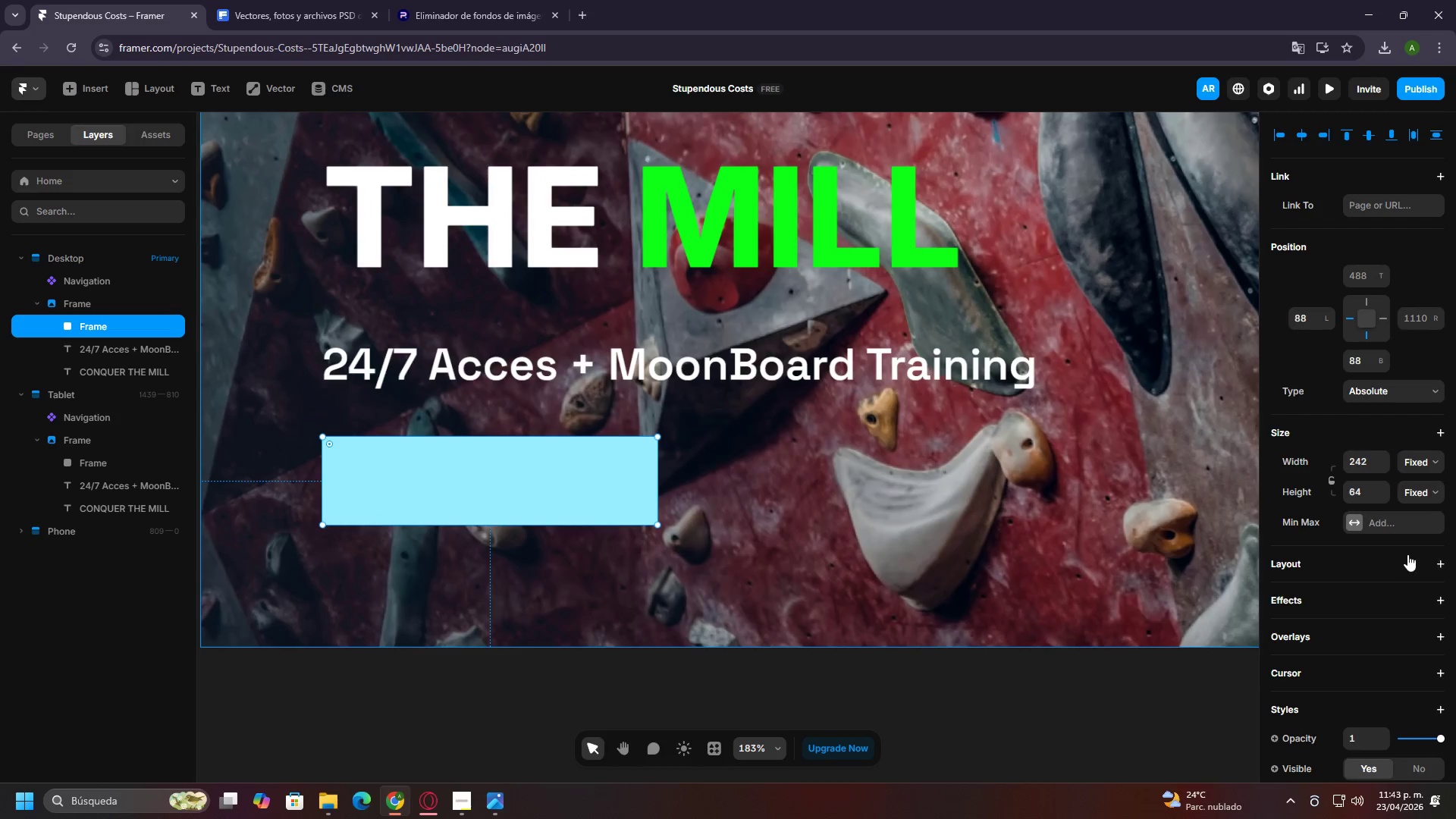 
scroll: coordinate [538, 527], scroll_direction: up, amount: 9.0
 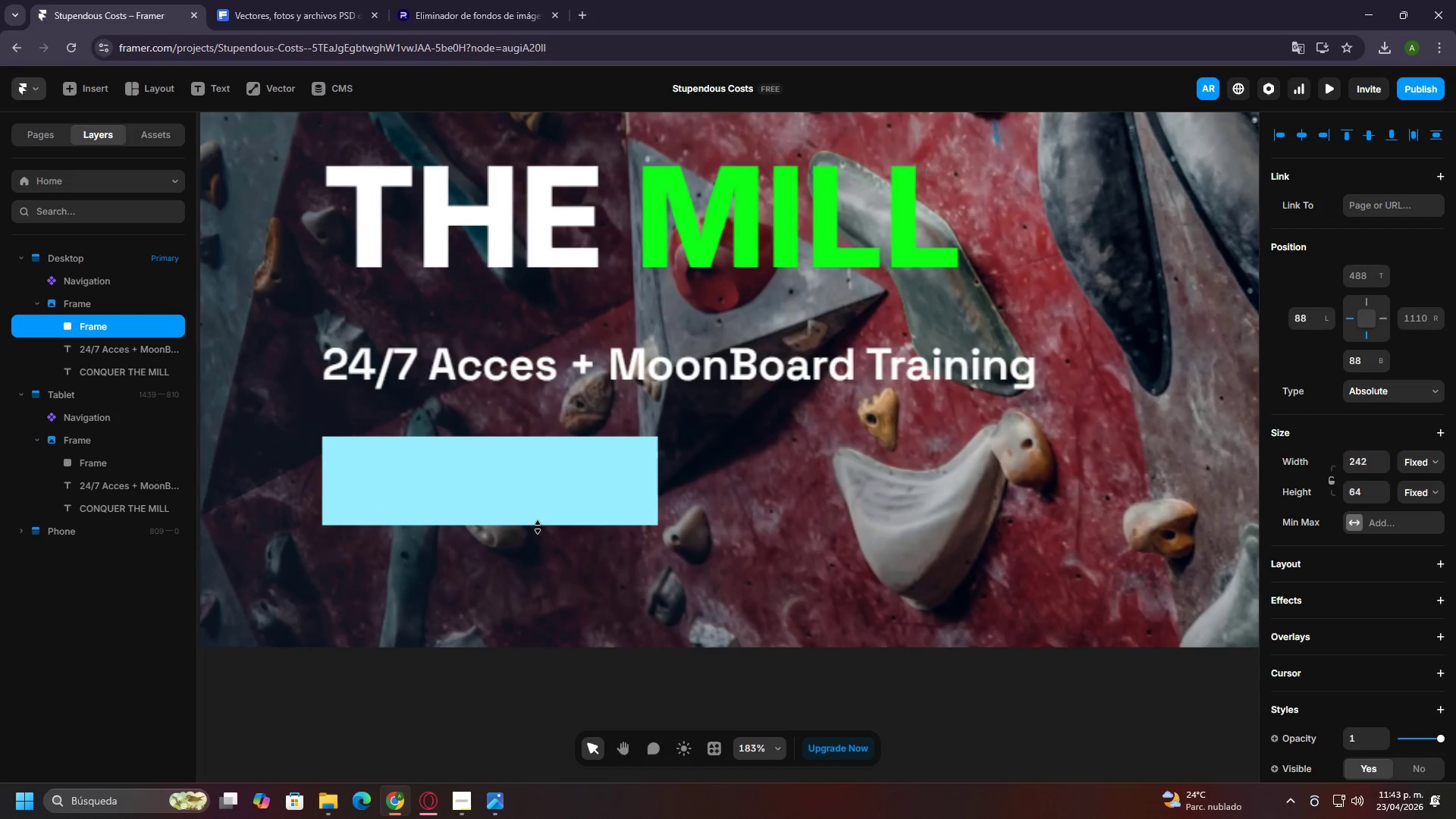 
scroll: coordinate [1362, 623], scroll_direction: down, amount: 10.0
 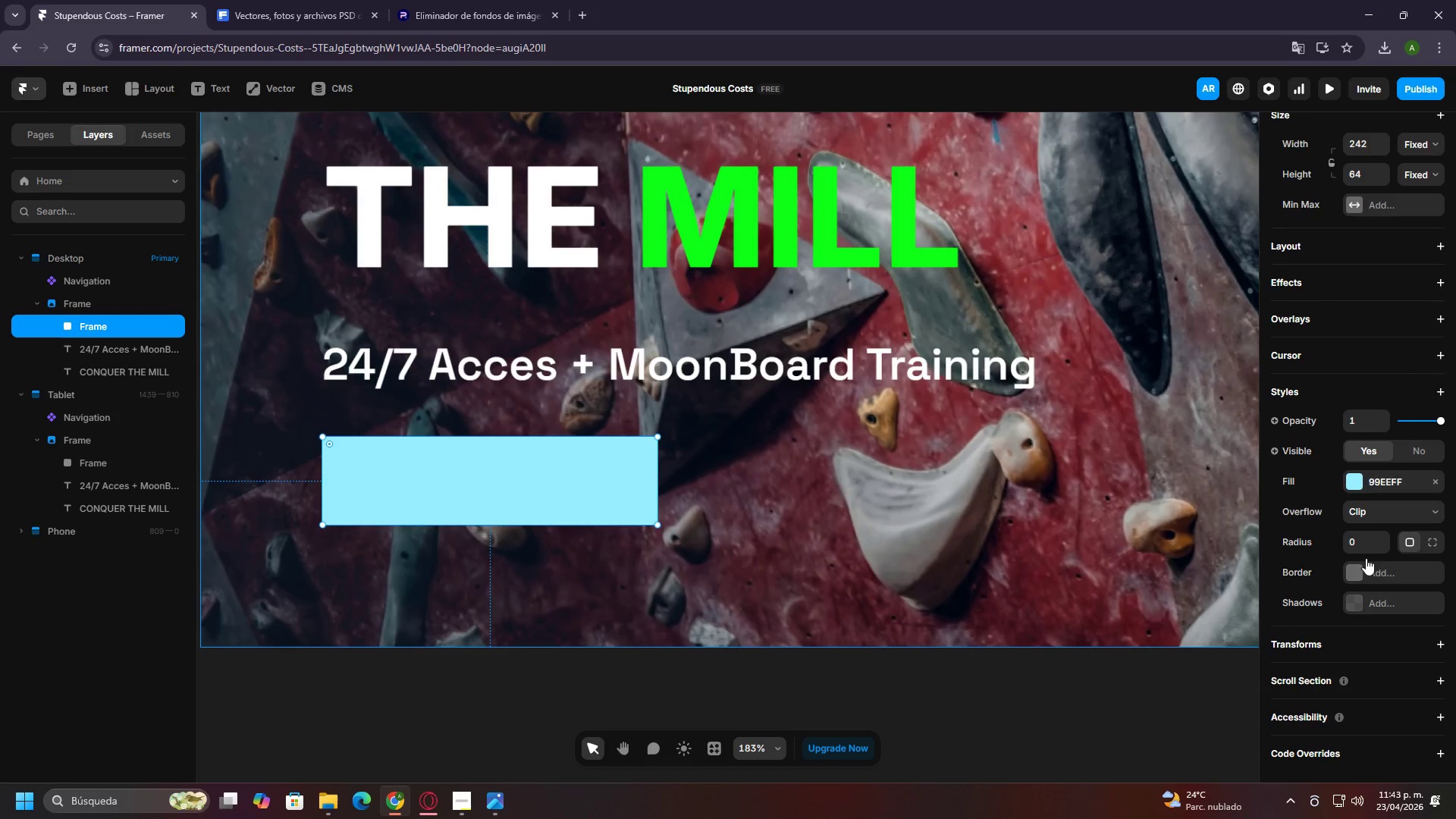 
left_click([1359, 542])
 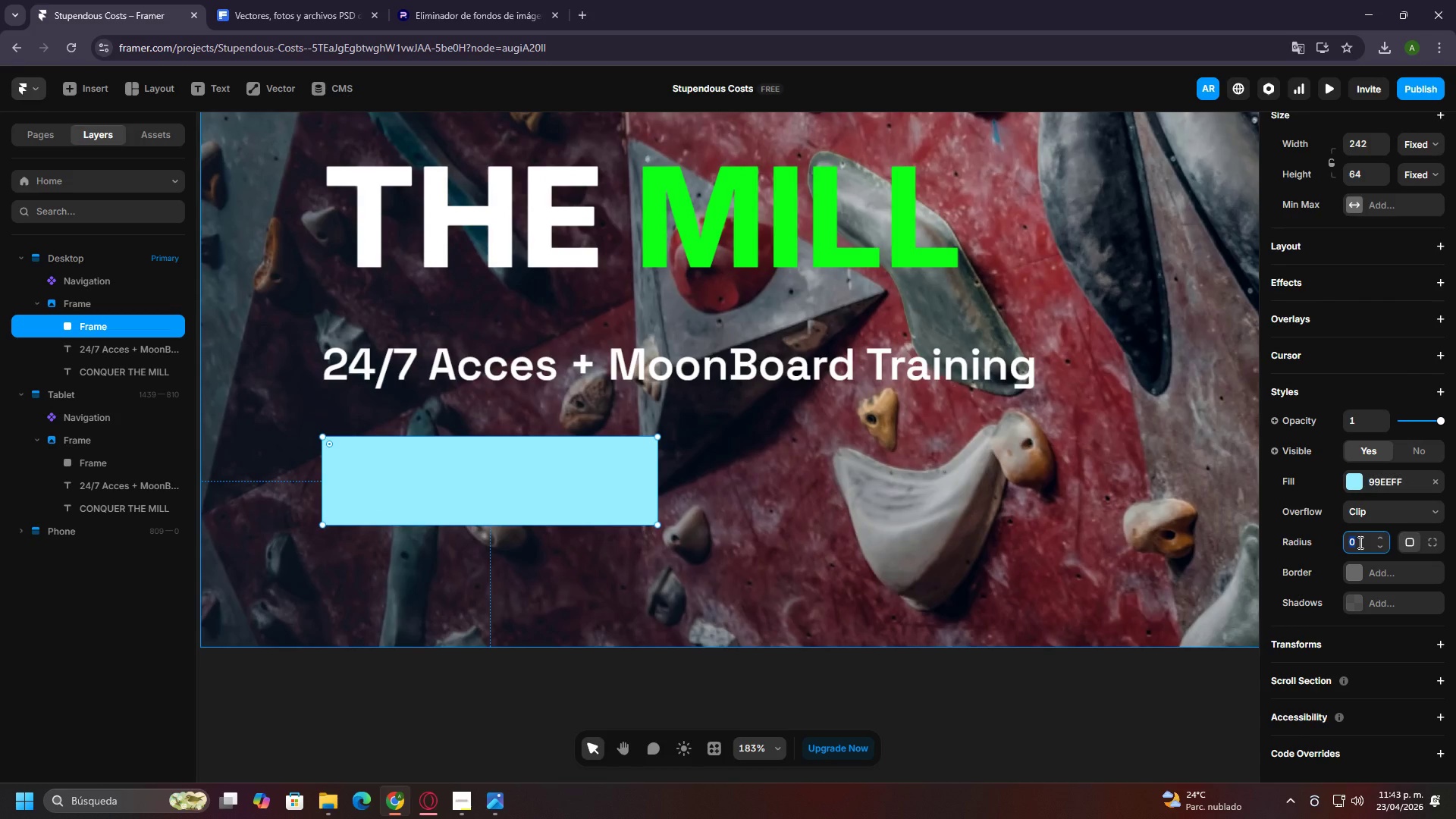 
key(8)
 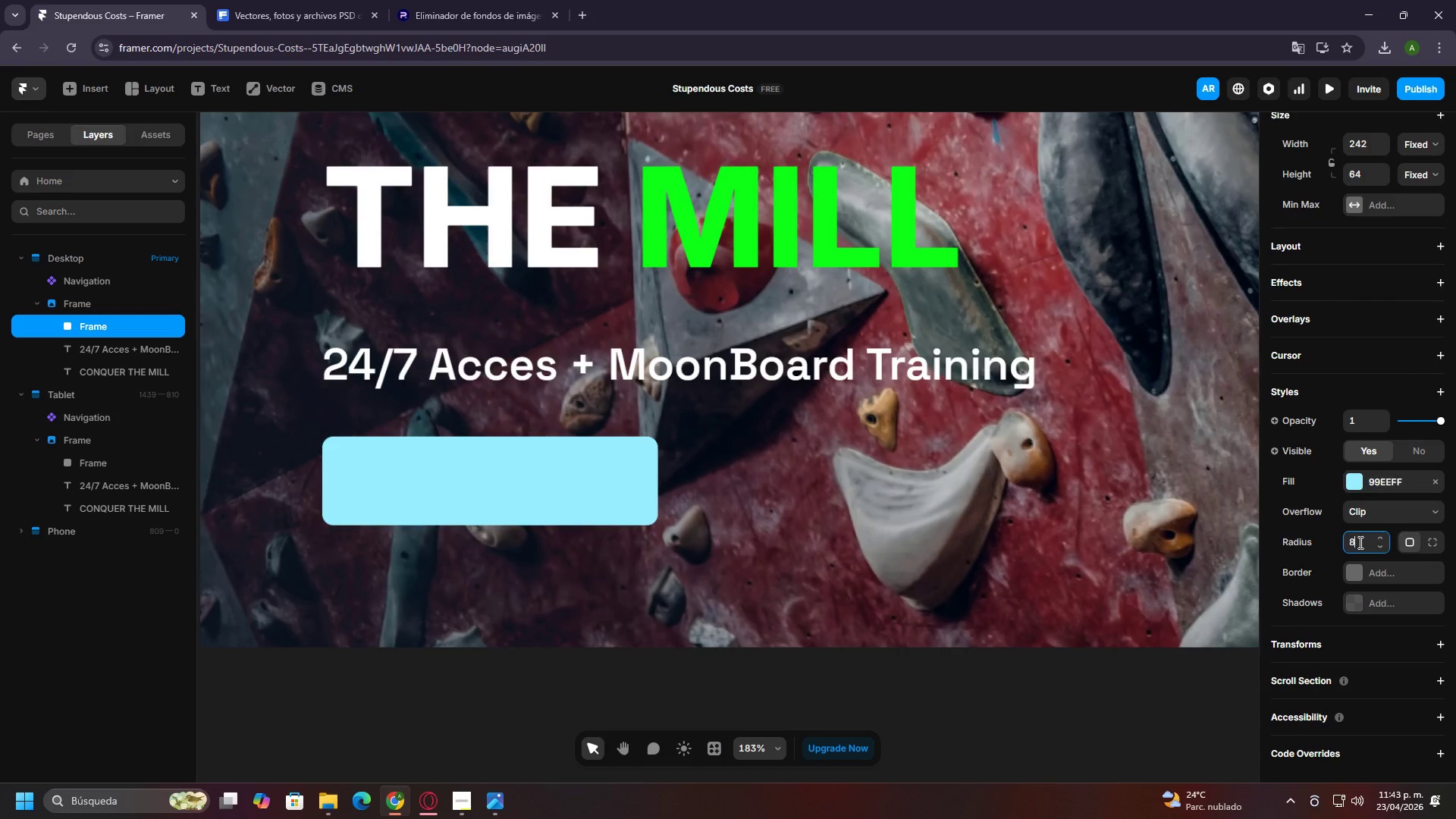 
key(Enter)
 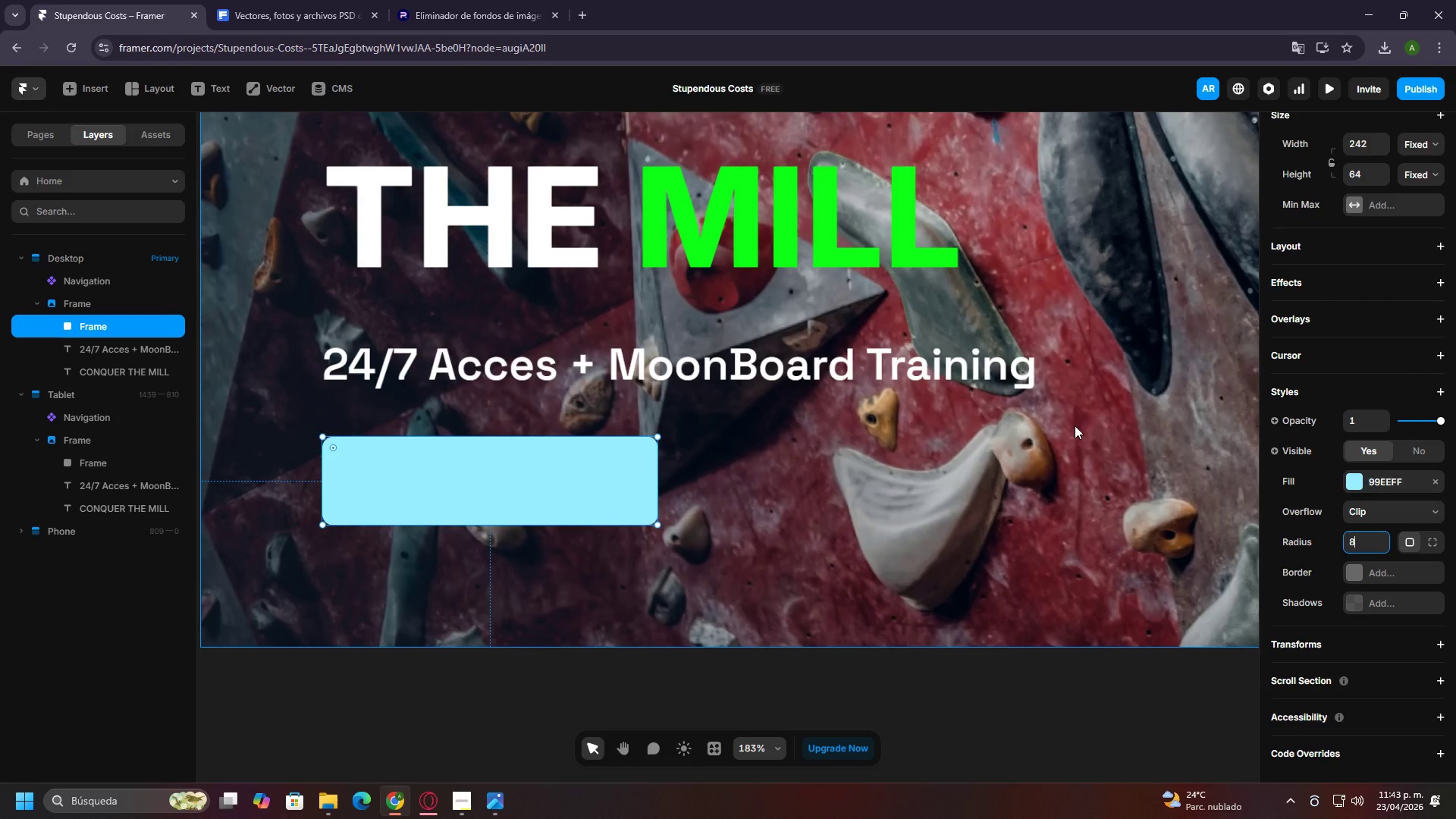 
left_click([918, 480])
 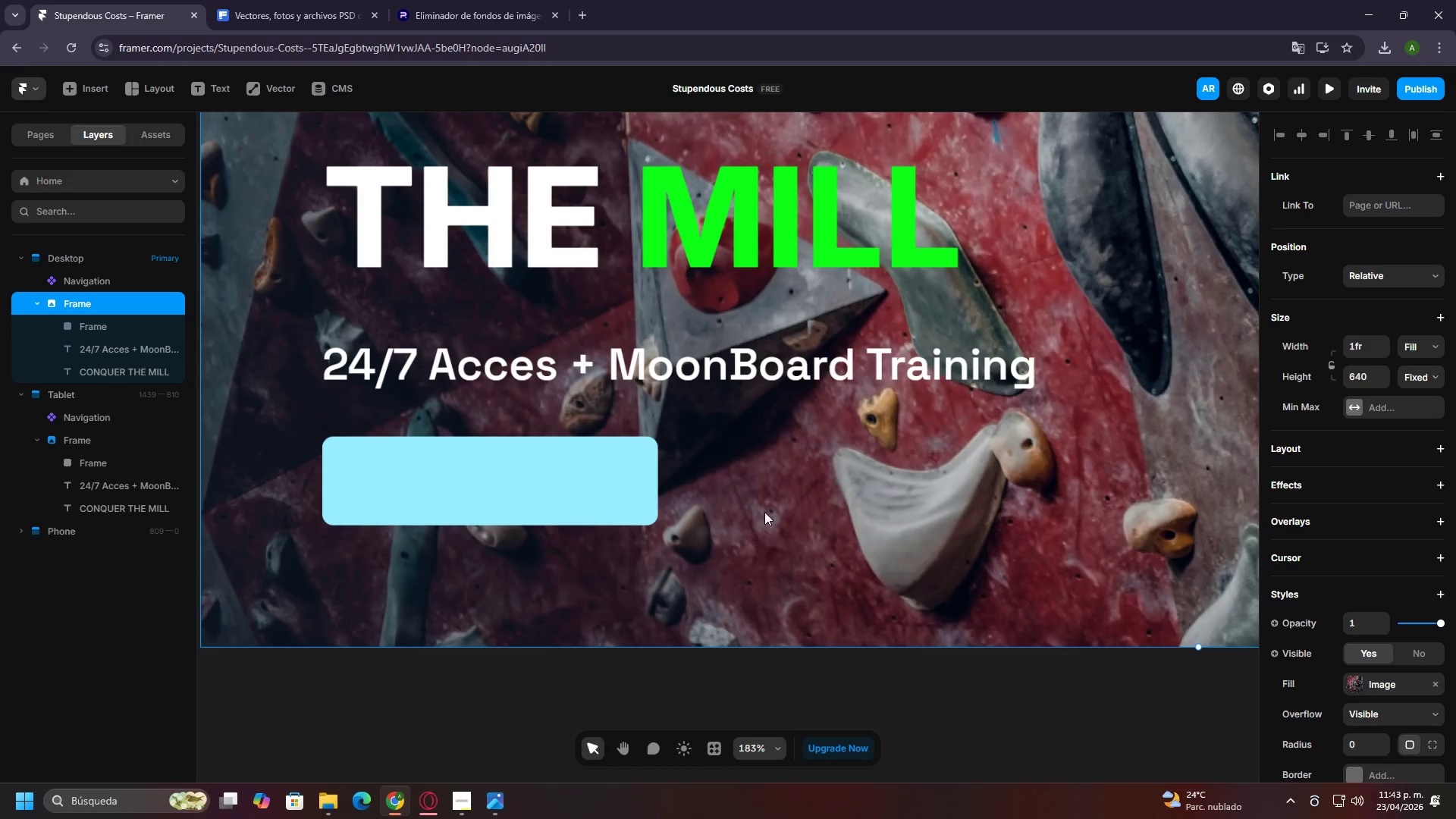 
left_click([655, 487])
 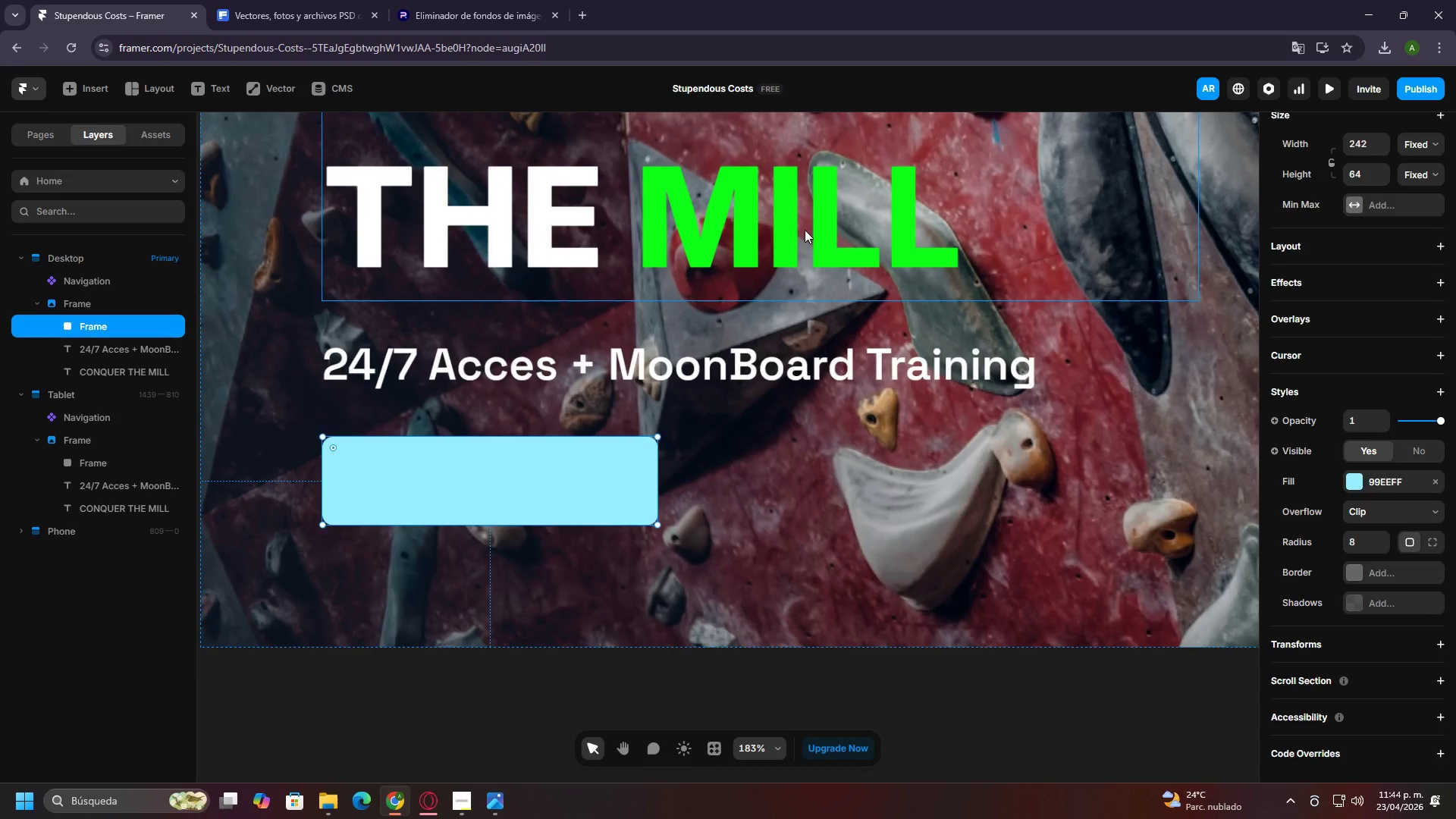 
double_click([804, 228])
 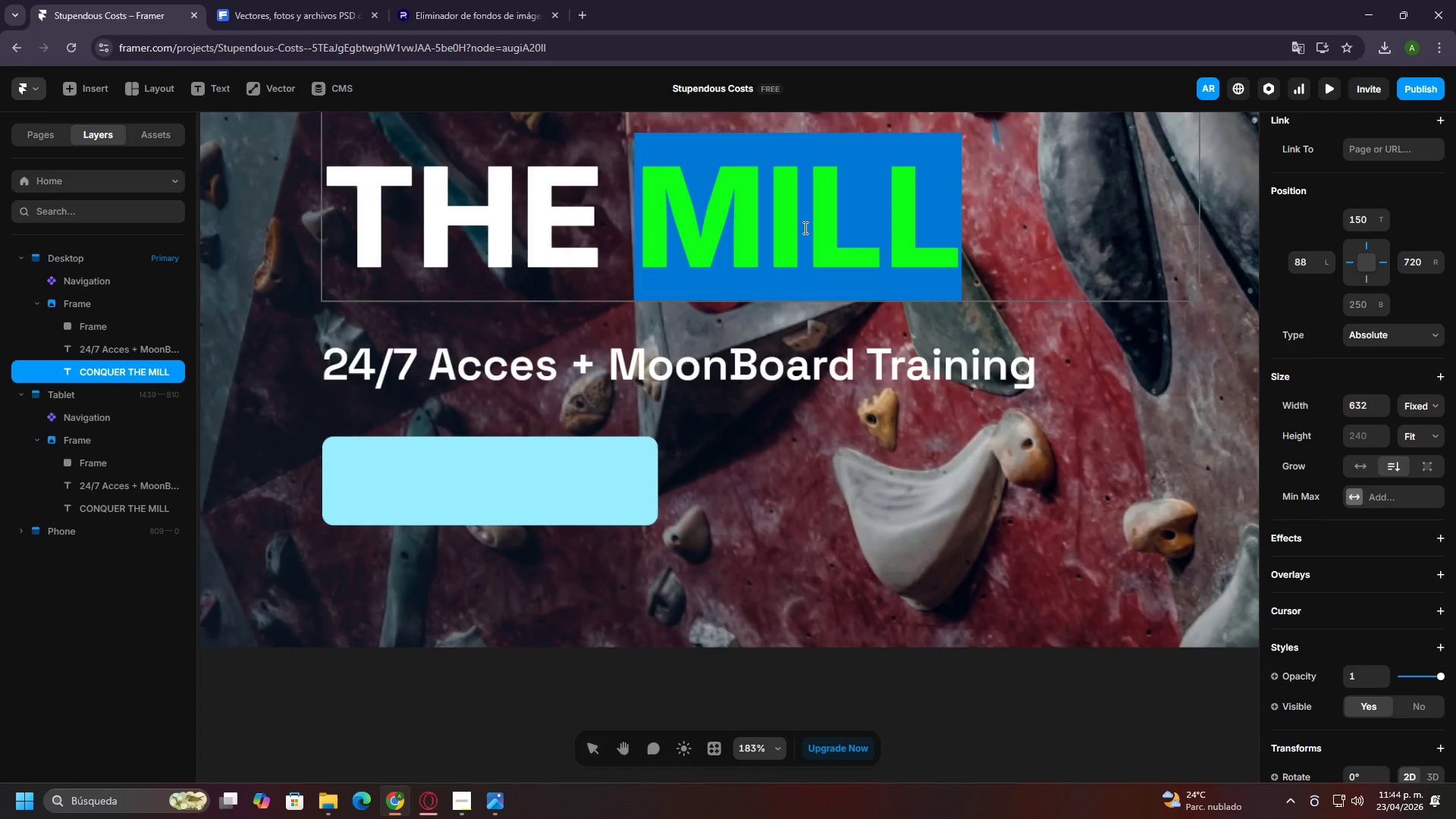 
triple_click([804, 228])
 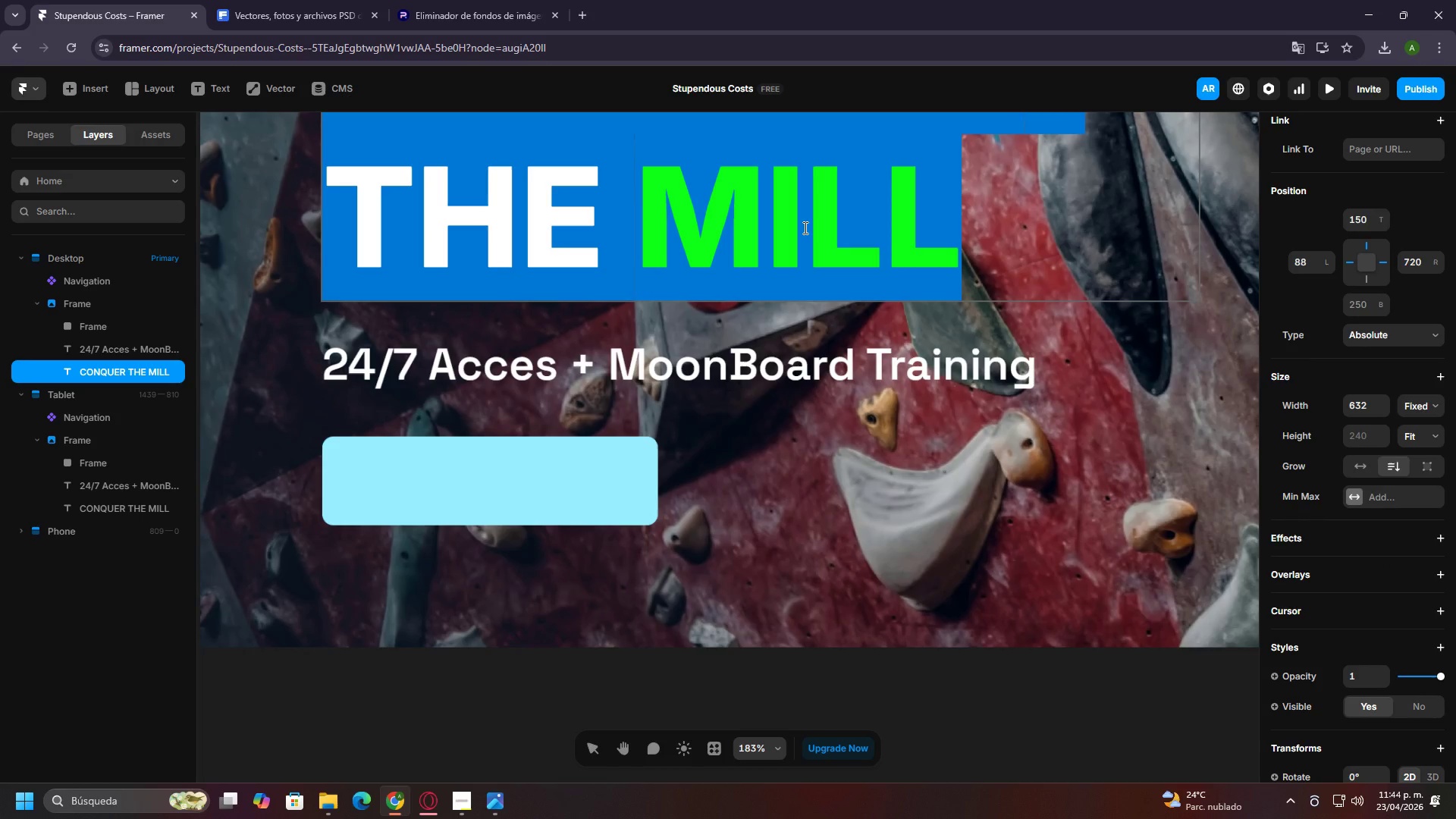 
triple_click([804, 228])
 